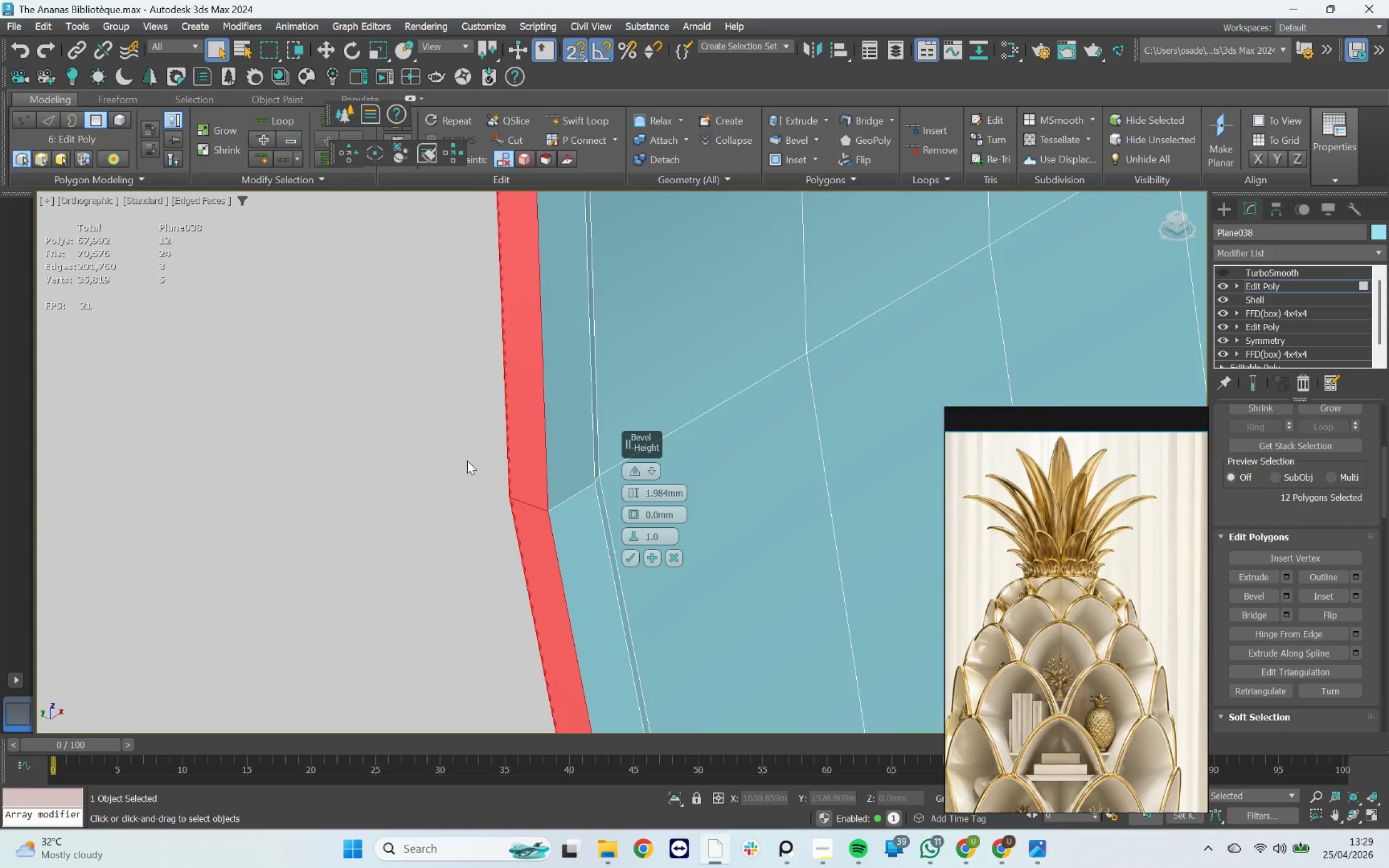 
scroll: coordinate [467, 461], scroll_direction: down, amount: 6.0
 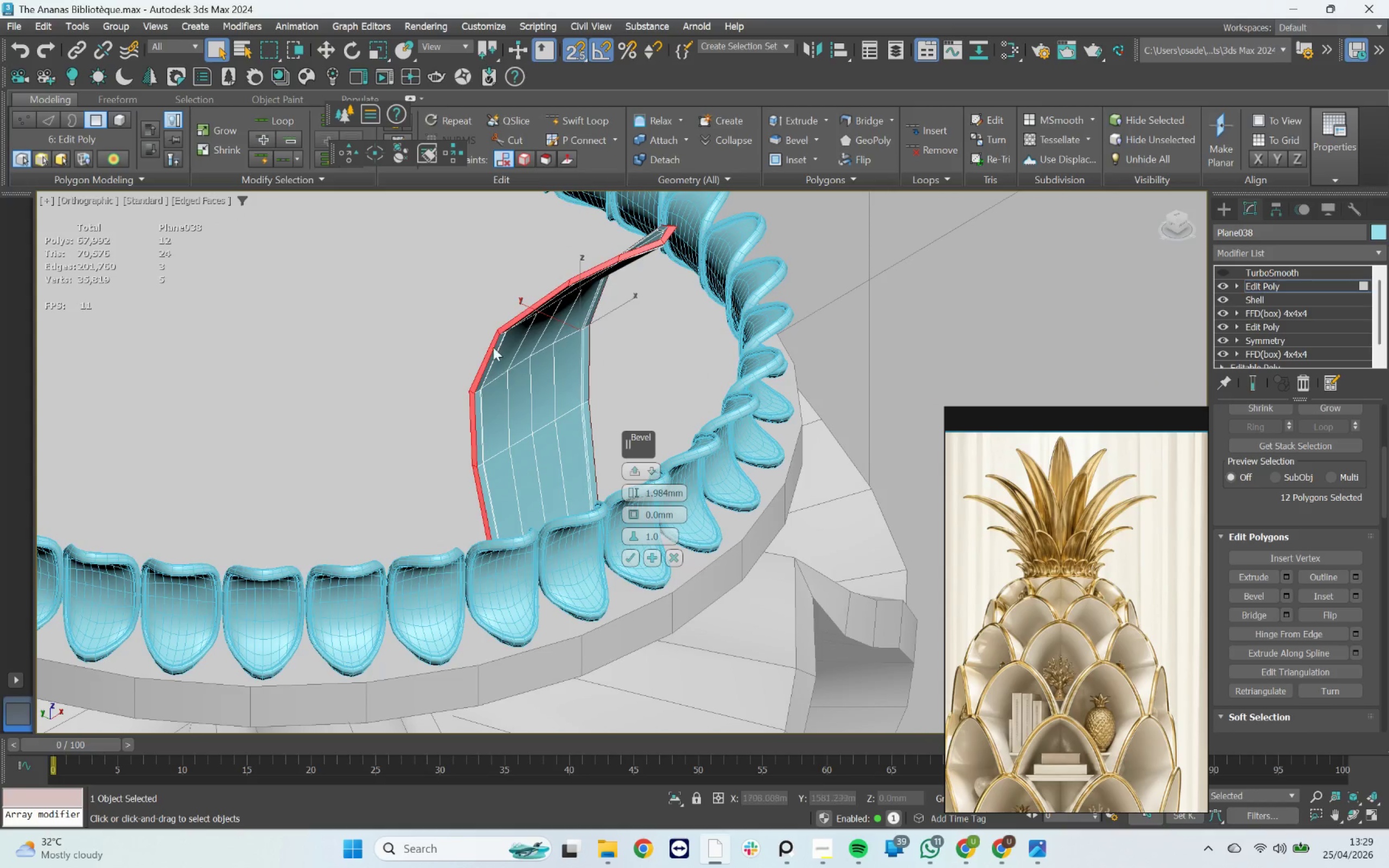 
scroll: coordinate [513, 356], scroll_direction: up, amount: 3.0
 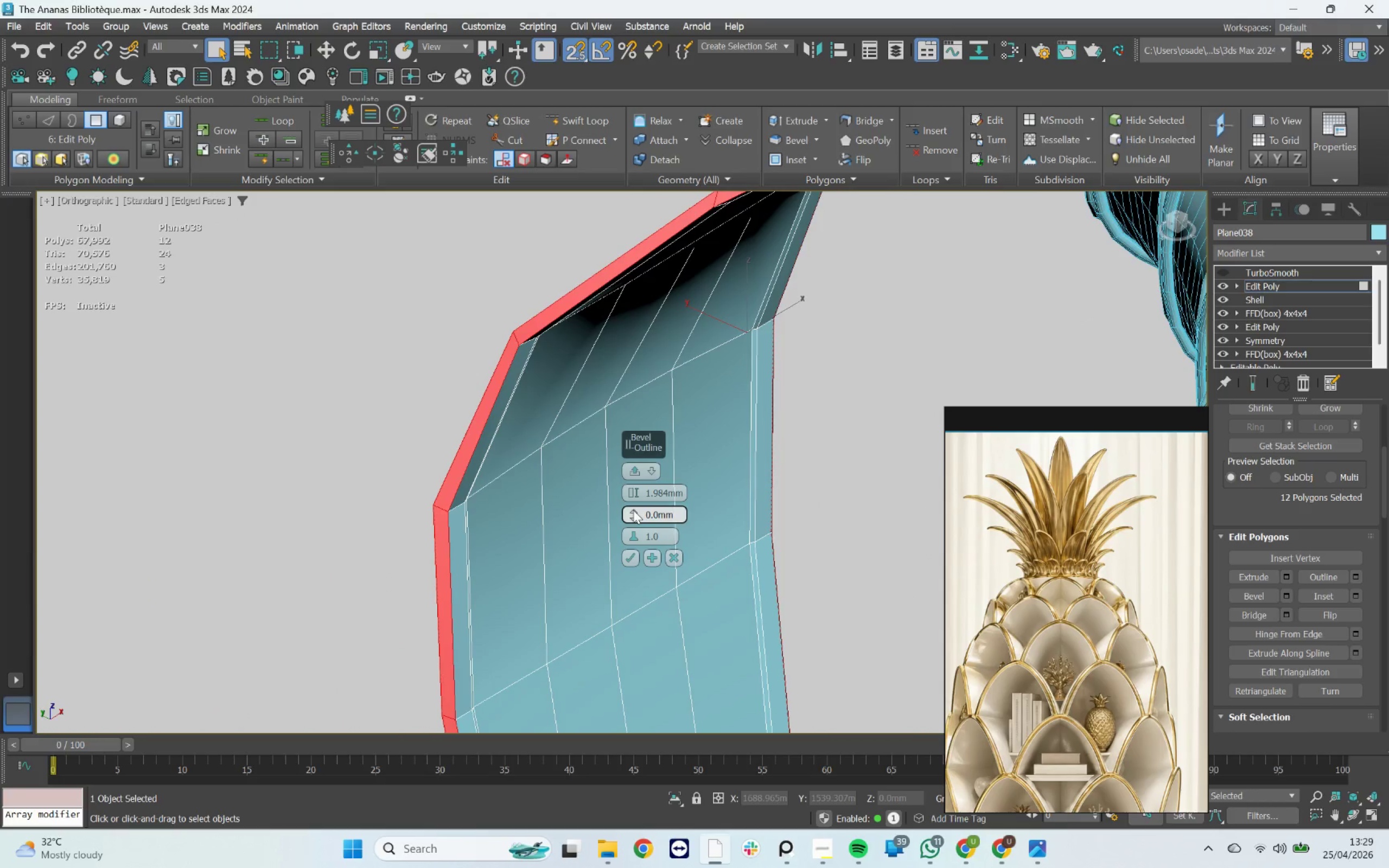 
left_click([462, 519])
 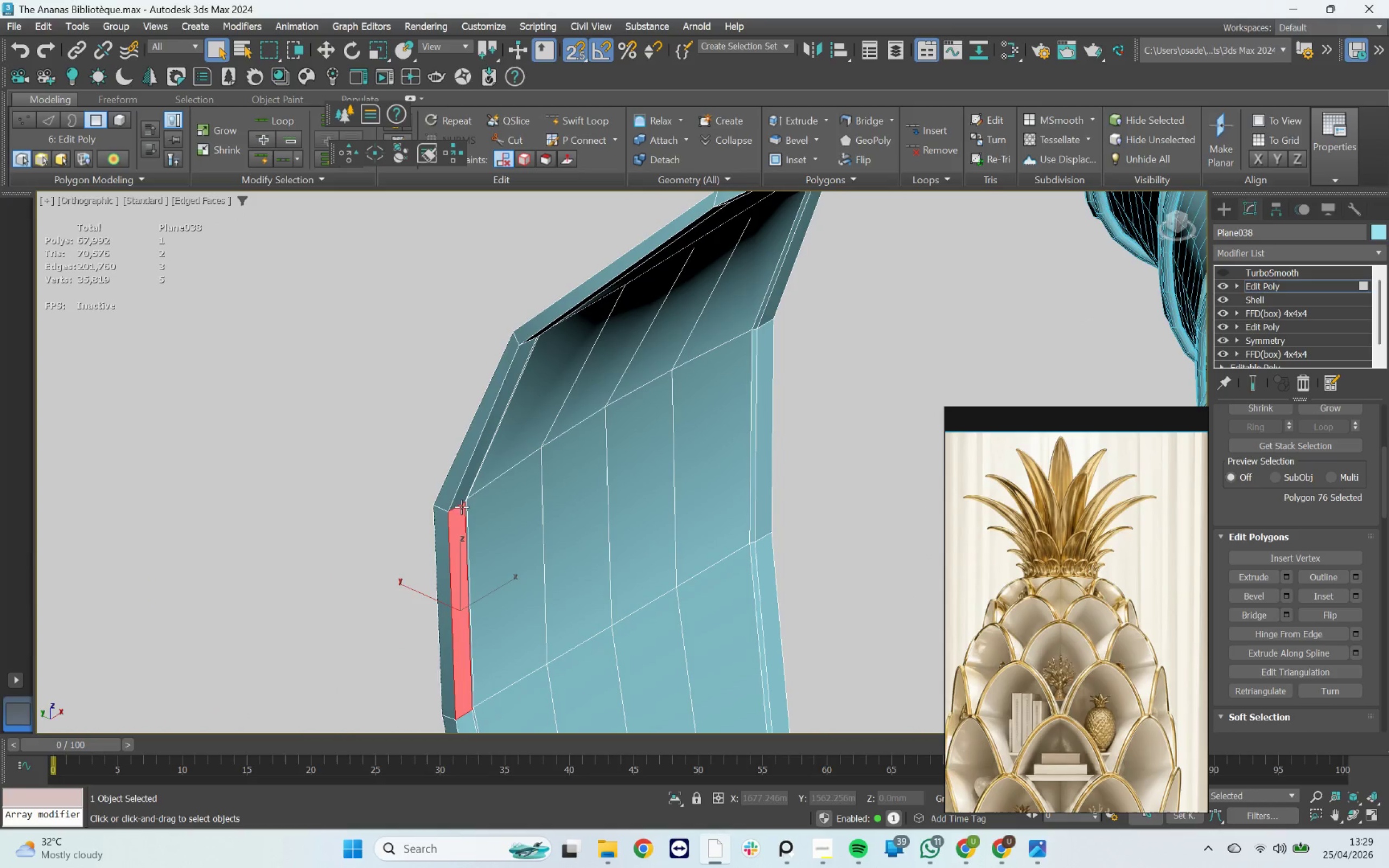 
hold_key(key=ControlLeft, duration=0.52)
double_click([465, 495])
 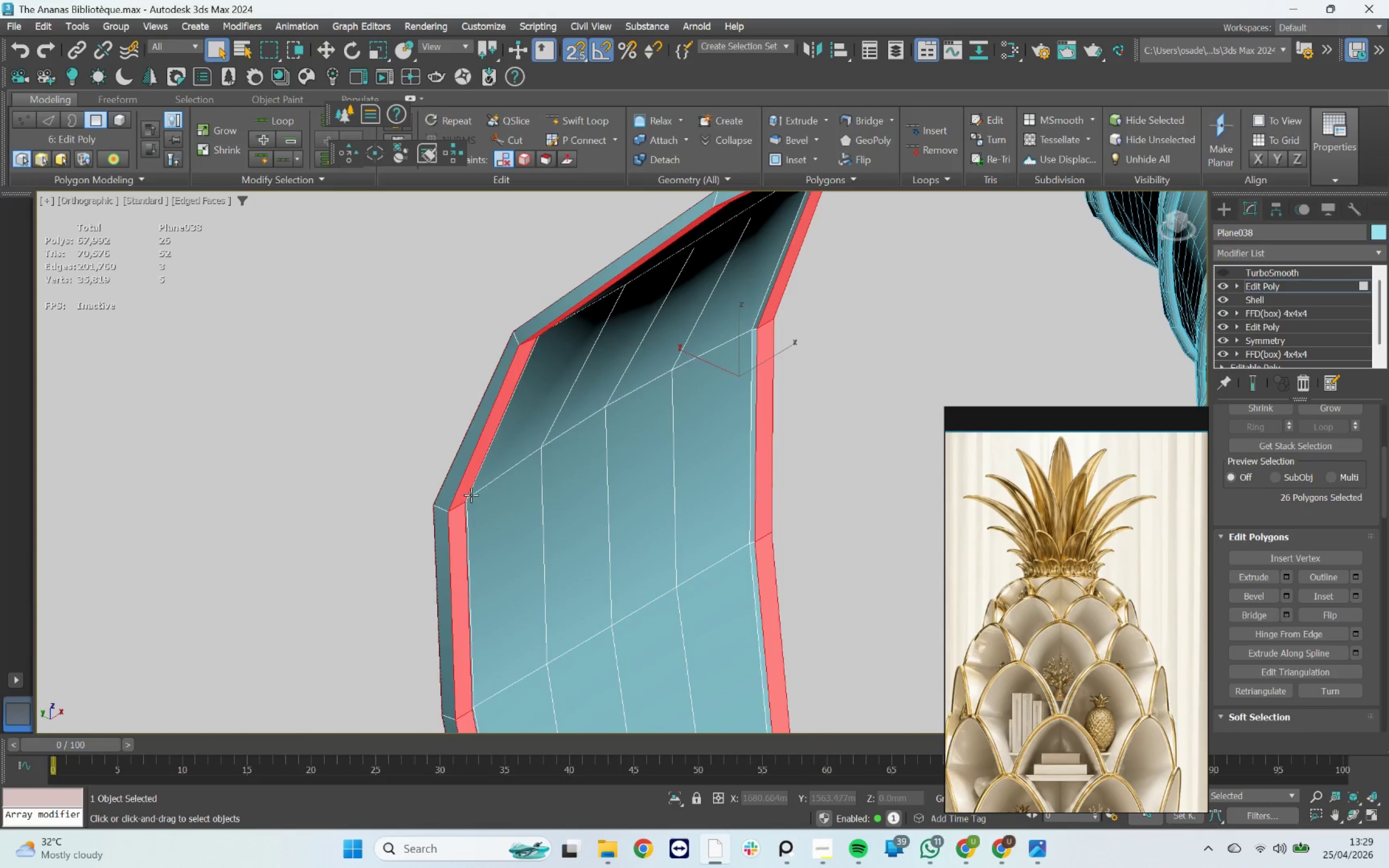 
scroll: coordinate [472, 495], scroll_direction: down, amount: 3.0
 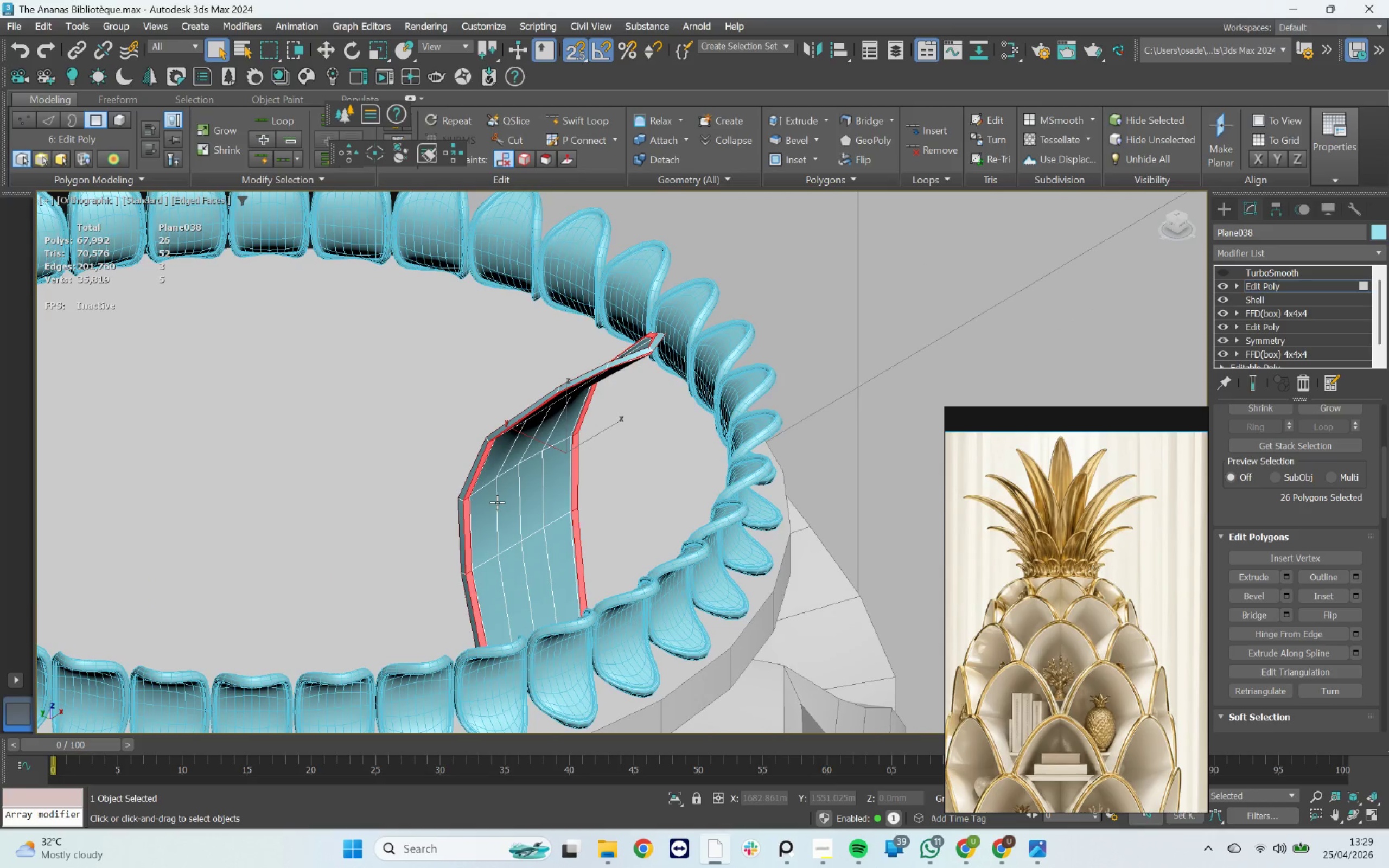 
hold_key(key=AltLeft, duration=1.18)
 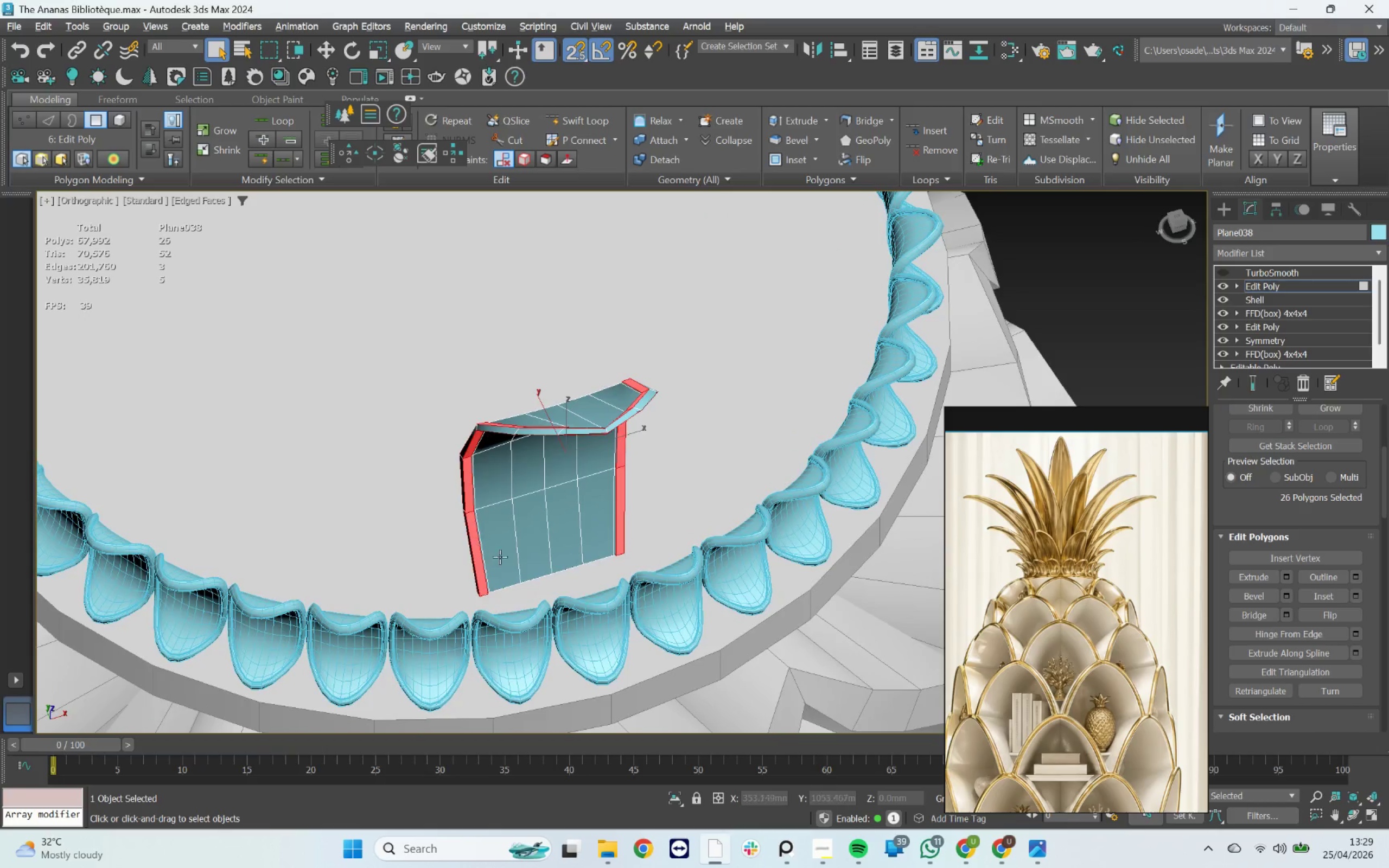 
scroll: coordinate [505, 562], scroll_direction: up, amount: 1.0
 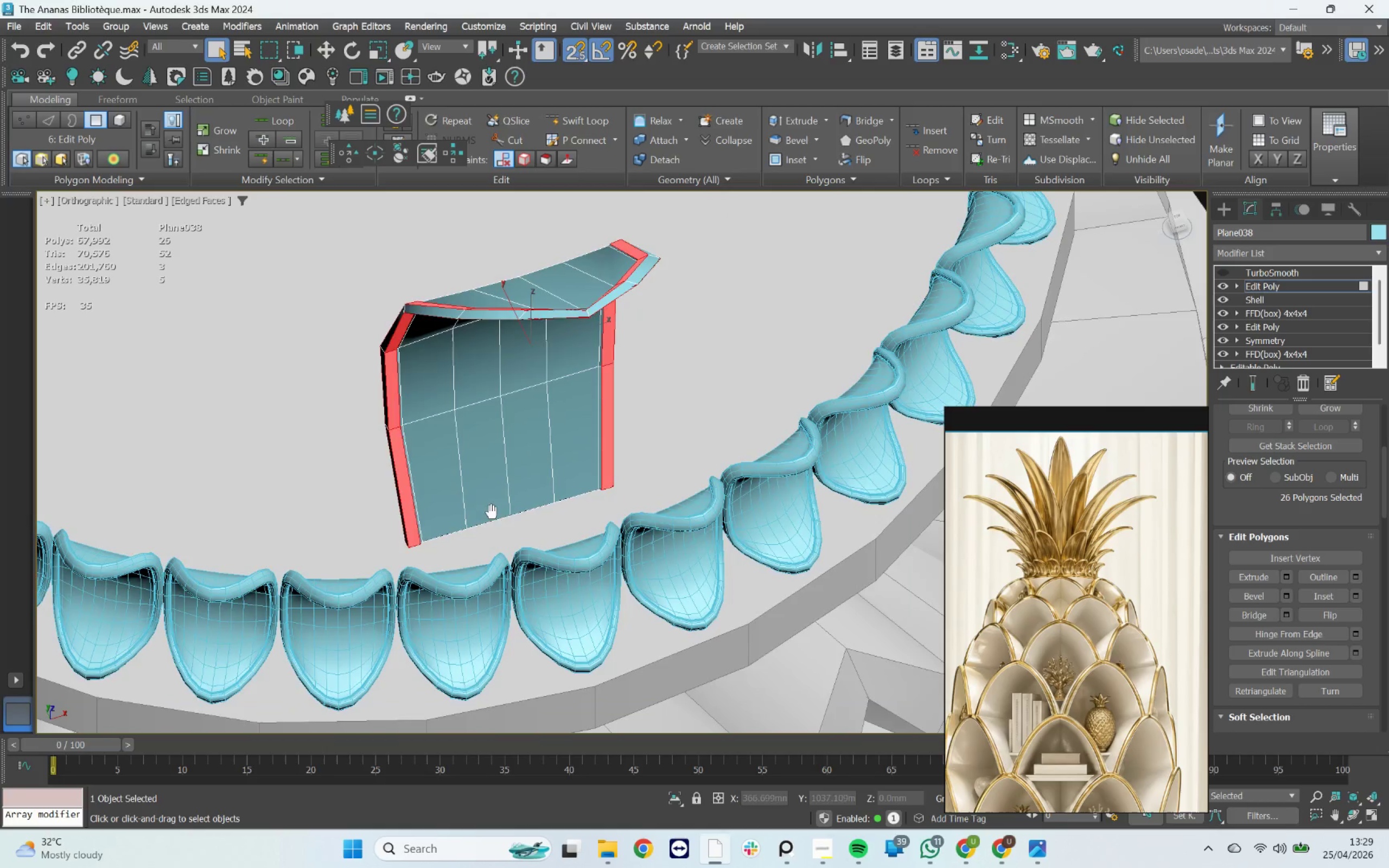 
hold_key(key=AltLeft, duration=1.02)
left_click_drag(start_coordinate=[722, 592], to_coordinate=[349, 478])
 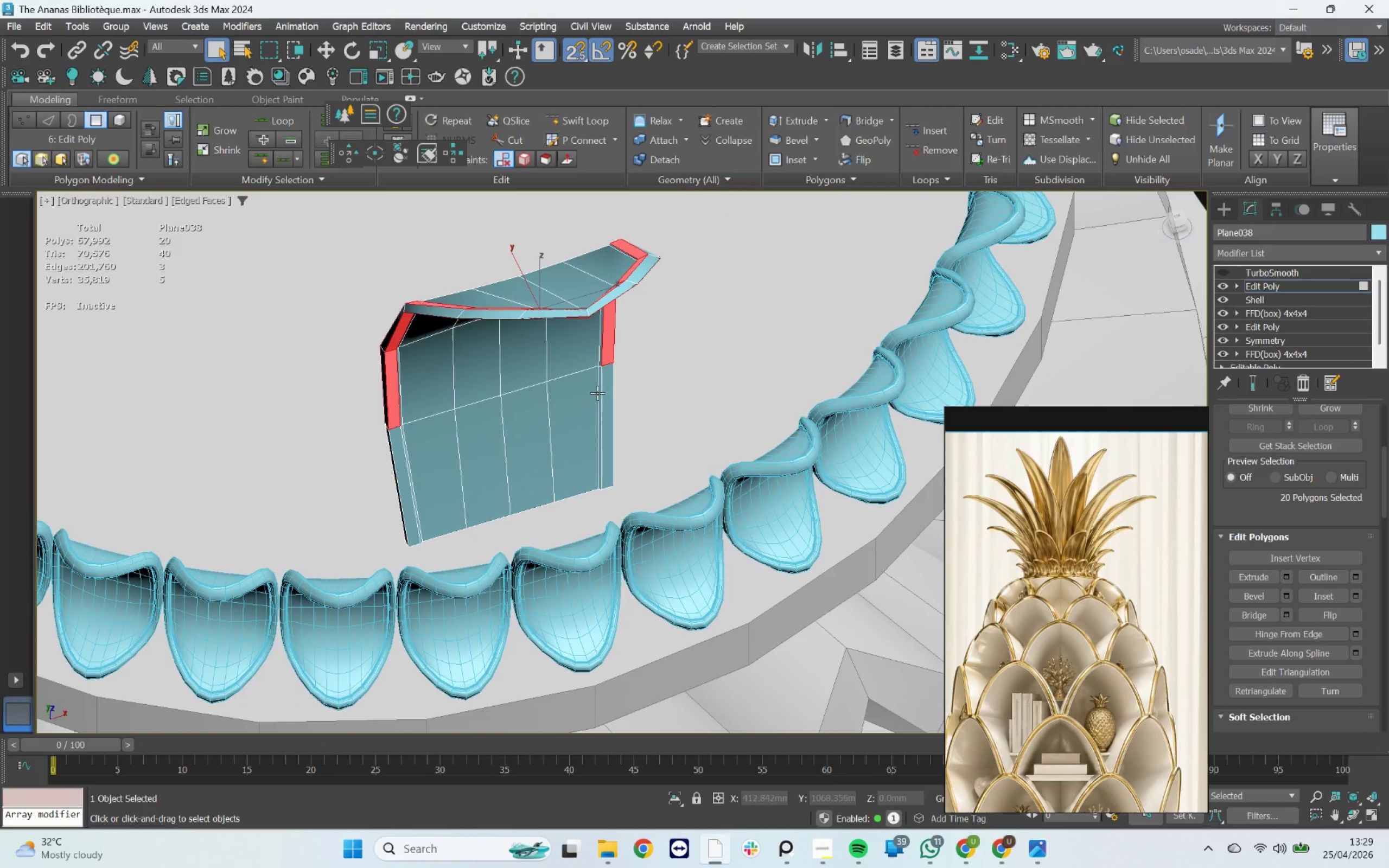 
hold_key(key=ControlLeft, duration=1.17)
left_click([606, 393])
 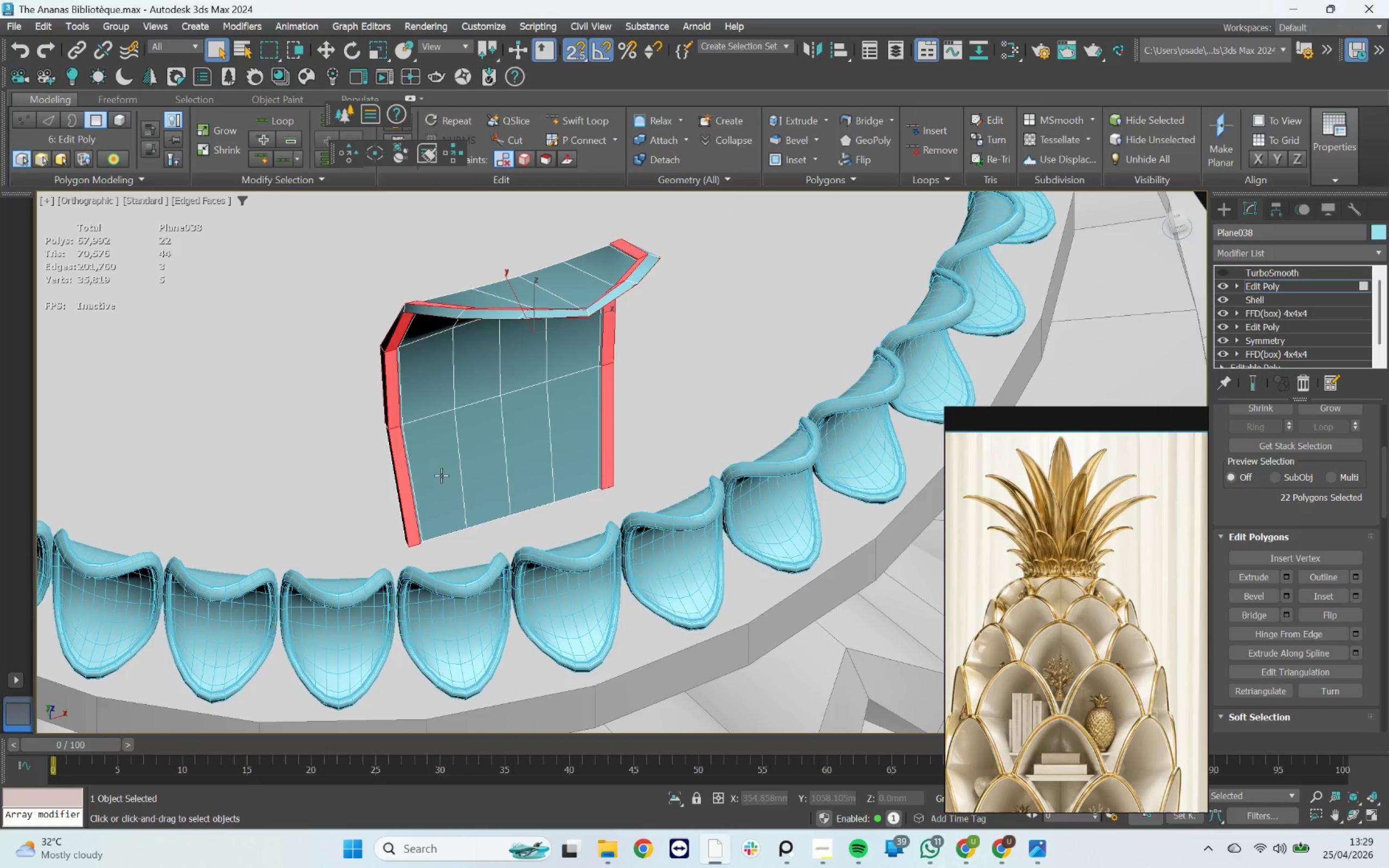 
hold_key(key=AltLeft, duration=0.73)
scroll: coordinate [569, 473], scroll_direction: up, amount: 1.0
 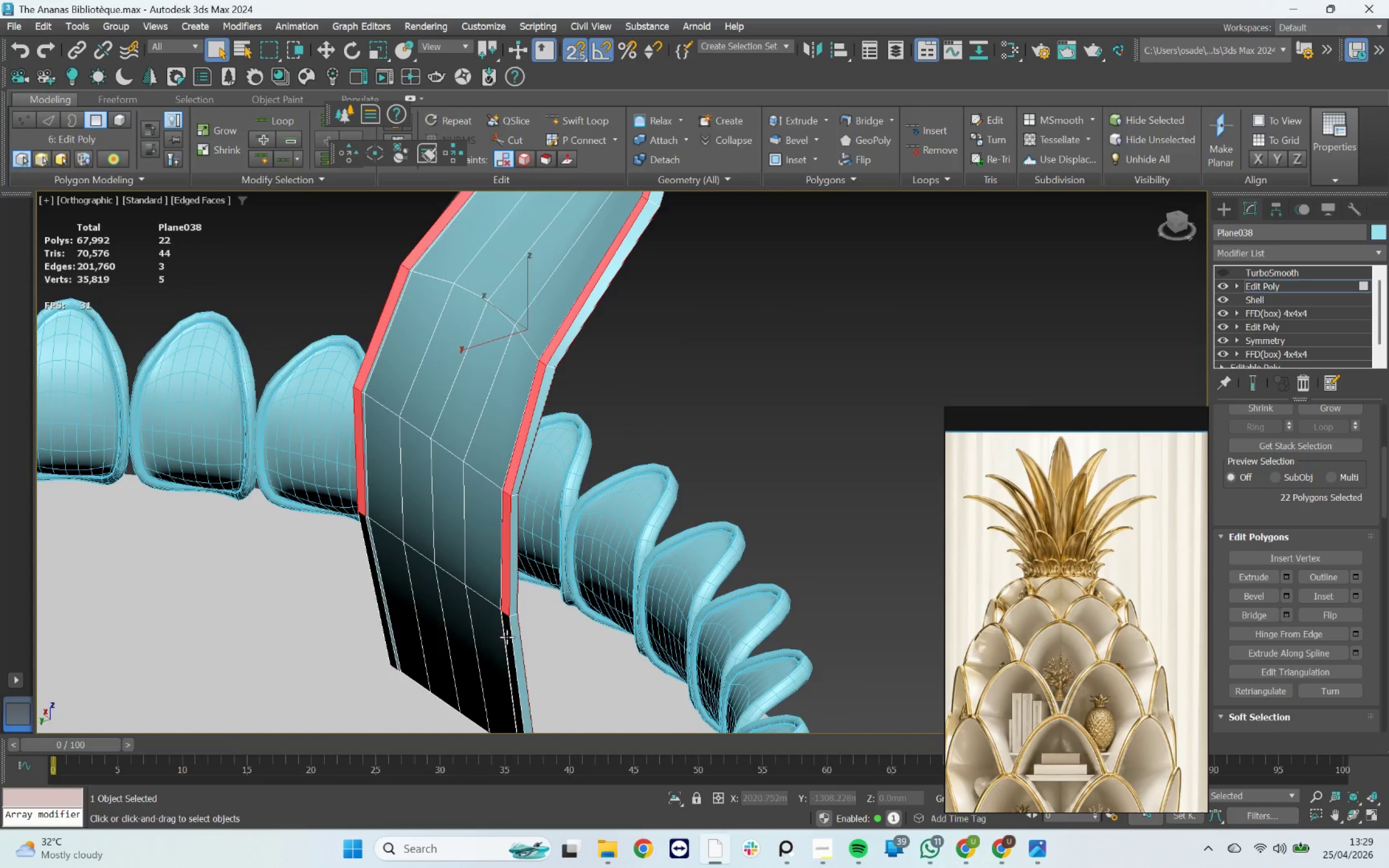 
hold_key(key=ControlLeft, duration=1.29)
left_click([507, 637])
 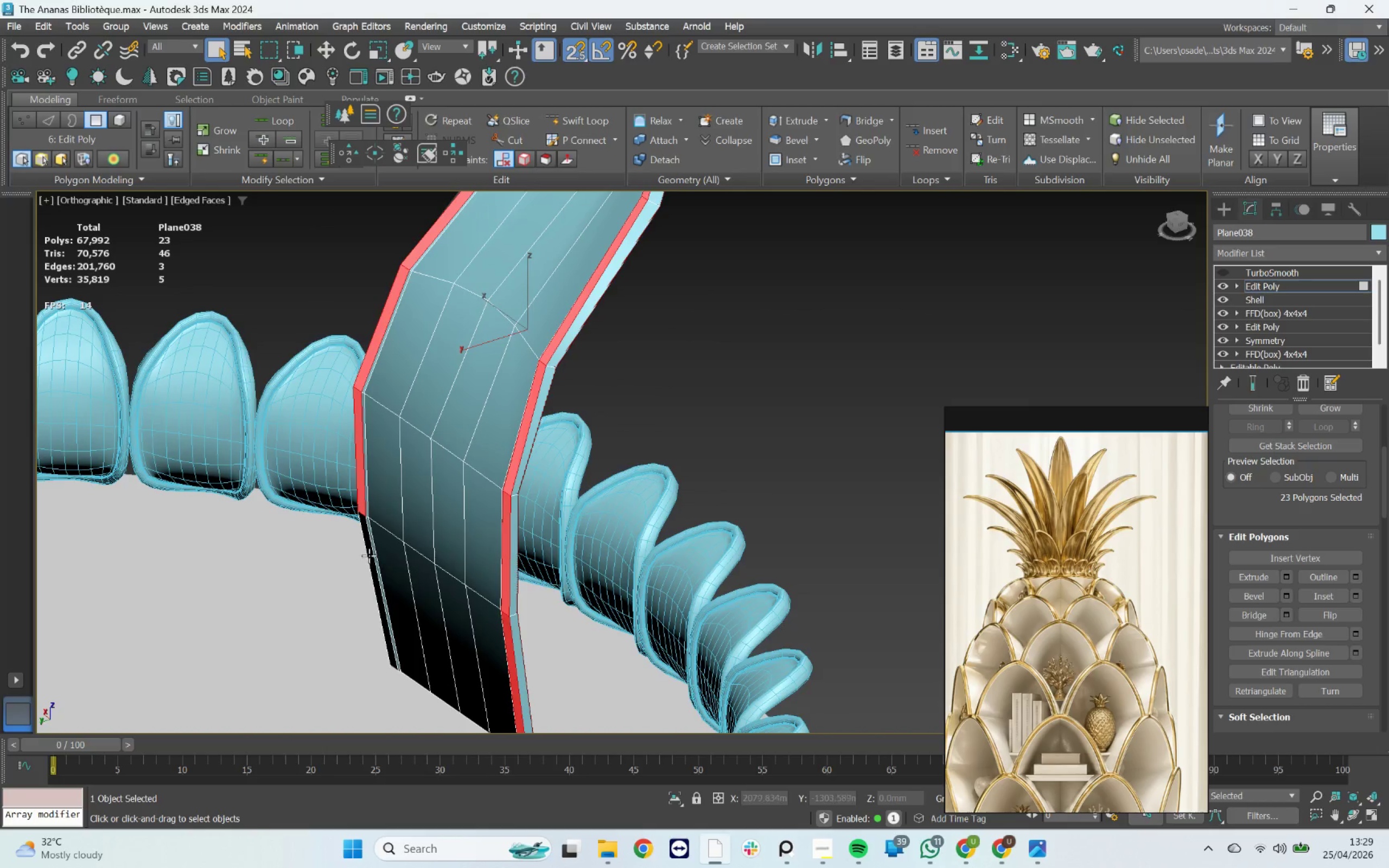 
left_click([367, 552])
 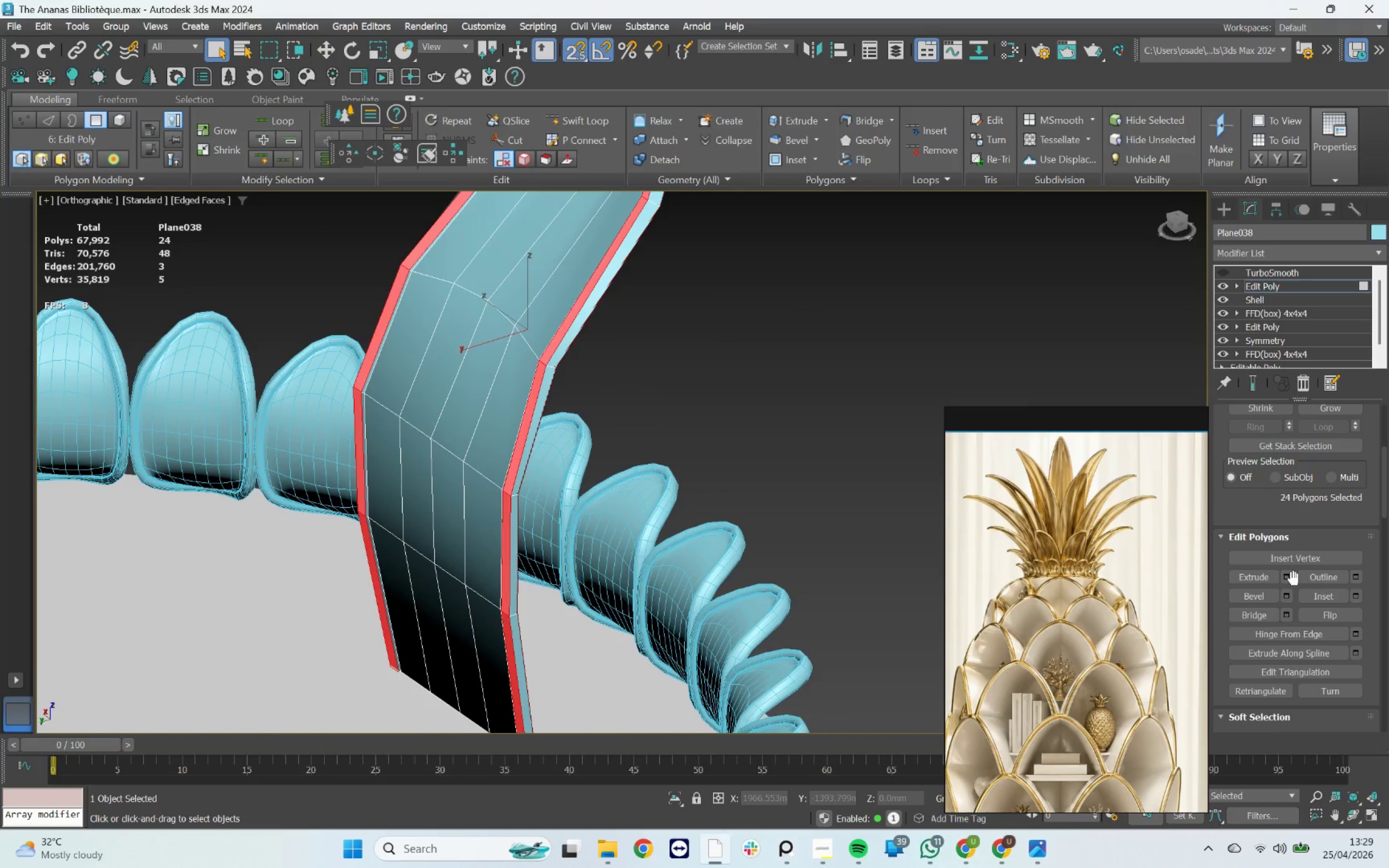 
left_click([1288, 579])
 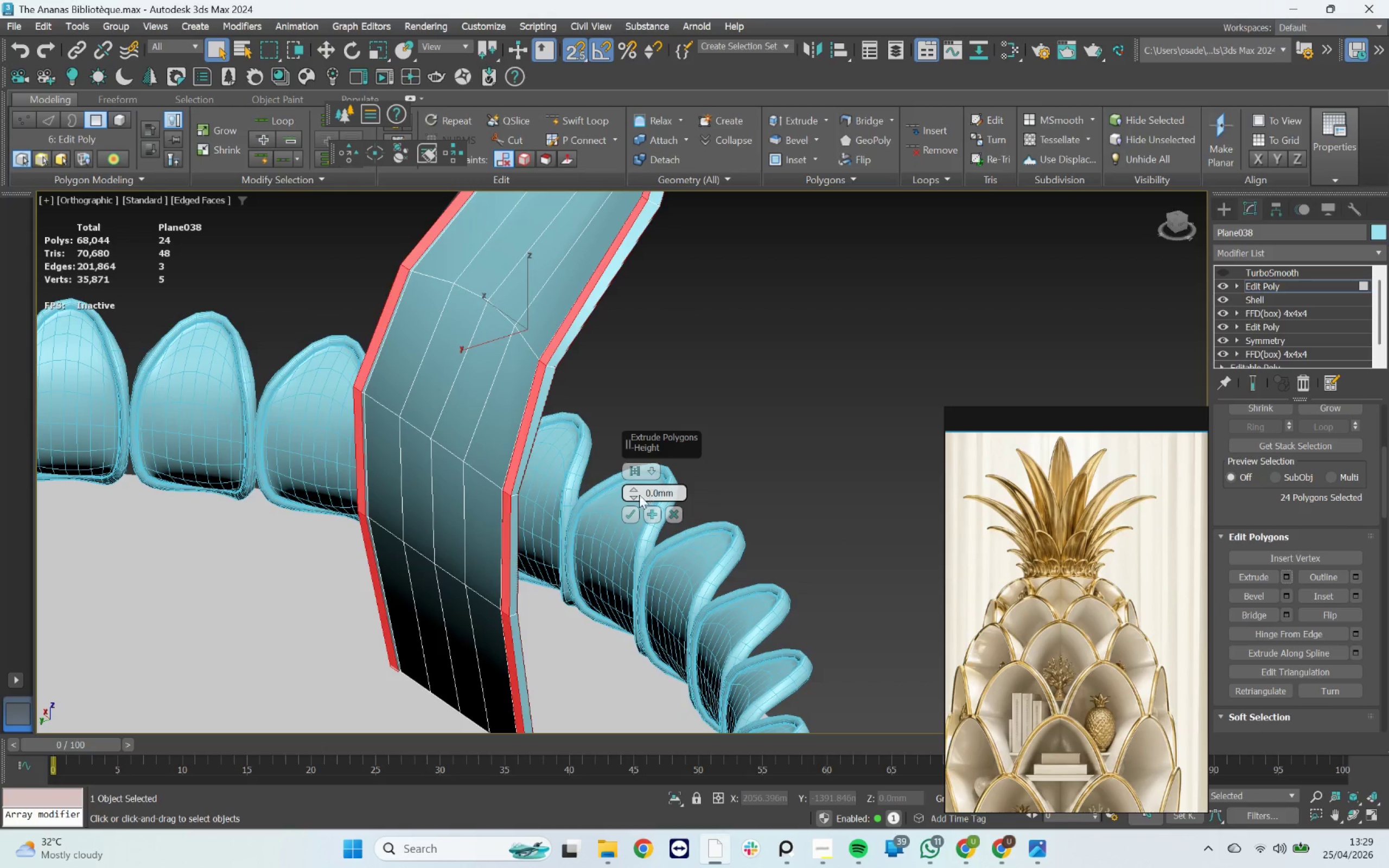 
left_click_drag(start_coordinate=[634, 490], to_coordinate=[633, 483])
 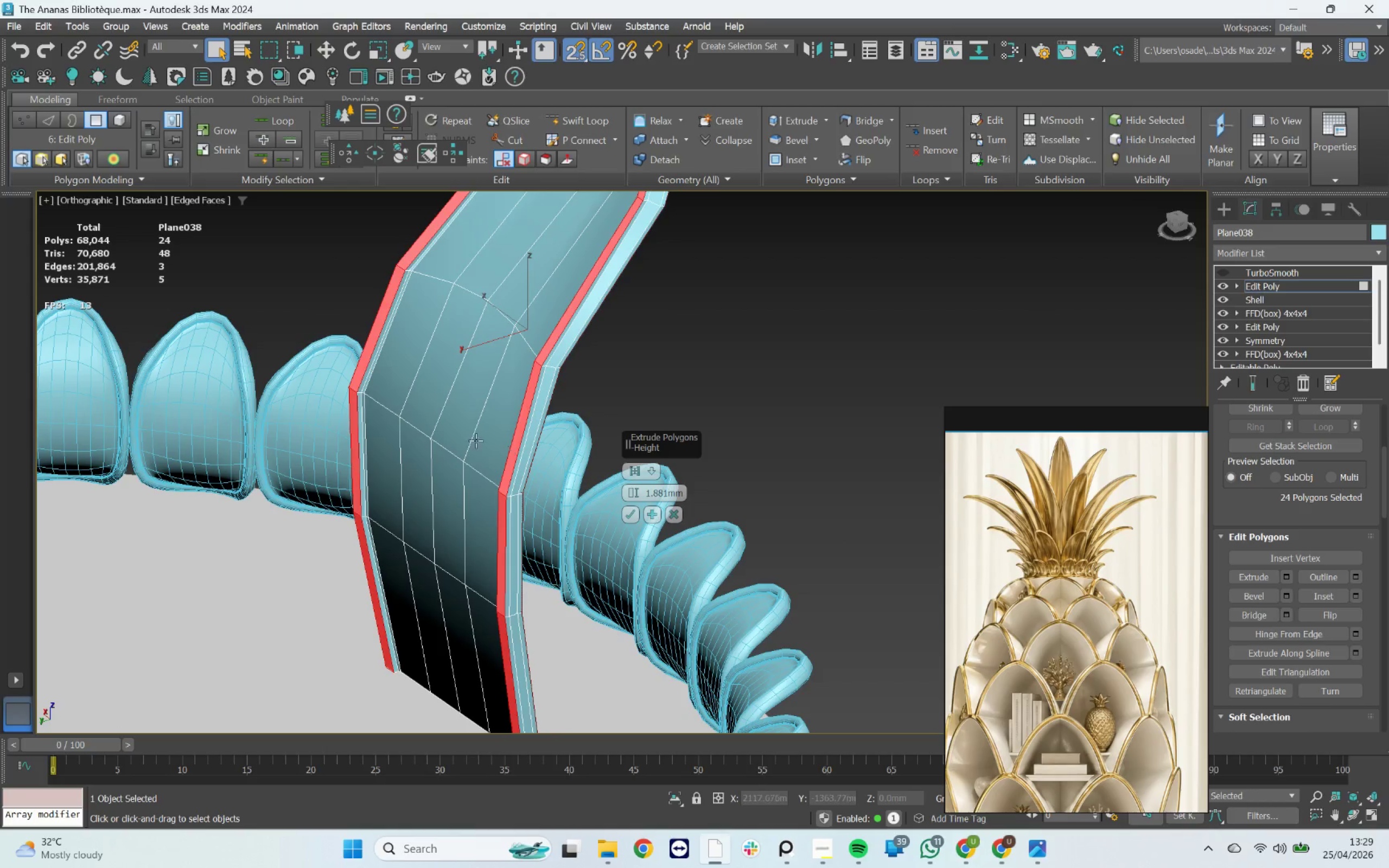 
scroll: coordinate [494, 434], scroll_direction: down, amount: 3.0
 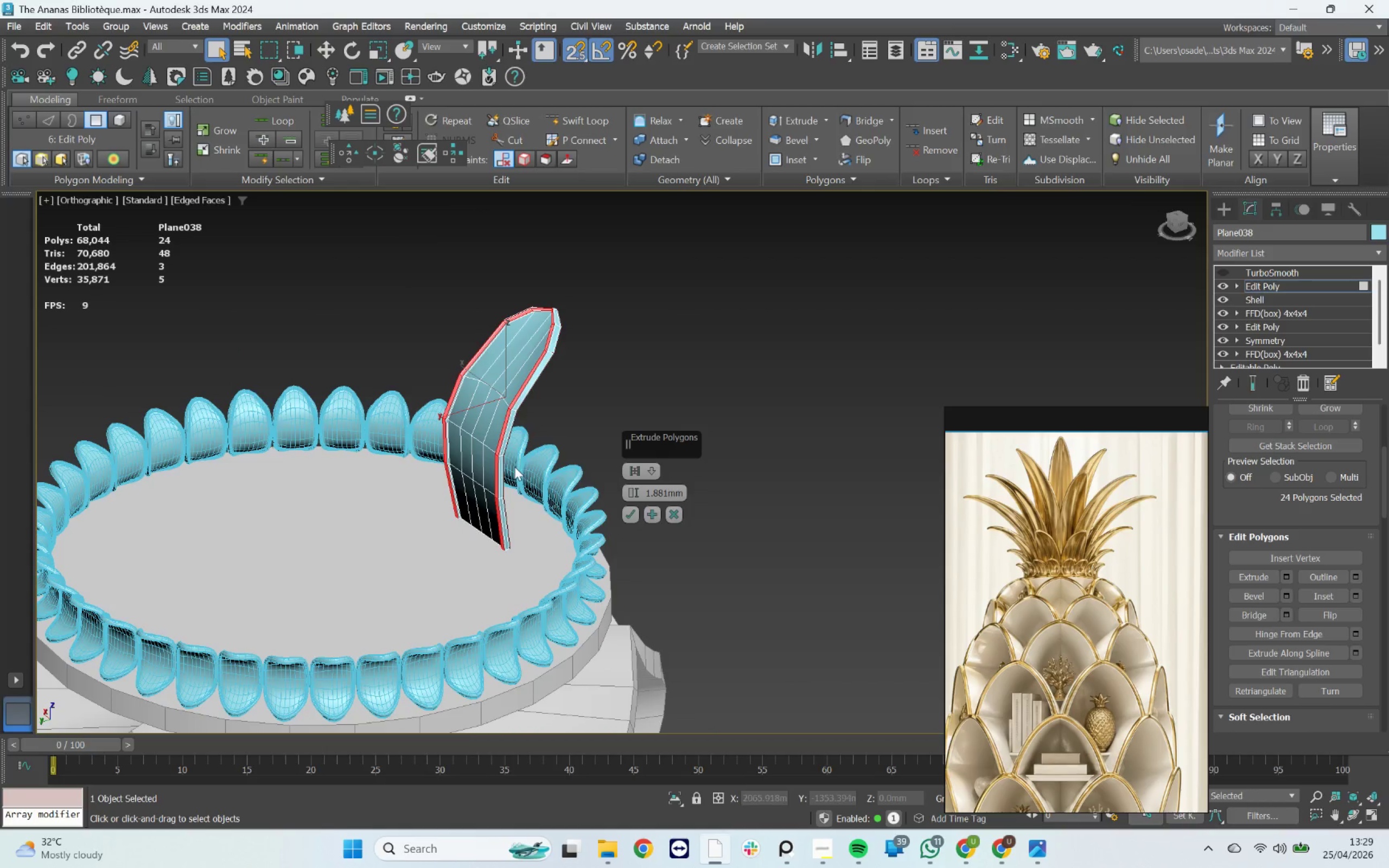 
hold_key(key=AltLeft, duration=0.83)
 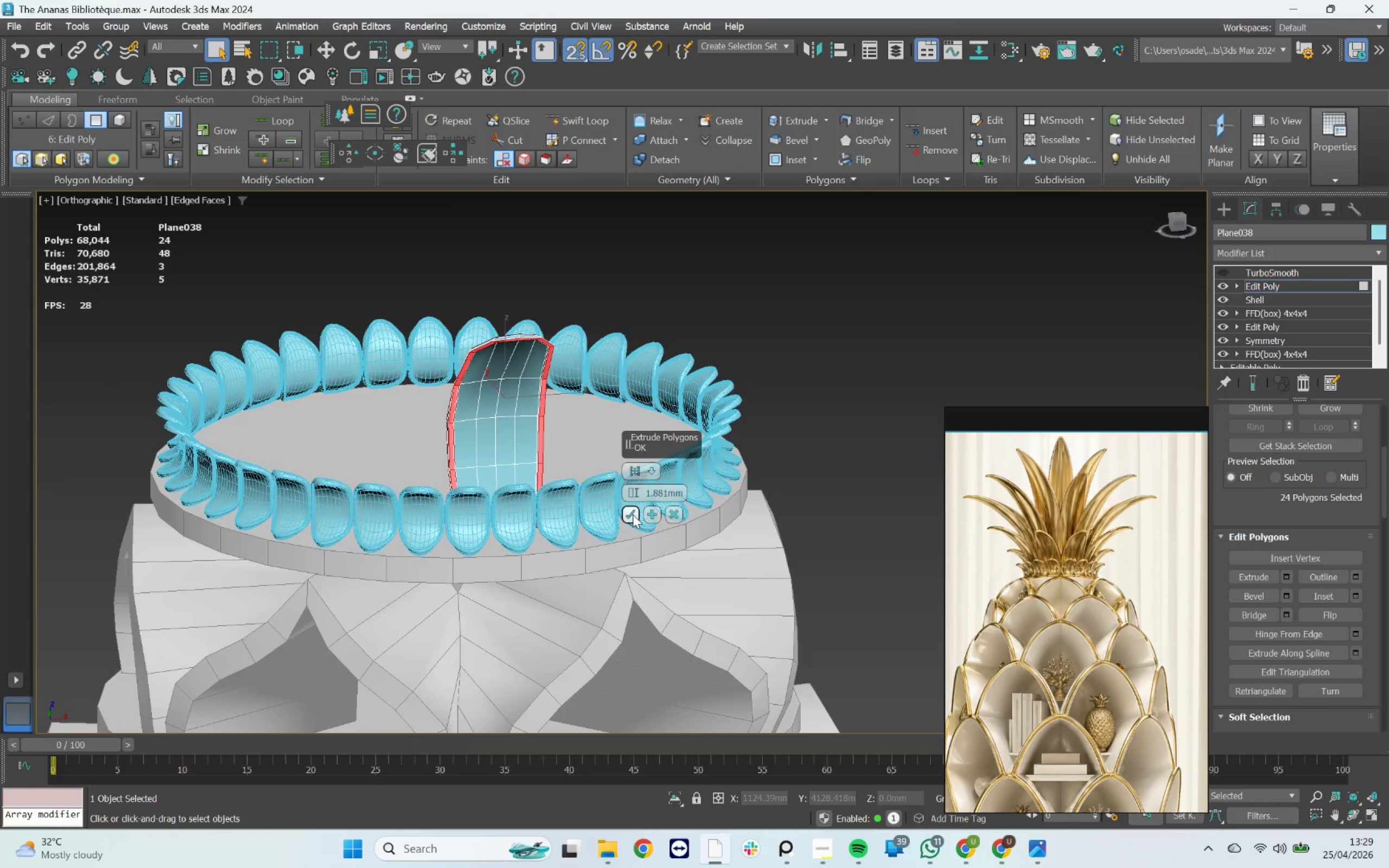 
hold_key(key=AltLeft, duration=0.72)
 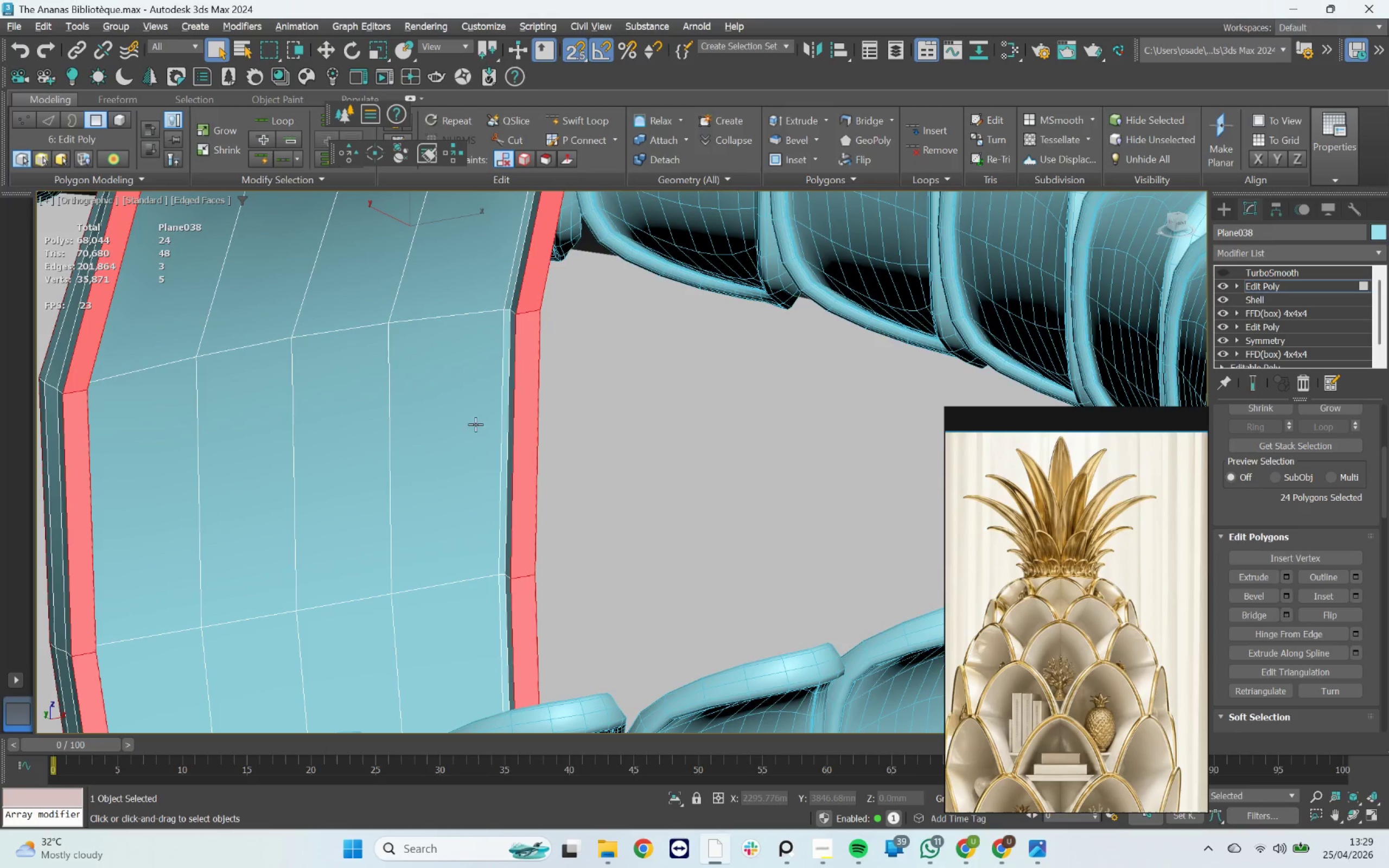 
scroll: coordinate [551, 433], scroll_direction: up, amount: 5.0
 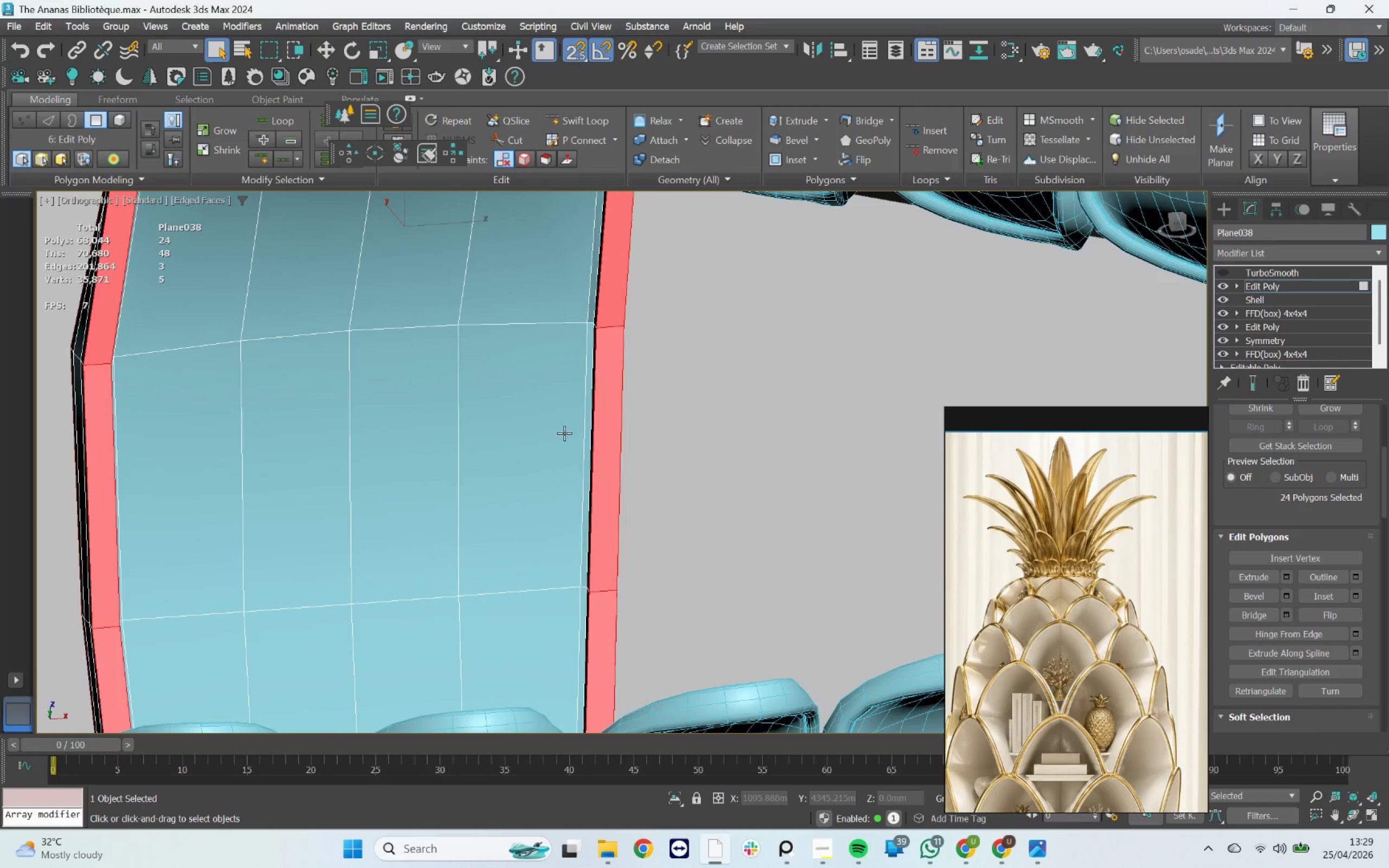 
key(2)
 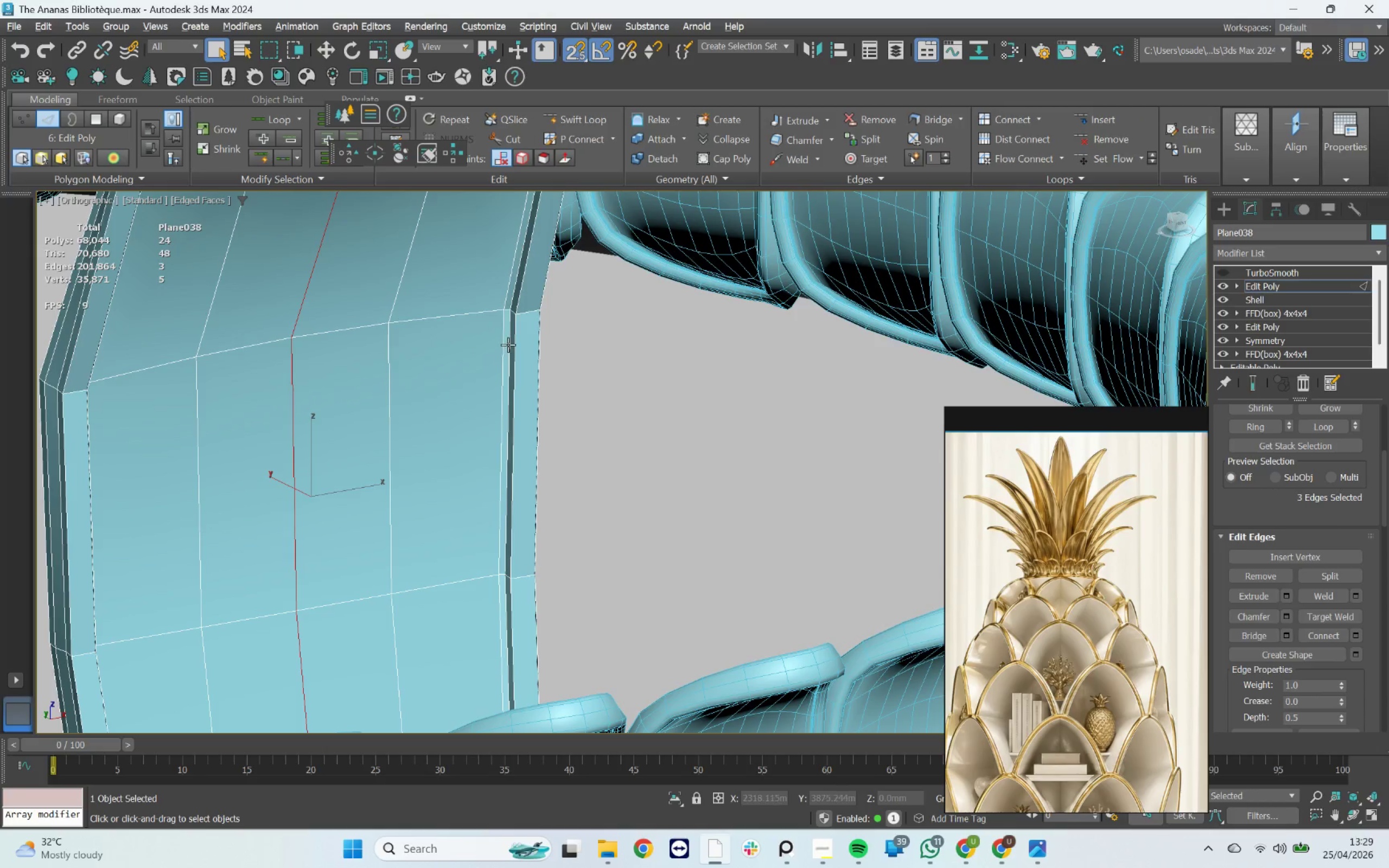 
double_click([508, 344])
 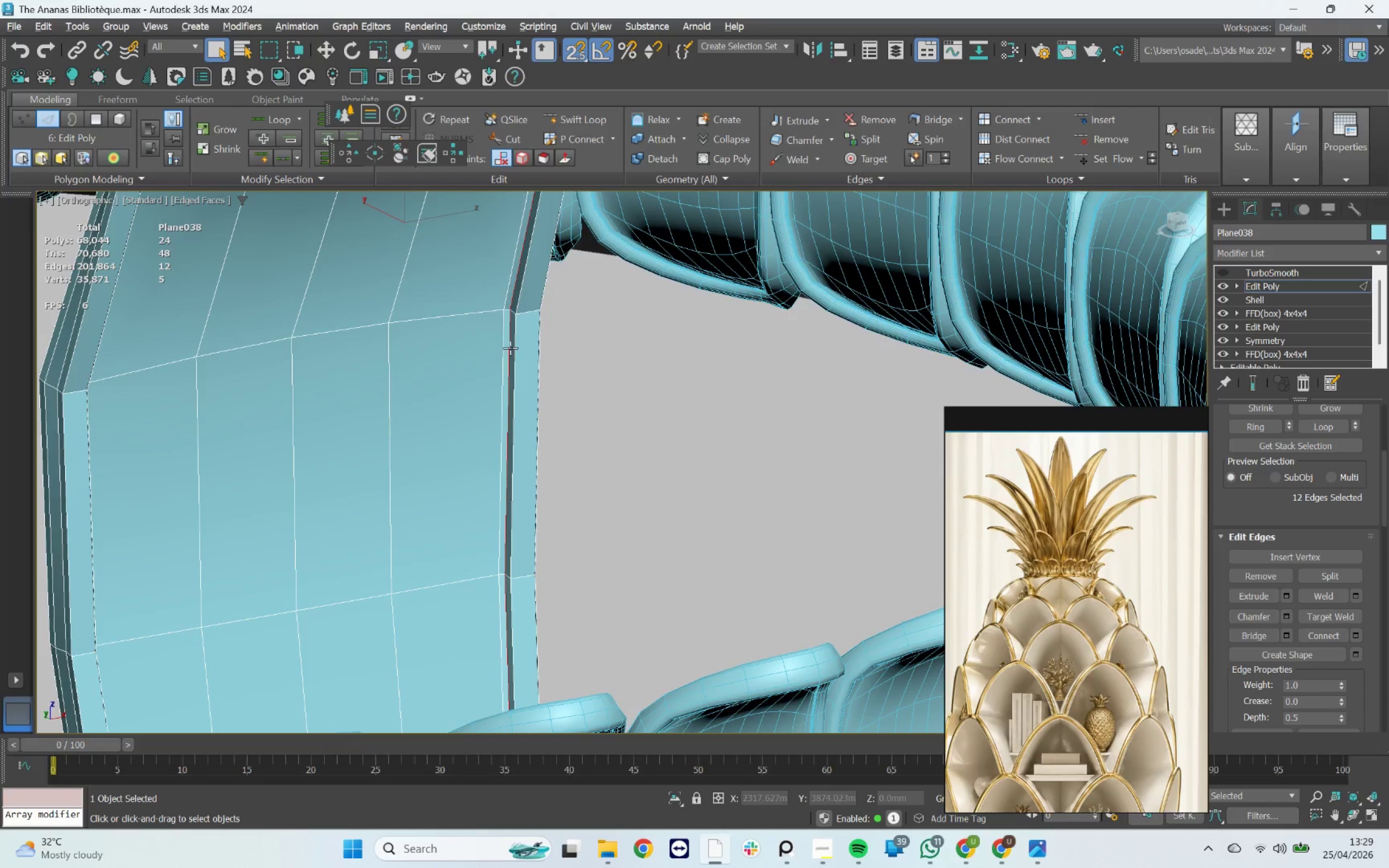 
scroll: coordinate [510, 348], scroll_direction: down, amount: 4.0
 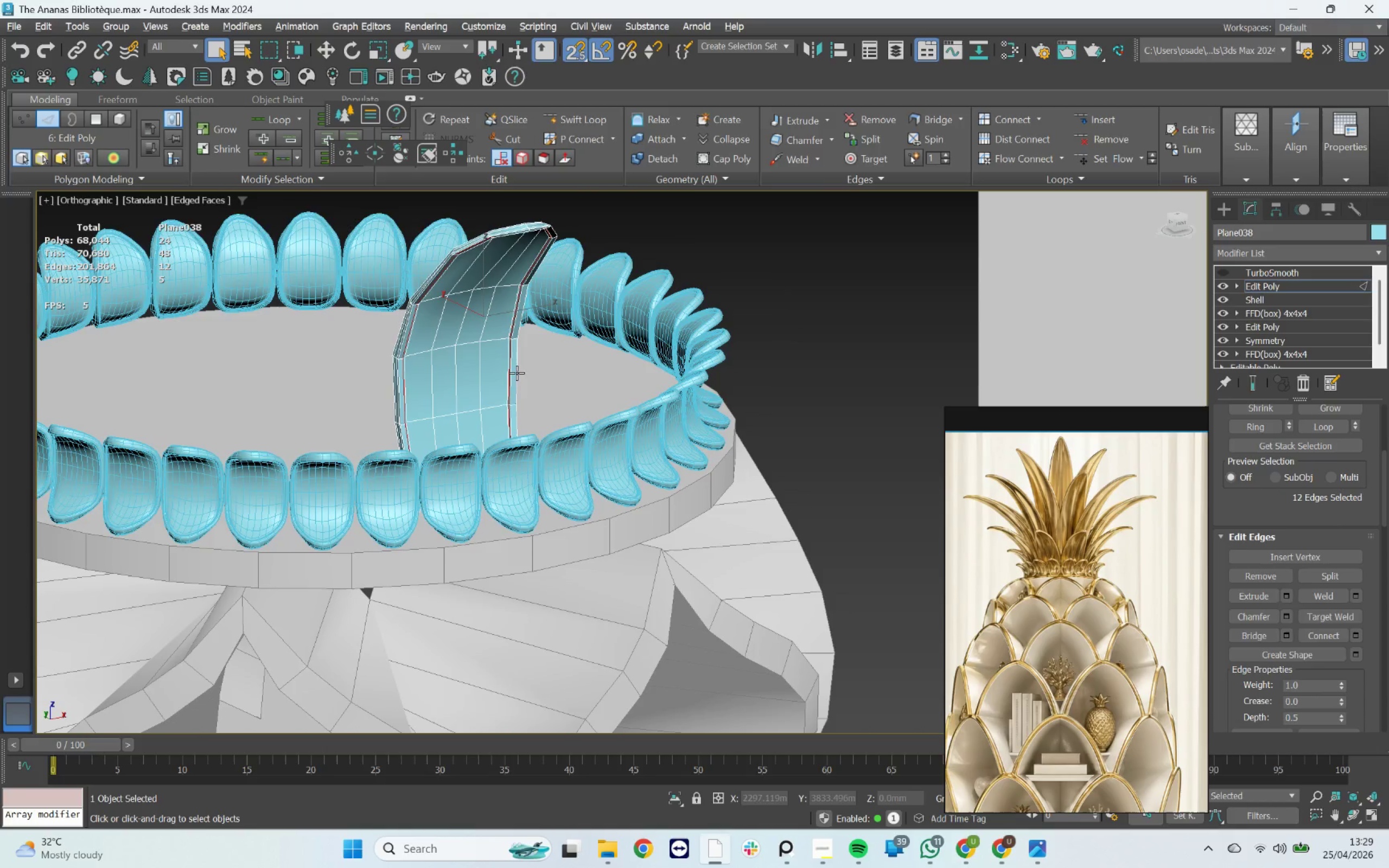 
hold_key(key=AltLeft, duration=2.33)
 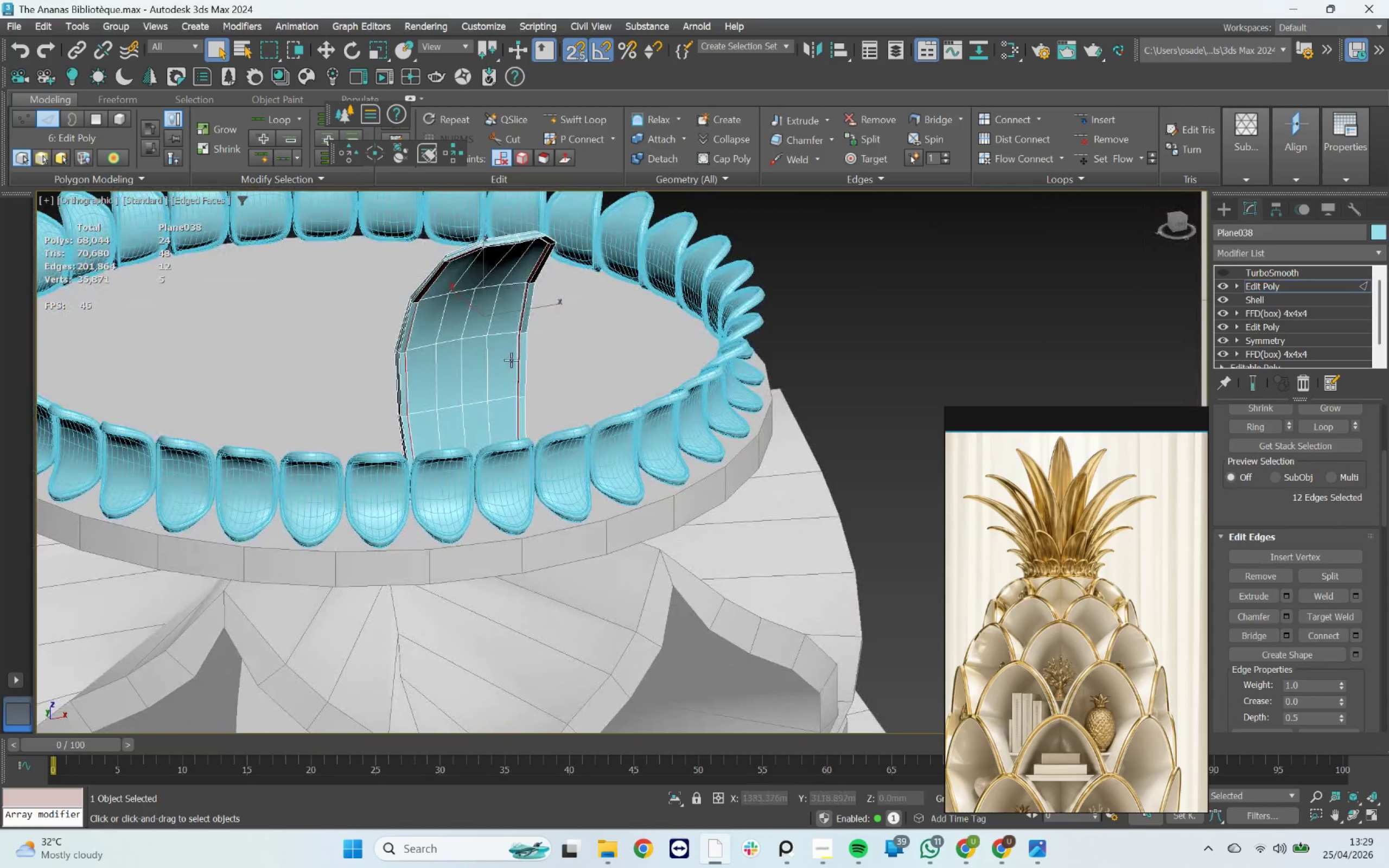 
scroll: coordinate [469, 293], scroll_direction: up, amount: 10.0
 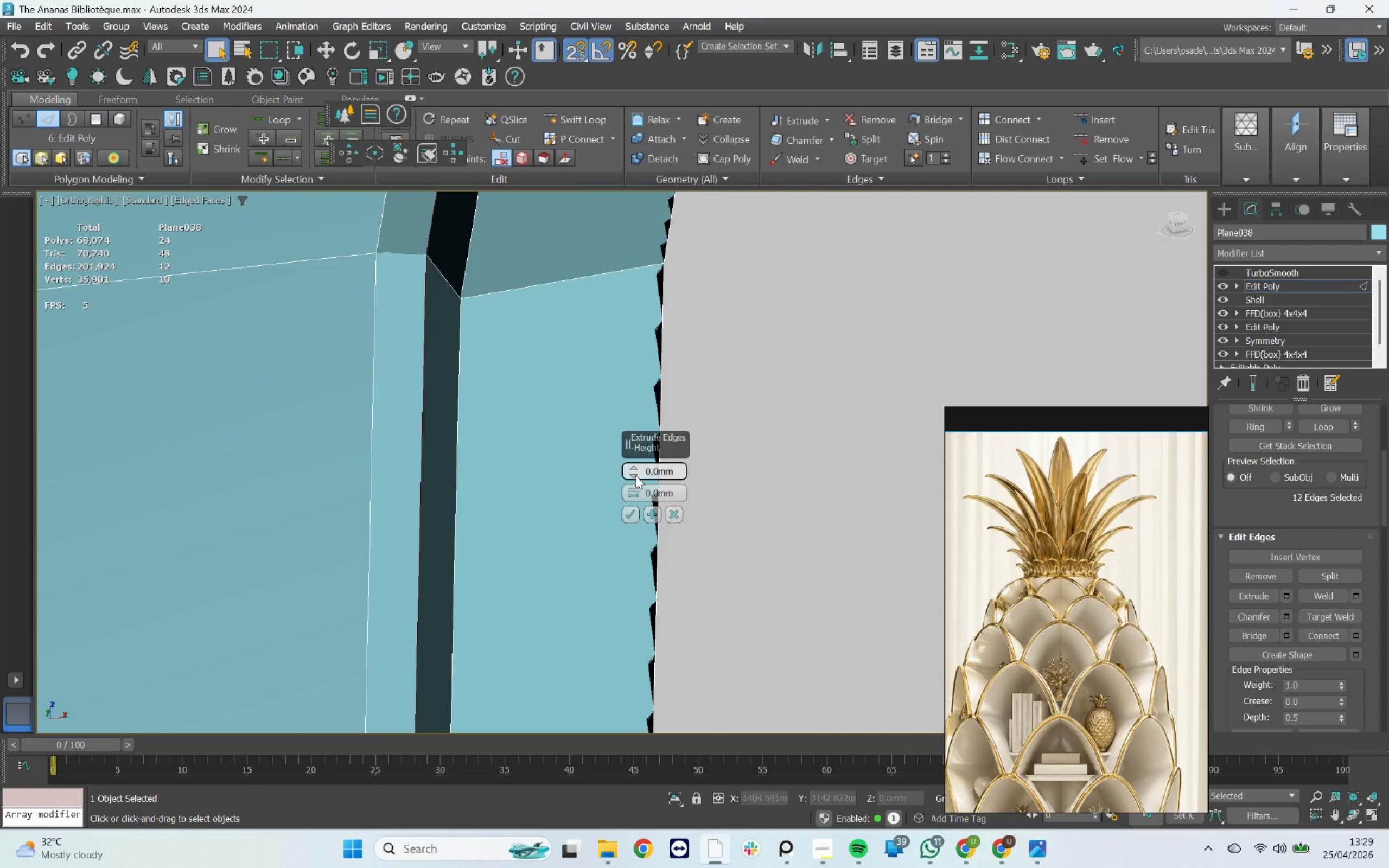 
left_click_drag(start_coordinate=[632, 467], to_coordinate=[636, 464])
 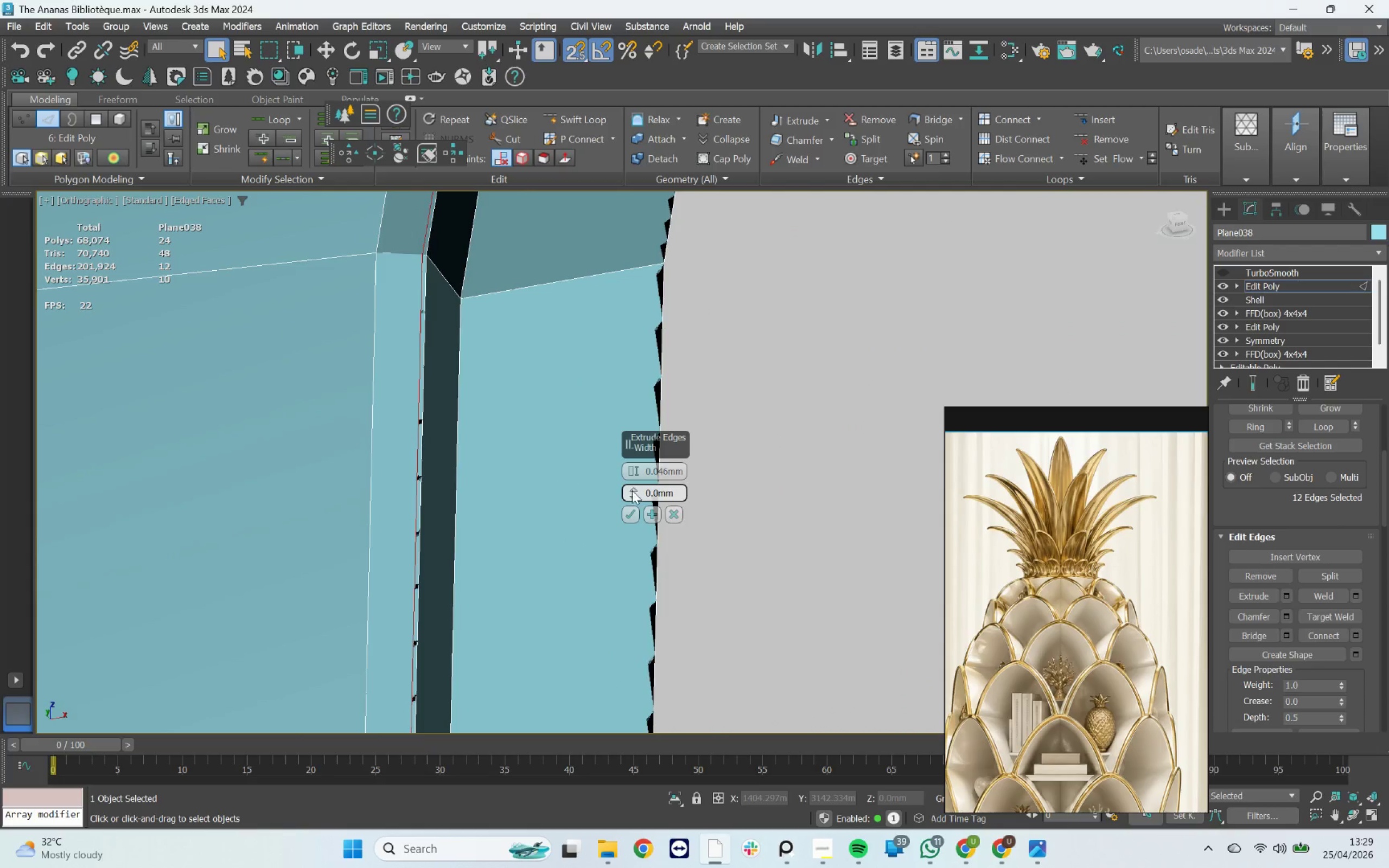 
left_click_drag(start_coordinate=[630, 491], to_coordinate=[627, 481])
 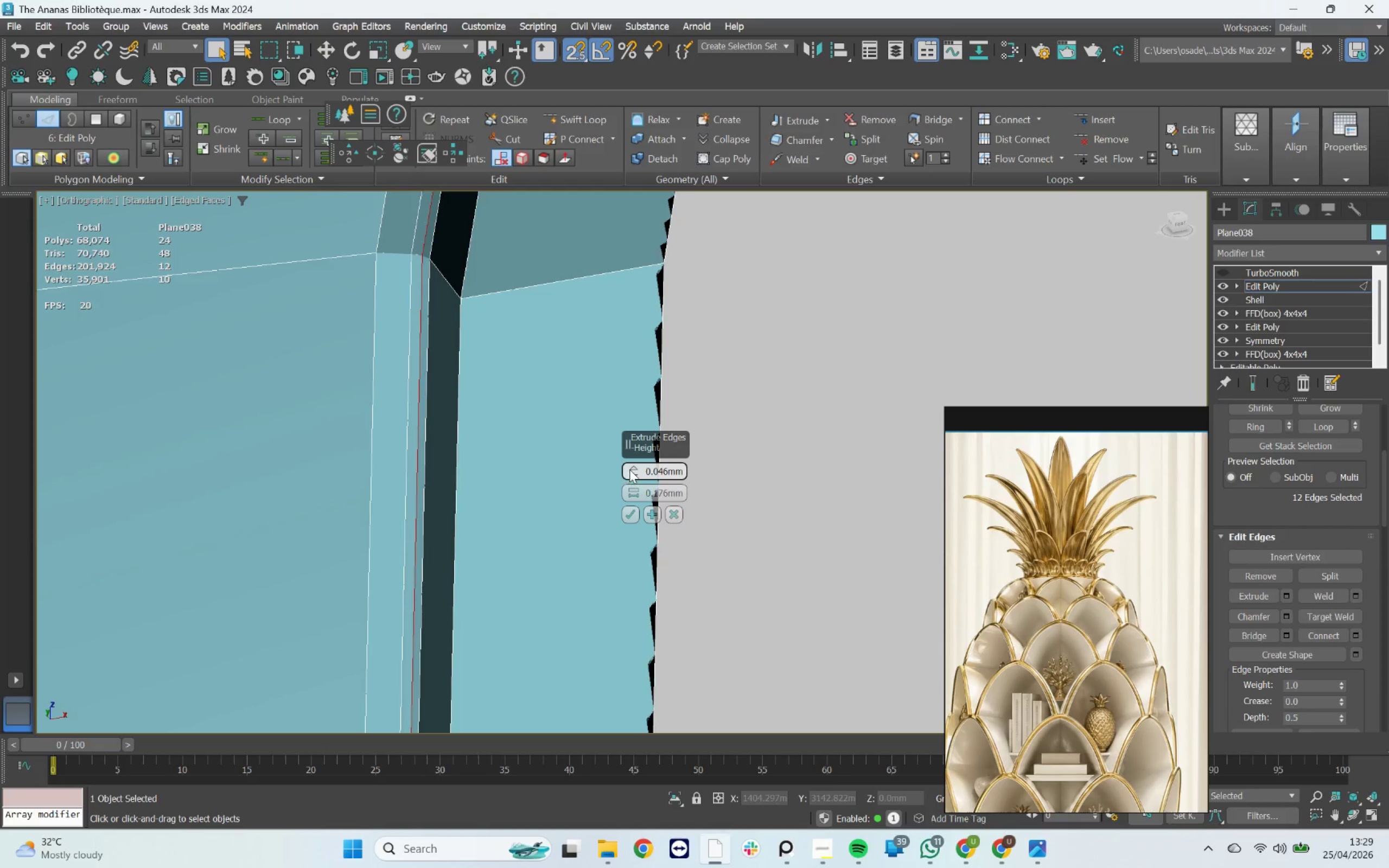 
left_click_drag(start_coordinate=[630, 468], to_coordinate=[644, 475])
 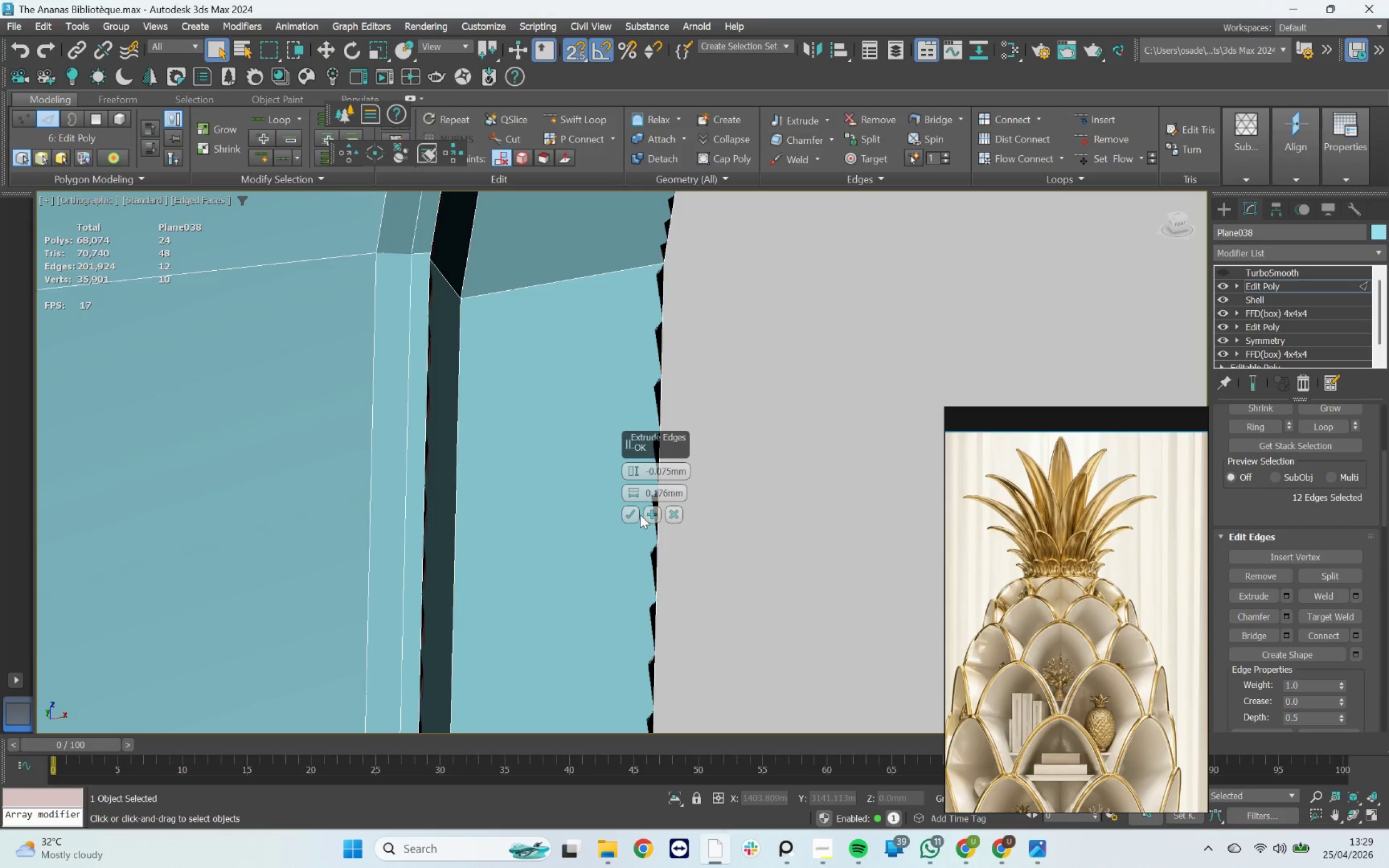 
left_click([632, 510])
 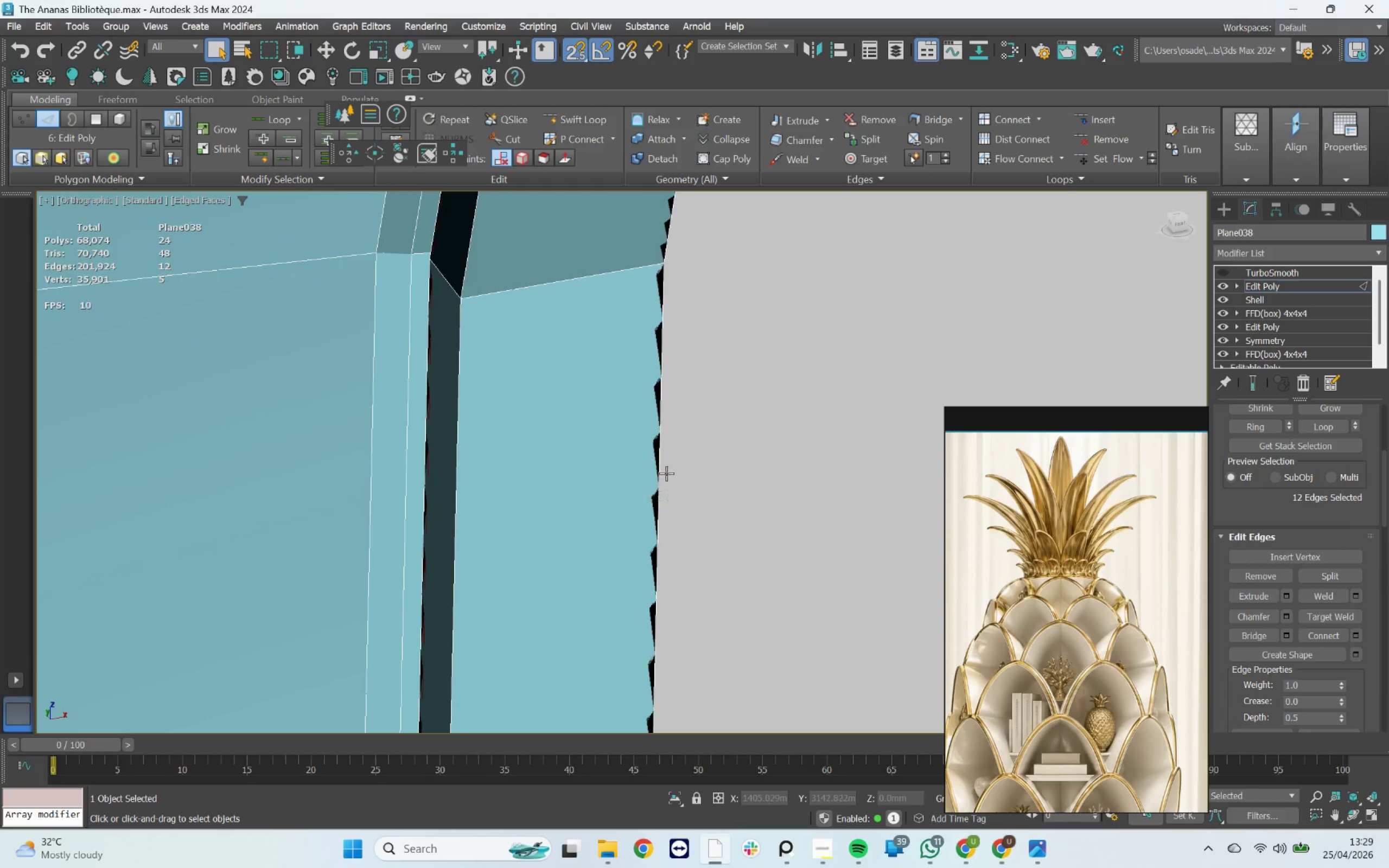 
scroll: coordinate [693, 455], scroll_direction: down, amount: 4.0
 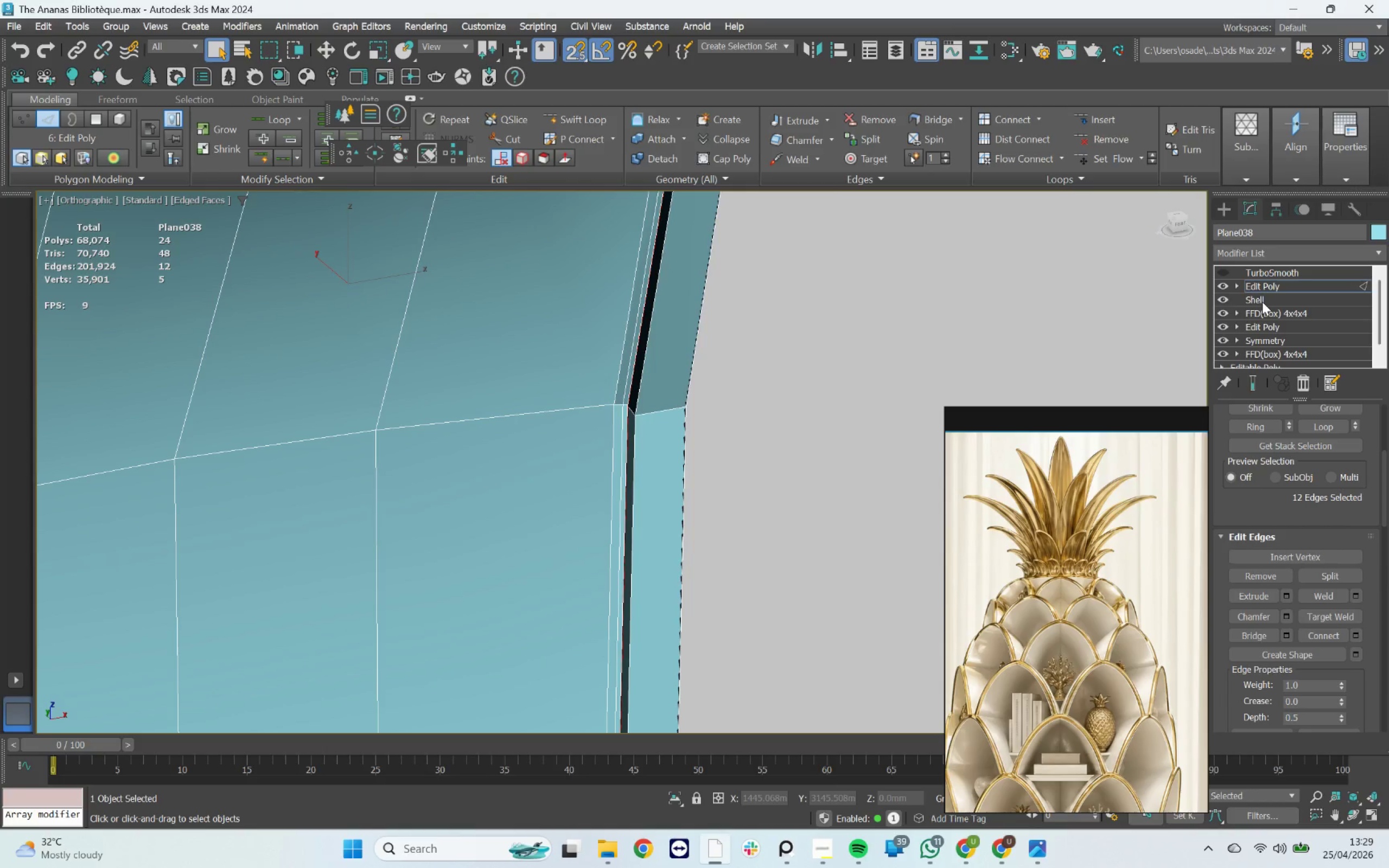 
key(2)
 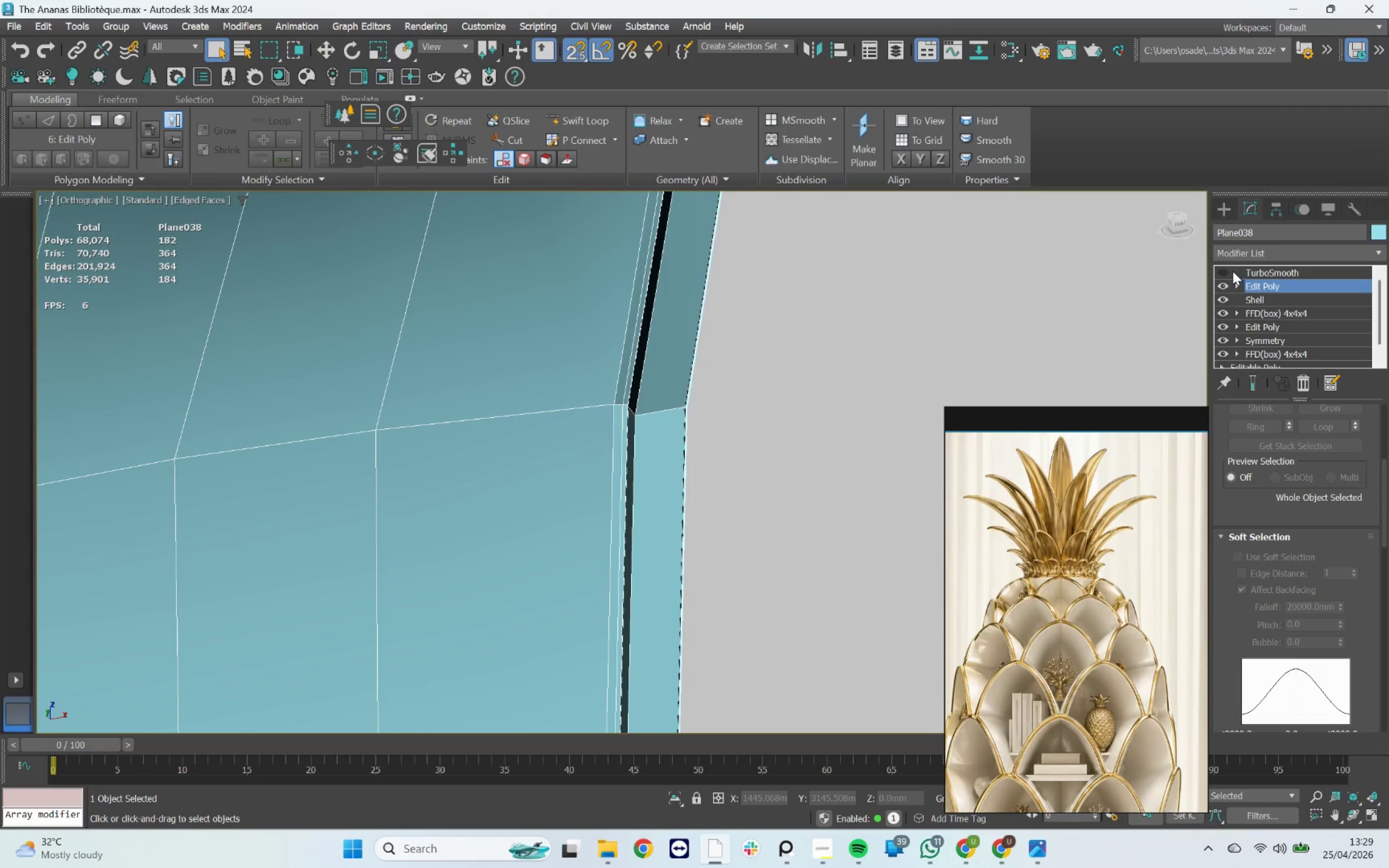 
left_click([1220, 271])
 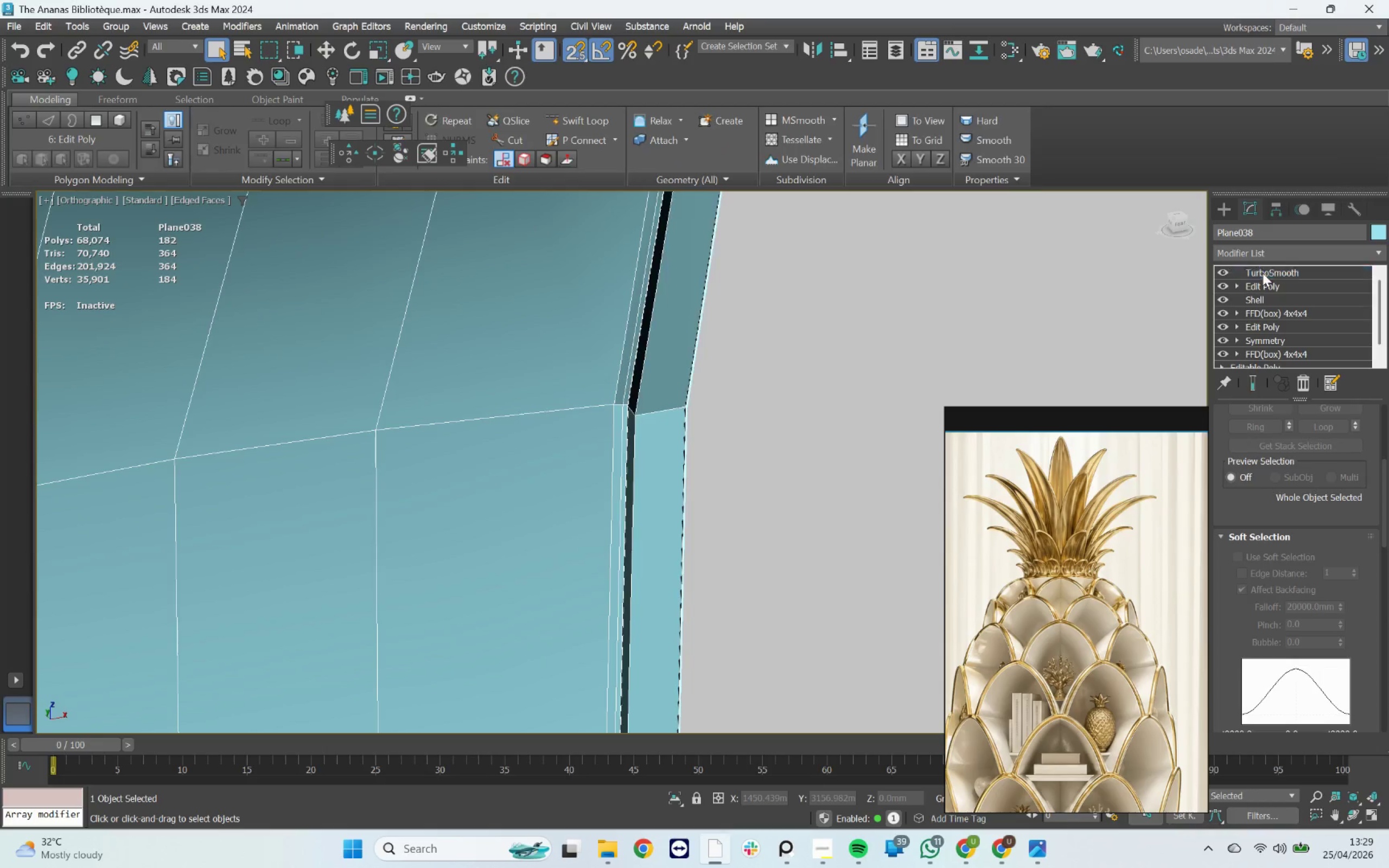 
scroll: coordinate [581, 388], scroll_direction: down, amount: 5.0
 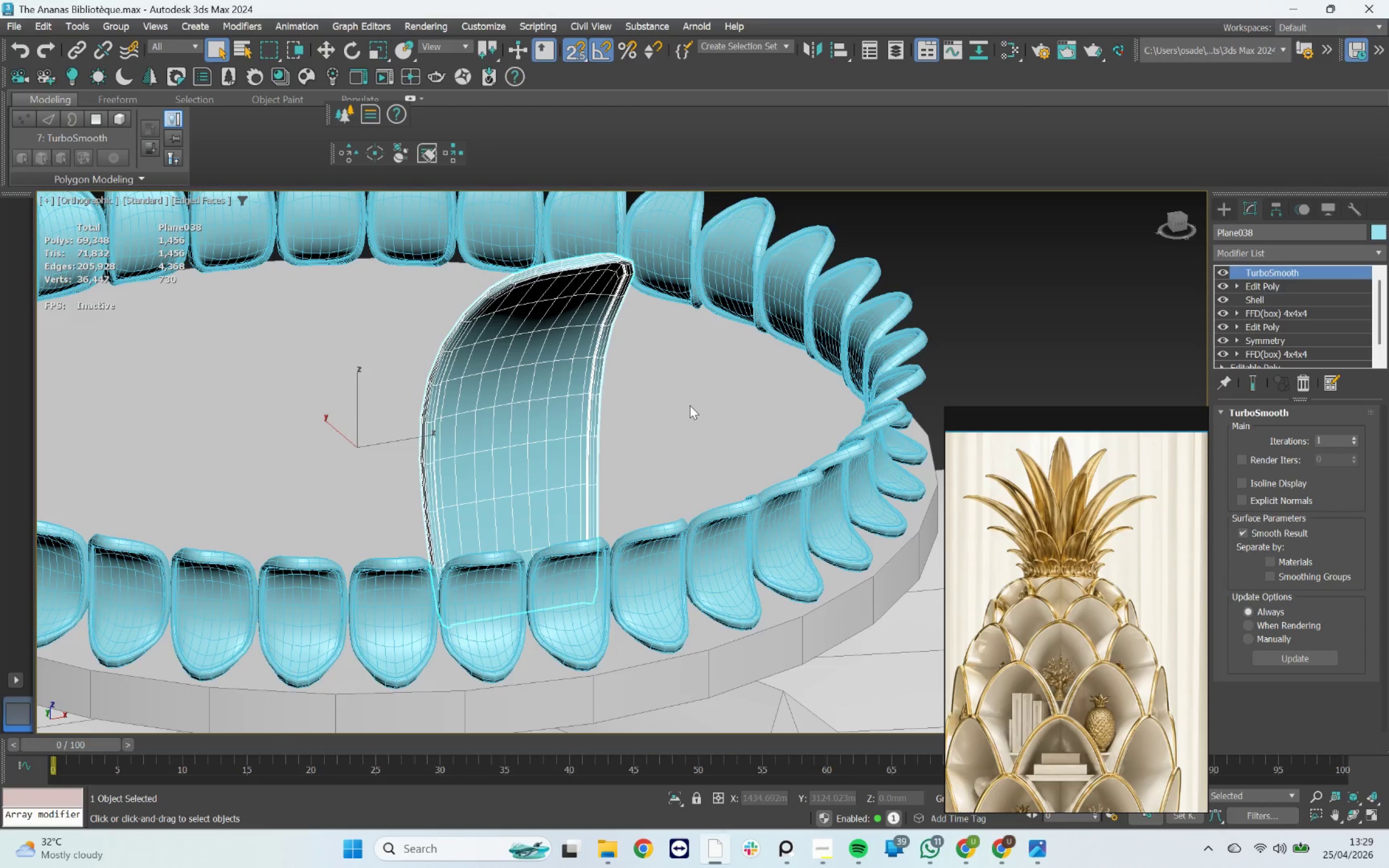 
key(F4)
 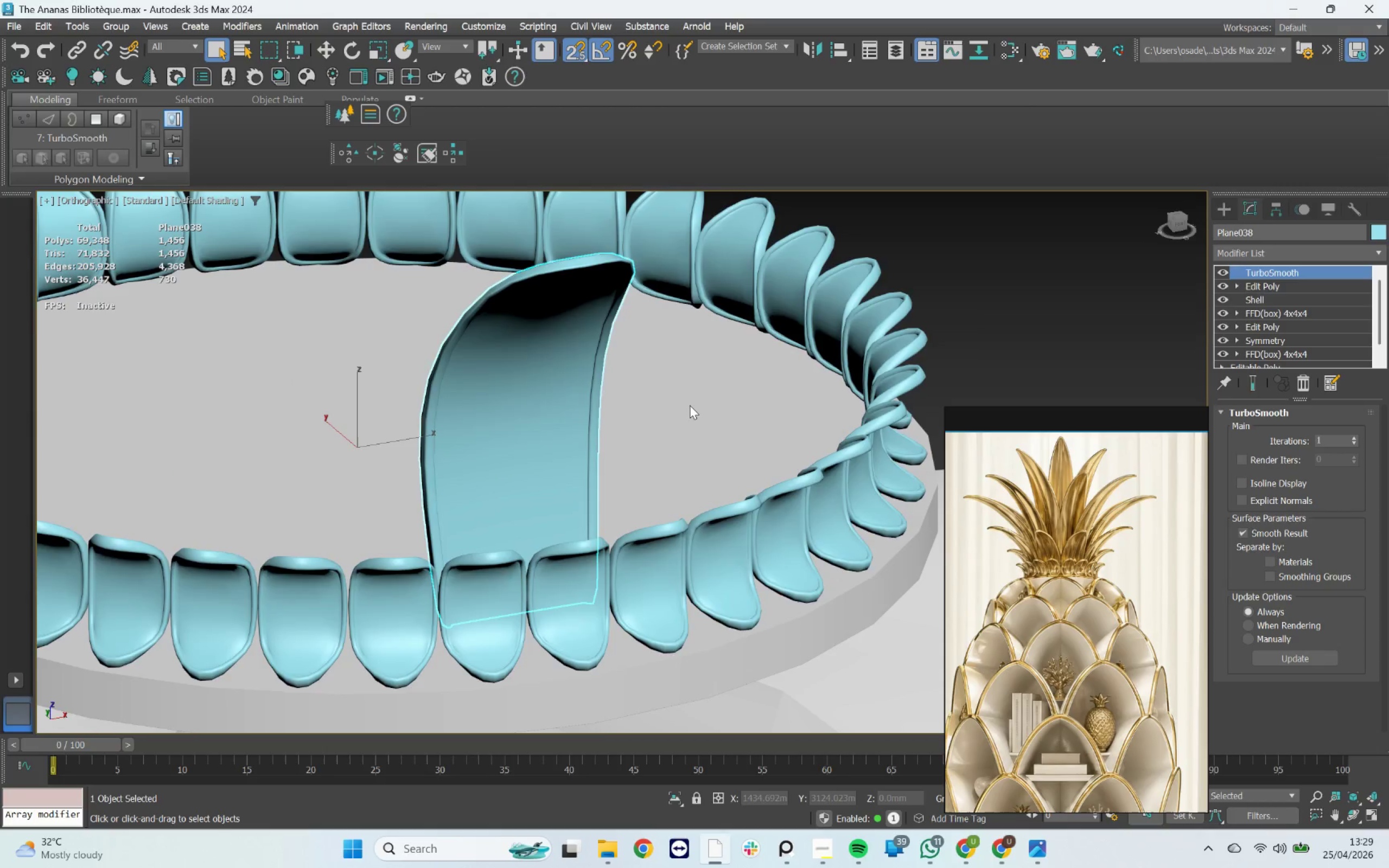 
scroll: coordinate [690, 405], scroll_direction: down, amount: 3.0
 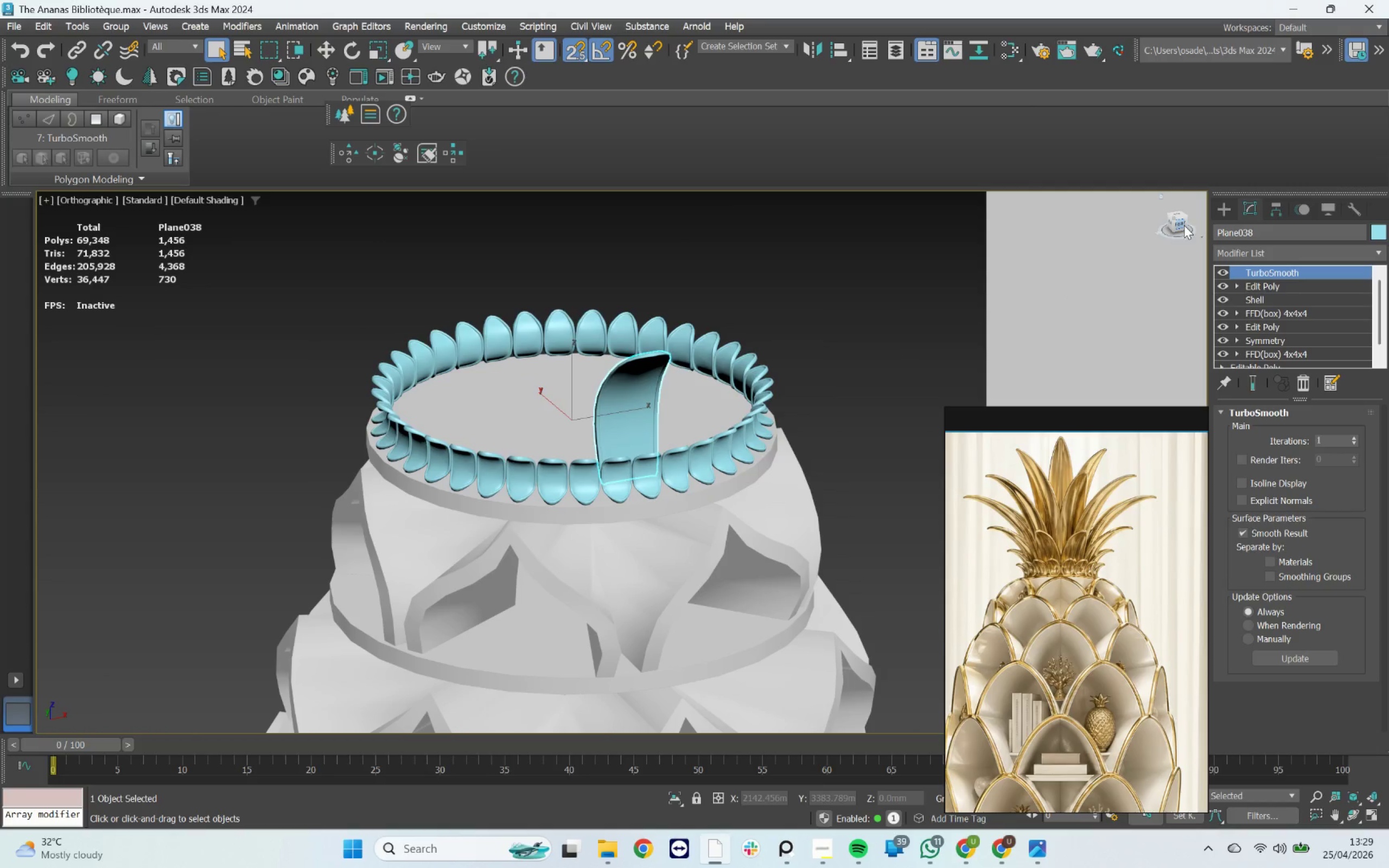 
left_click([1183, 222])
 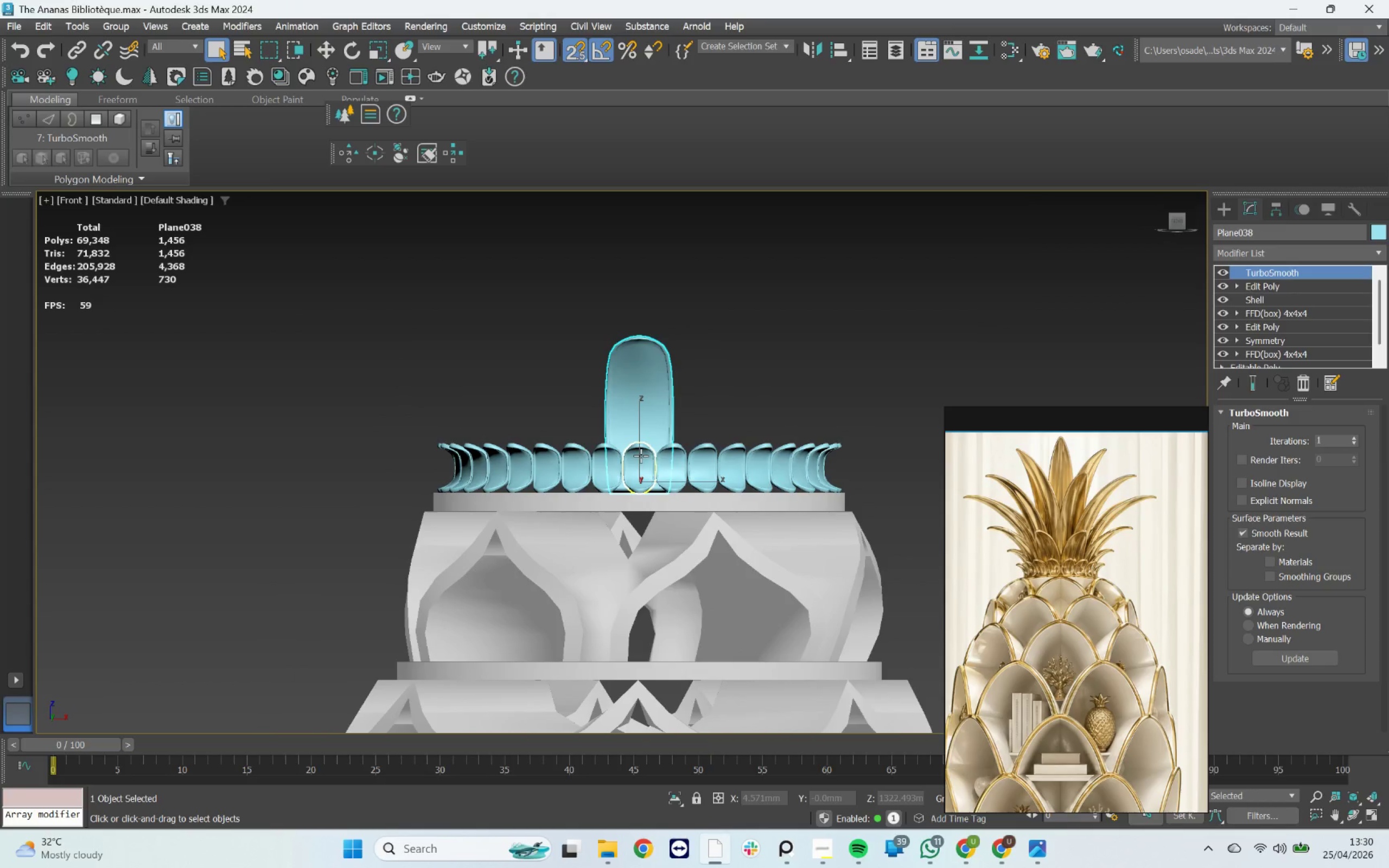 
scroll: coordinate [644, 474], scroll_direction: up, amount: 7.0
 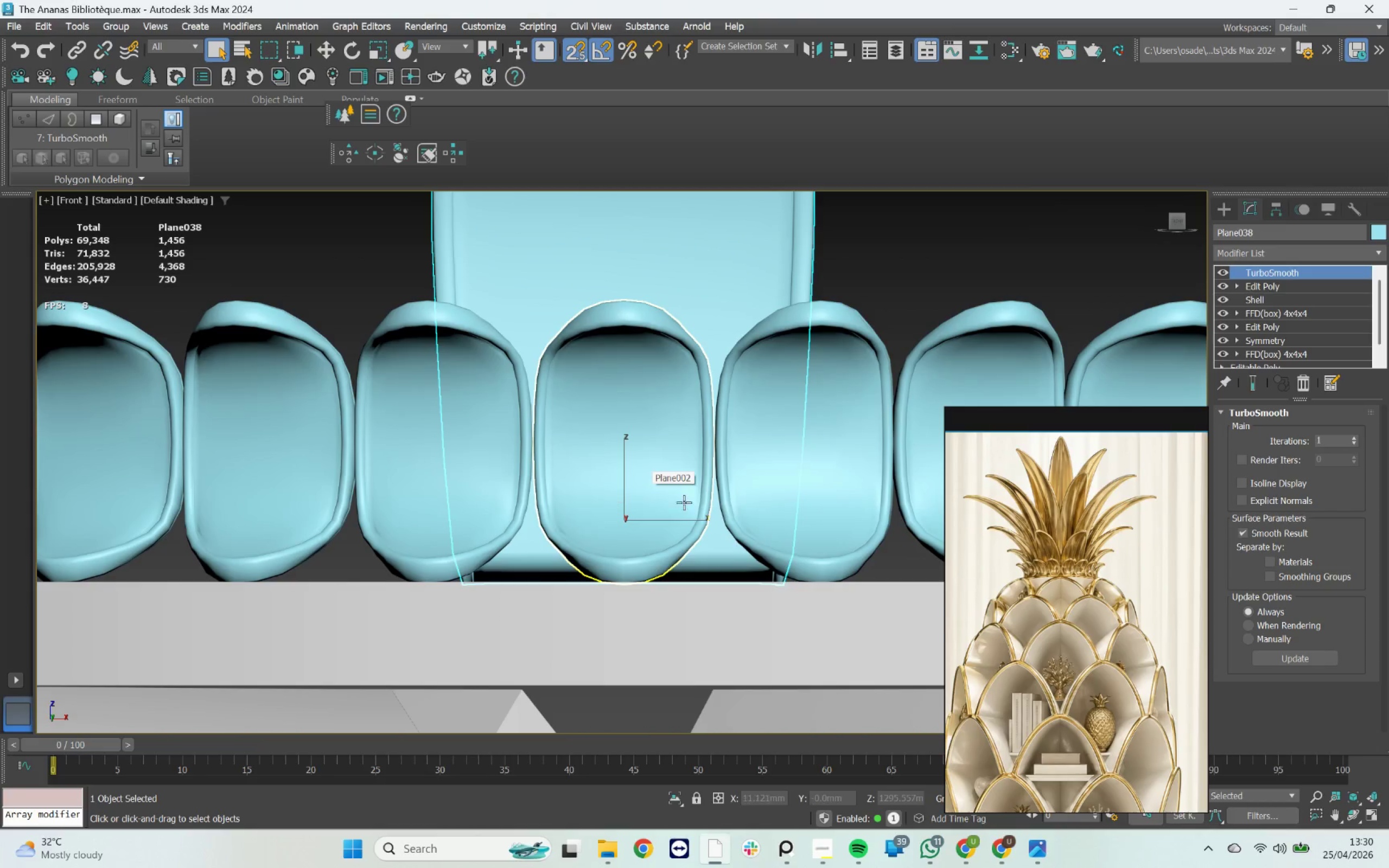 
hold_key(key=AltLeft, duration=0.85)
 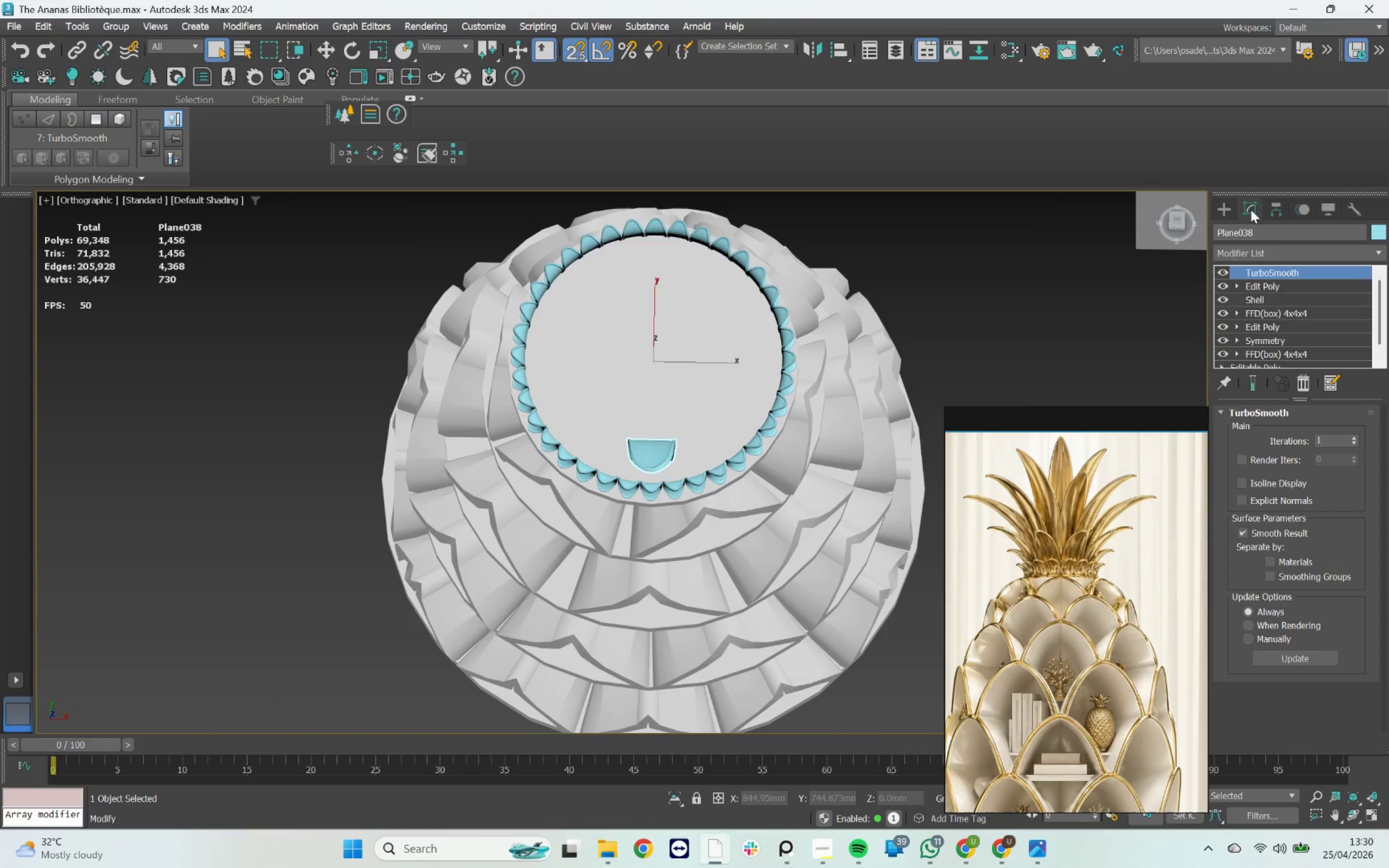 
scroll: coordinate [657, 508], scroll_direction: down, amount: 6.0
 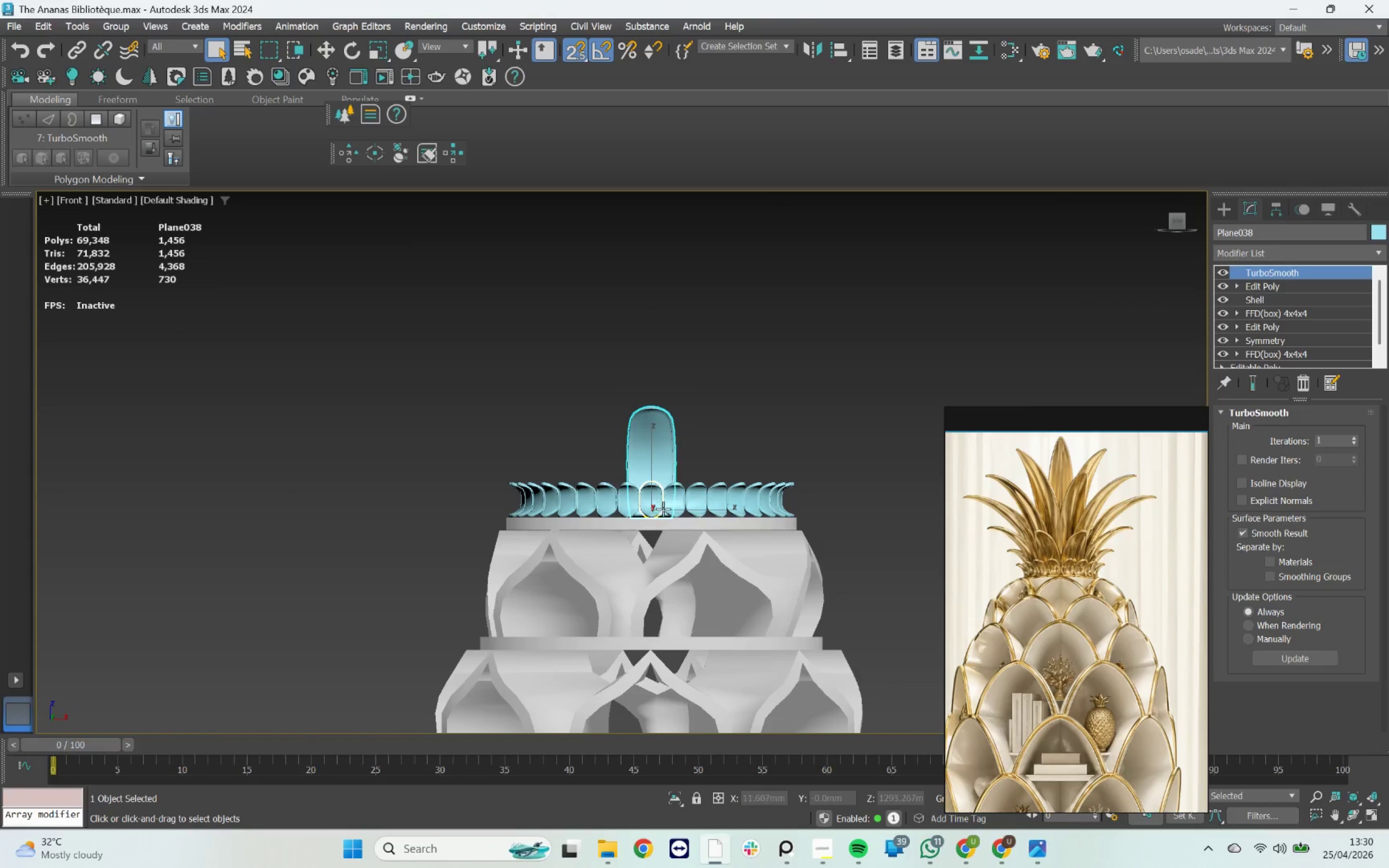 
hold_key(key=AltLeft, duration=0.81)
 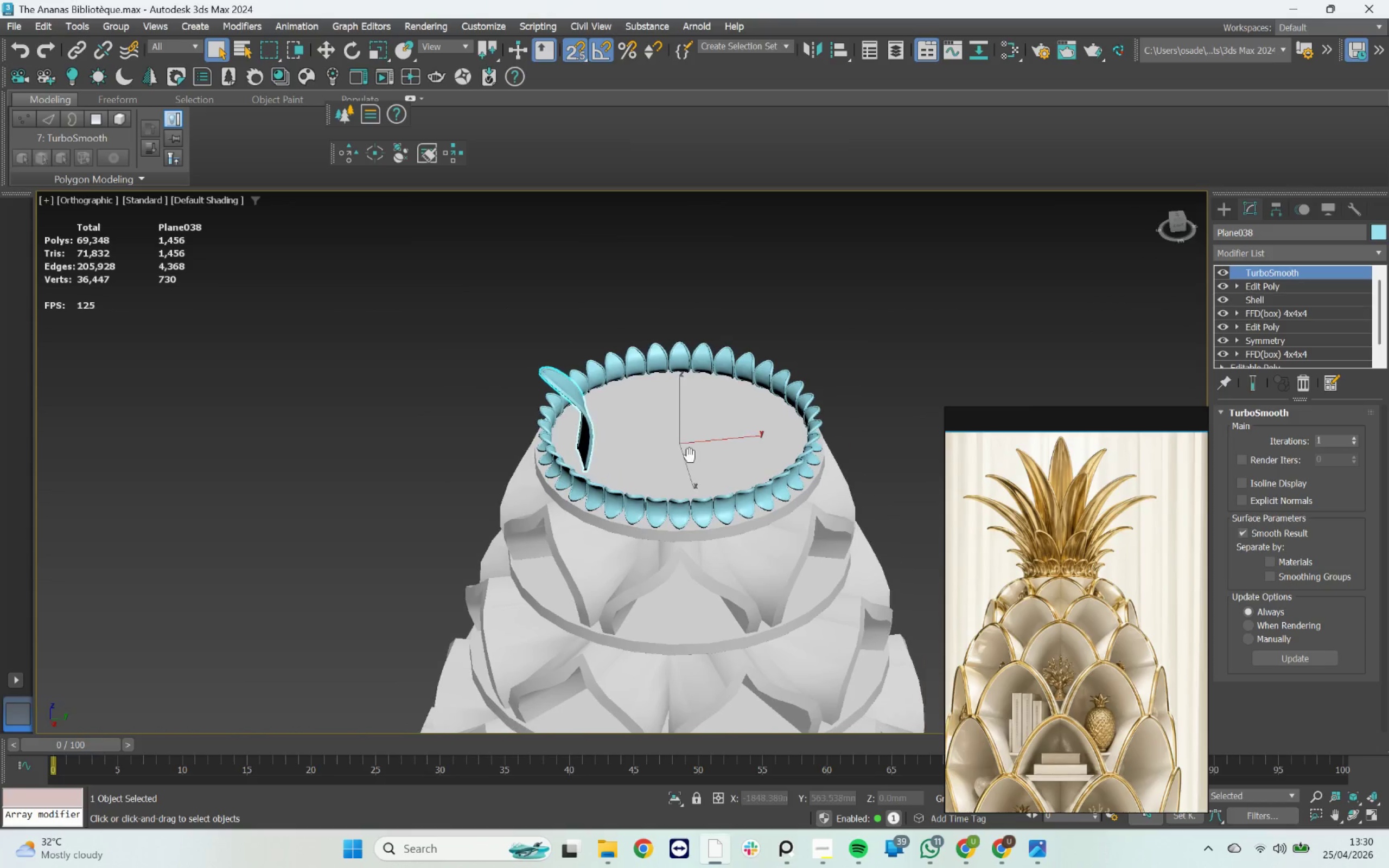 
key(W)
 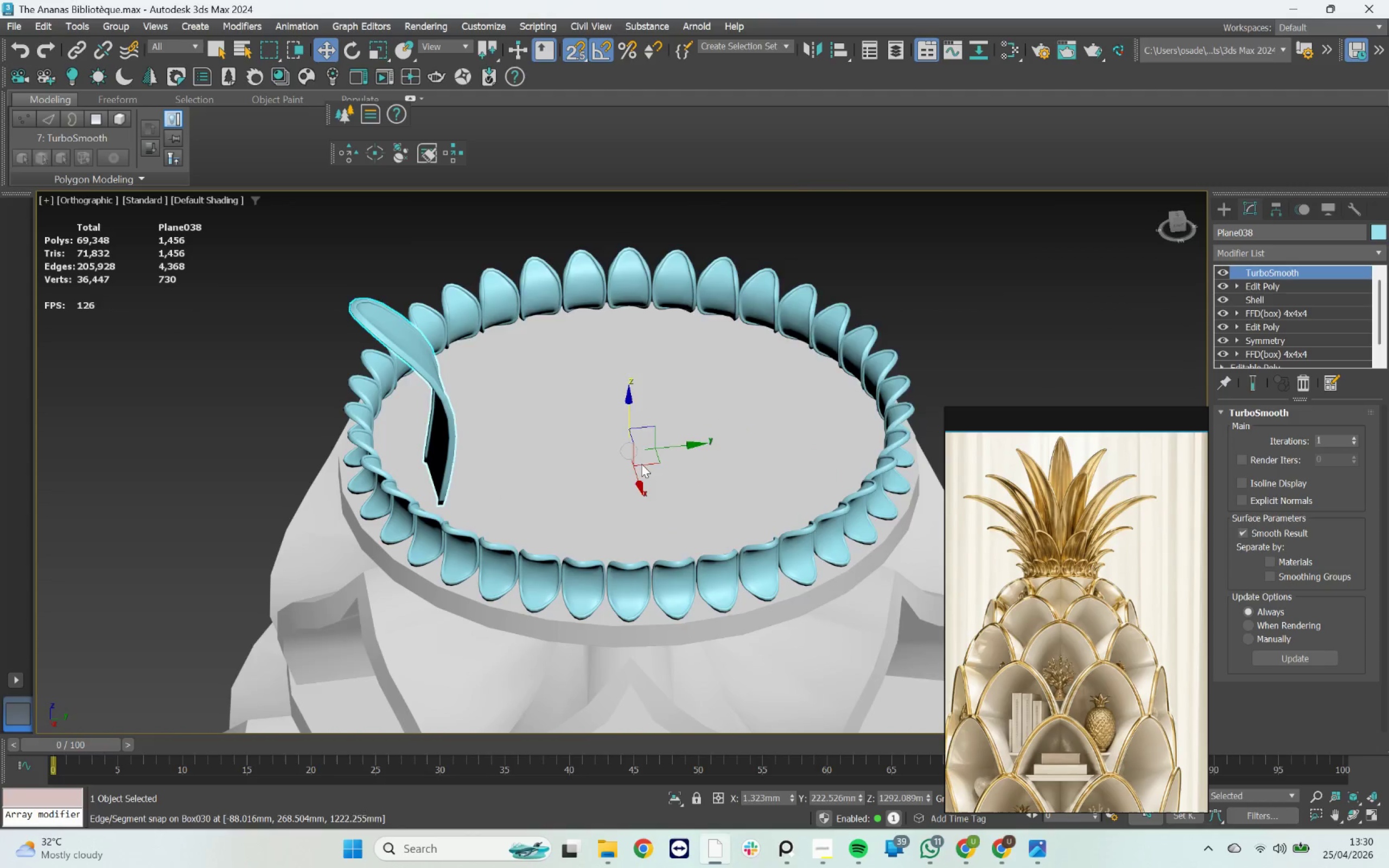 
scroll: coordinate [606, 477], scroll_direction: up, amount: 3.0
 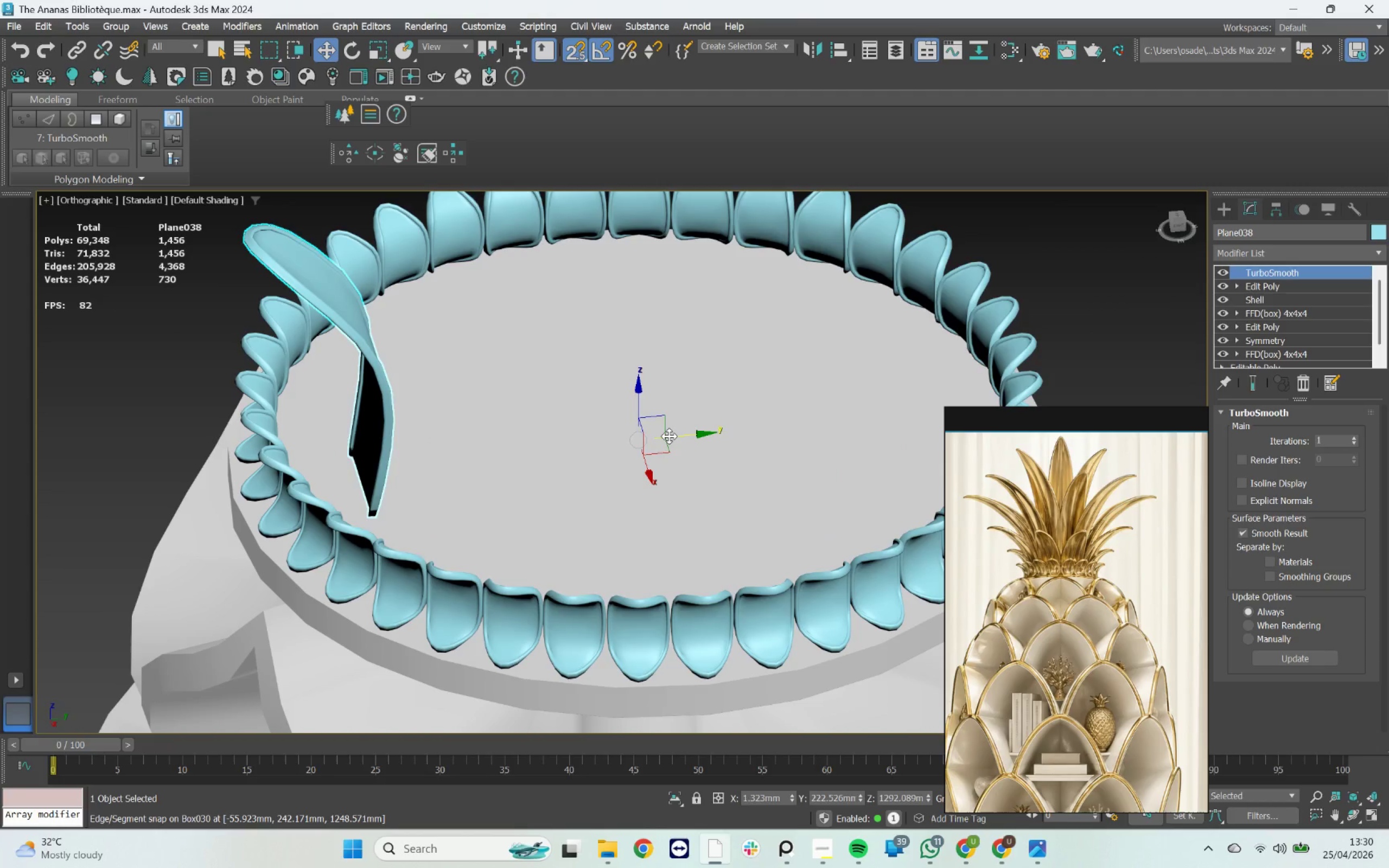 
key(S)
 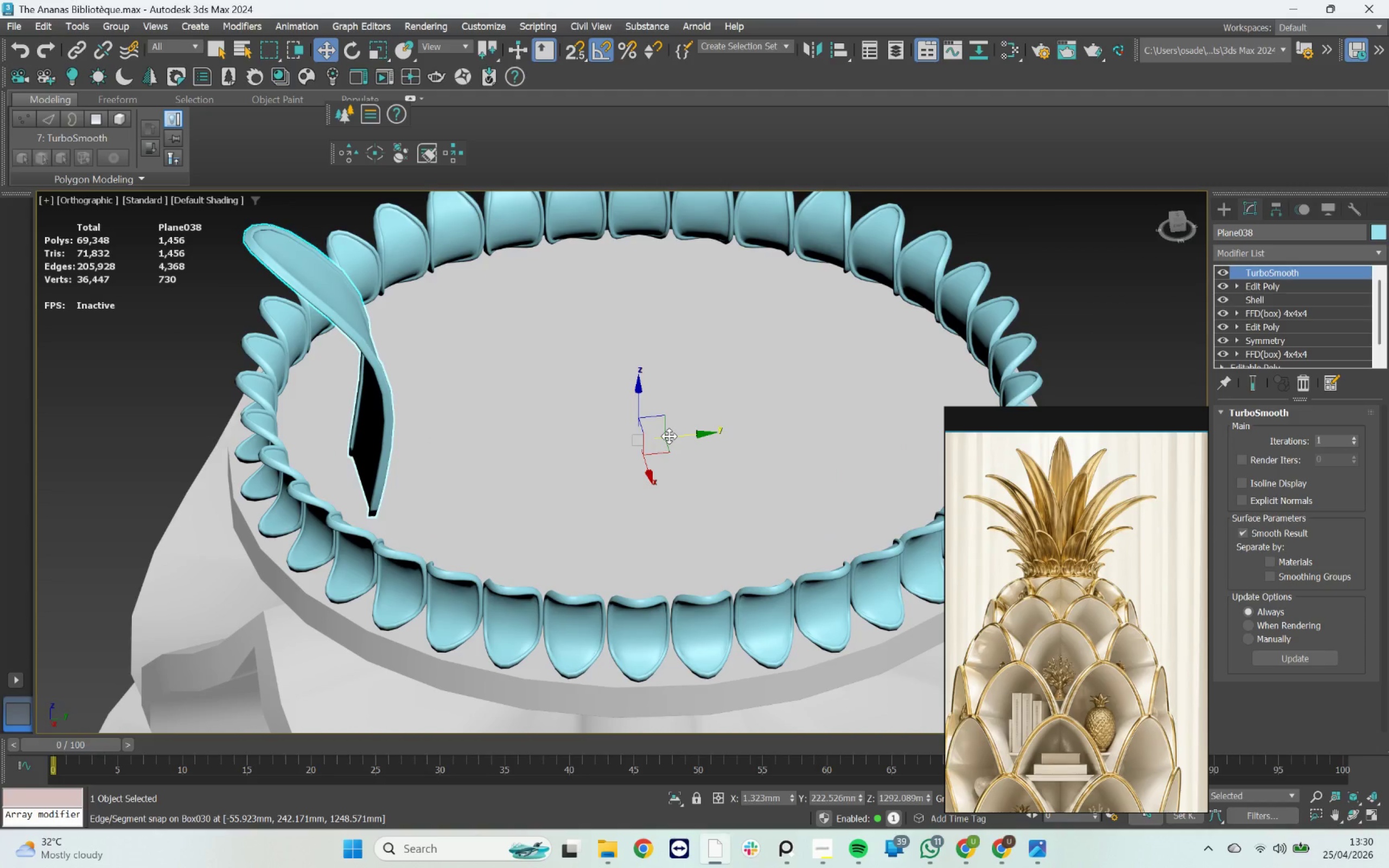 
left_click_drag(start_coordinate=[669, 436], to_coordinate=[591, 424])
 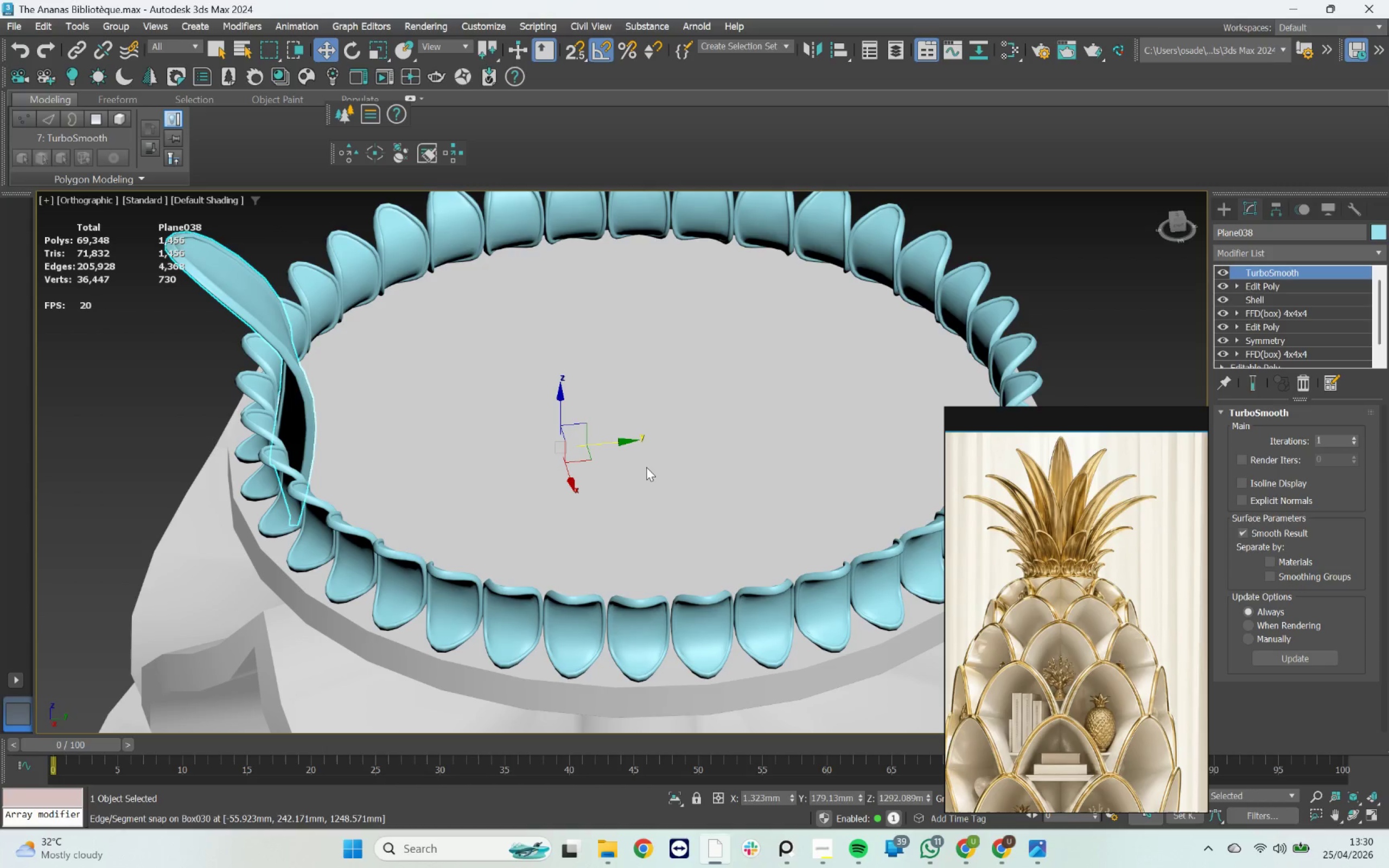 
hold_key(key=AltLeft, duration=3.25)
 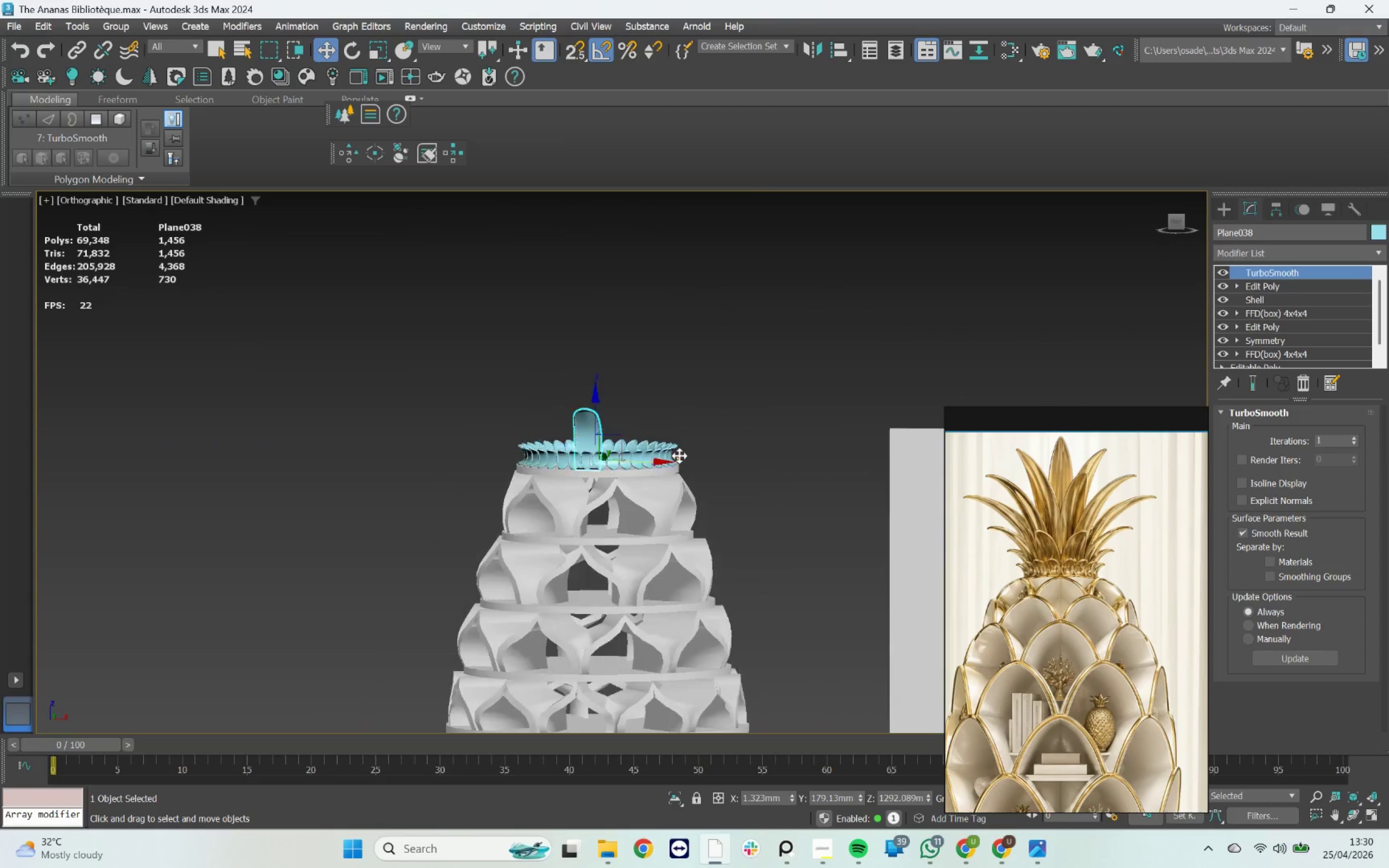 
hold_key(key=AltLeft, duration=0.84)
 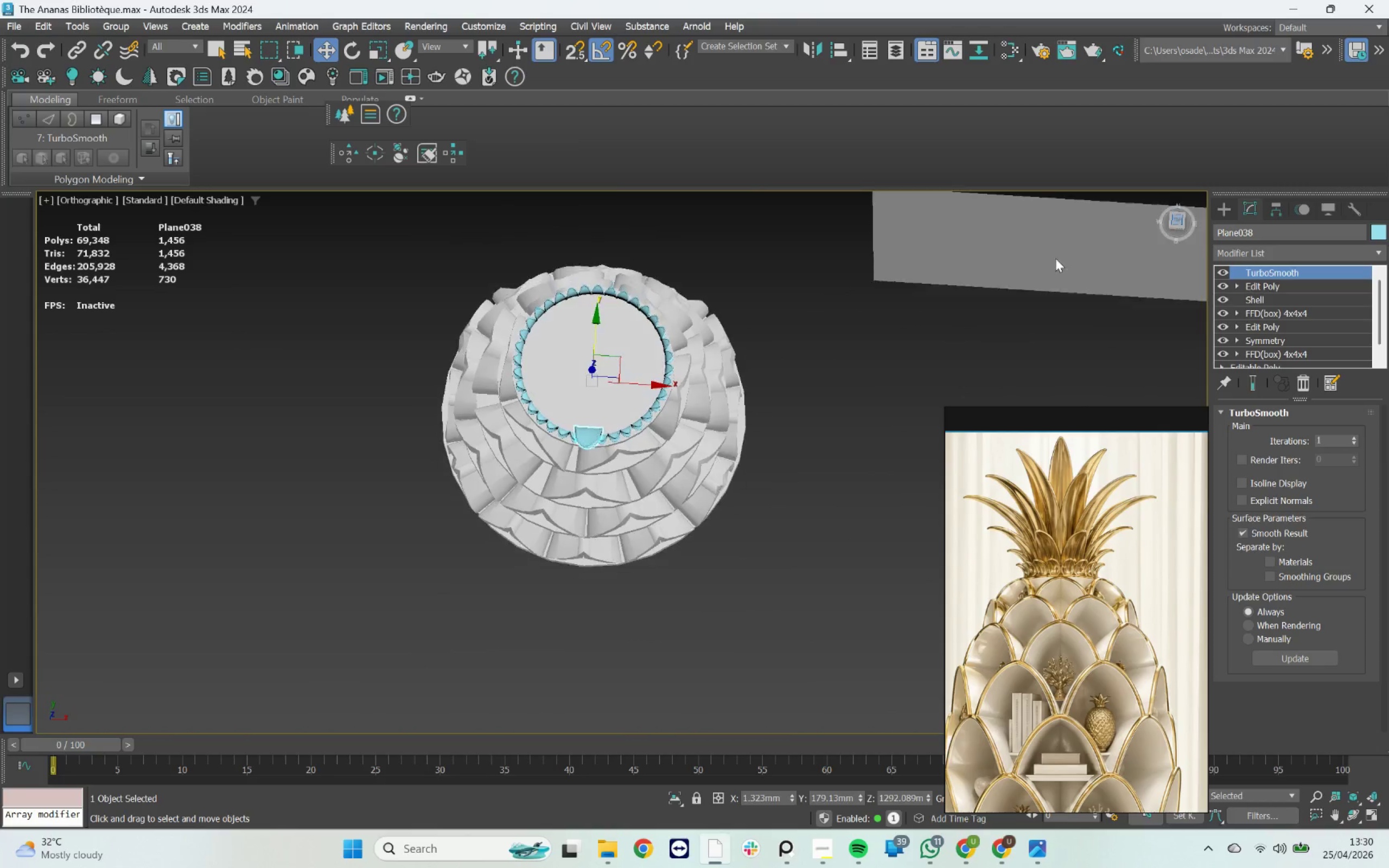 
scroll: coordinate [675, 457], scroll_direction: down, amount: 4.0
 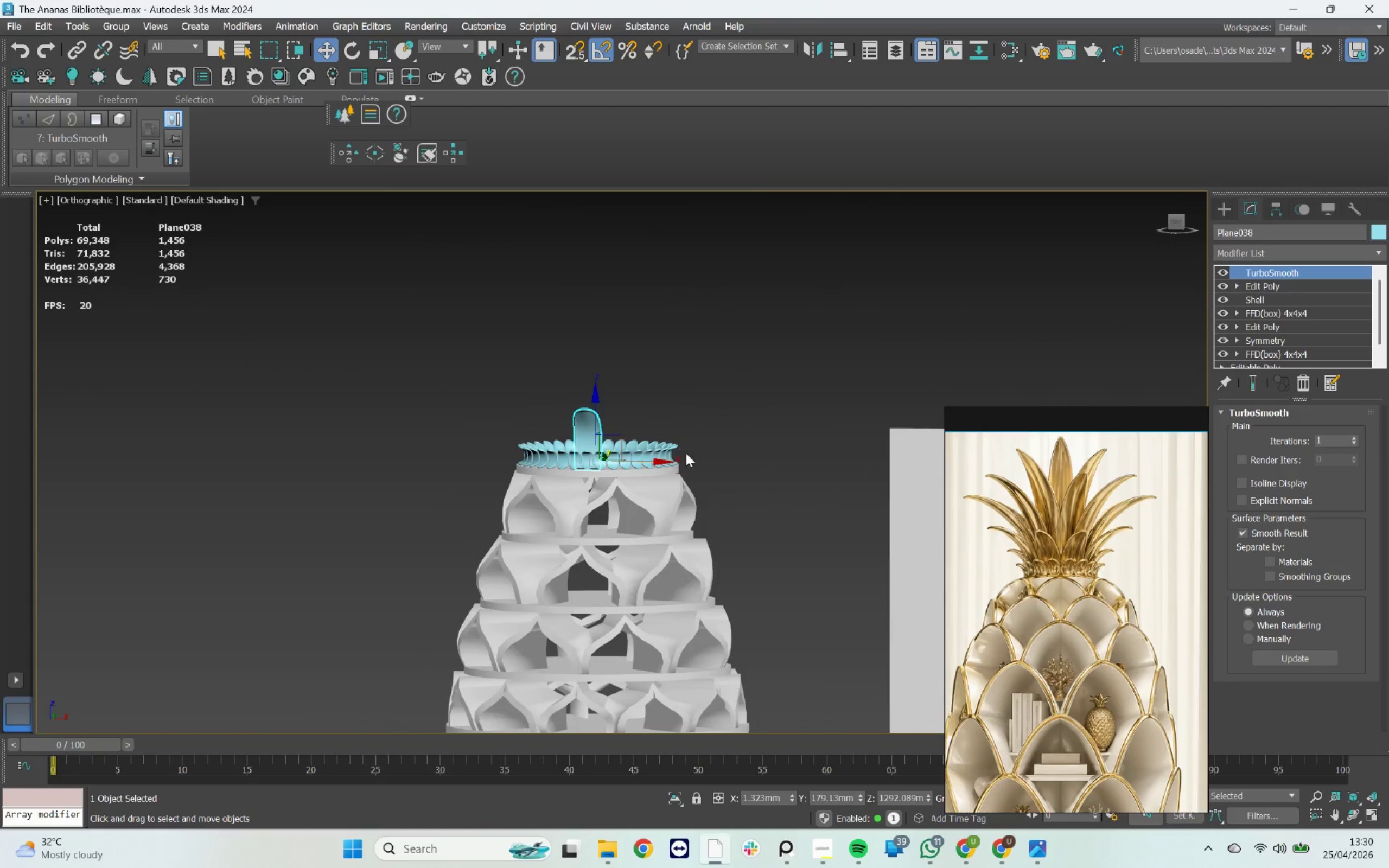 
scroll: coordinate [625, 348], scroll_direction: up, amount: 3.0
 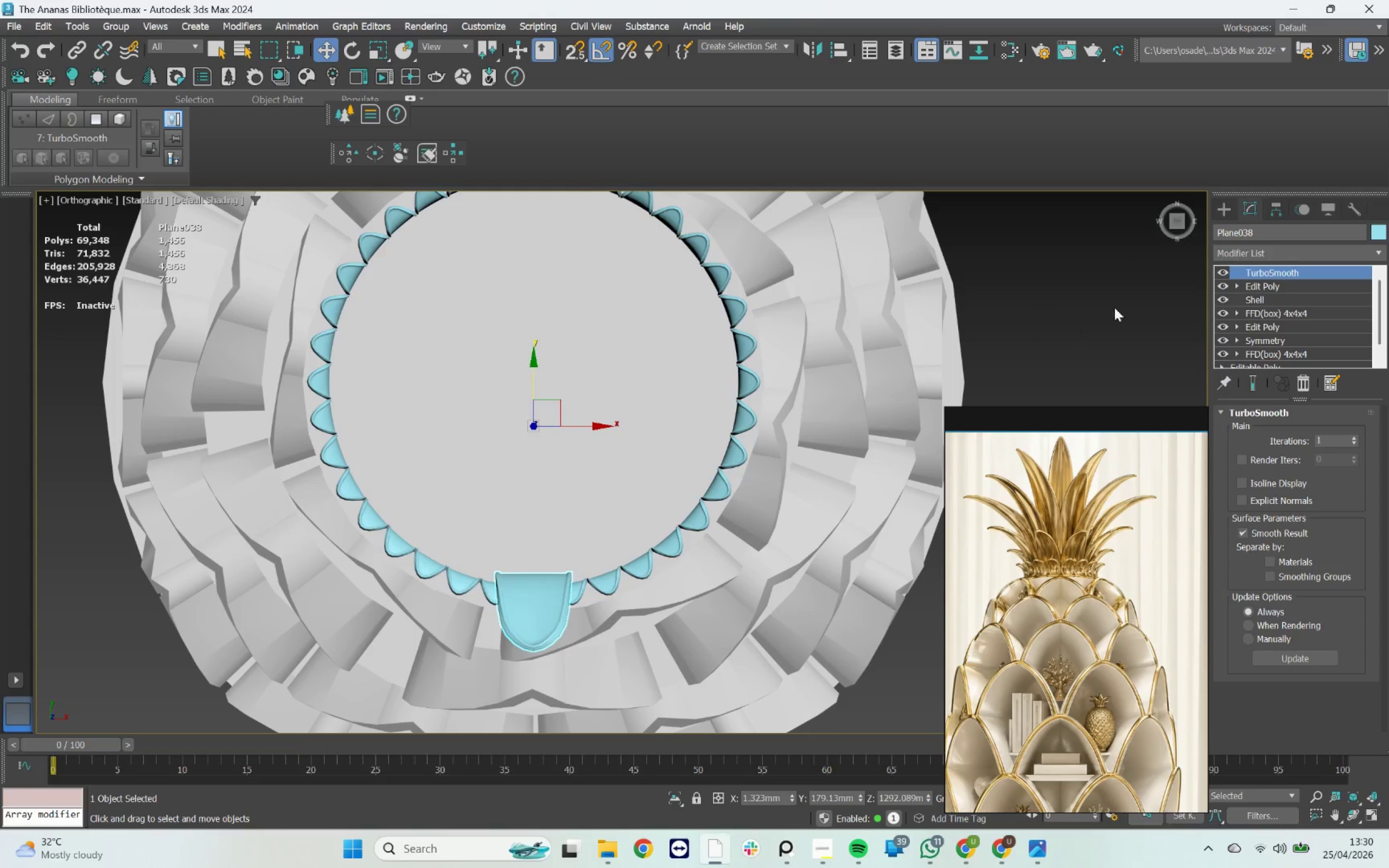 
mouse_move([1280, 234])
 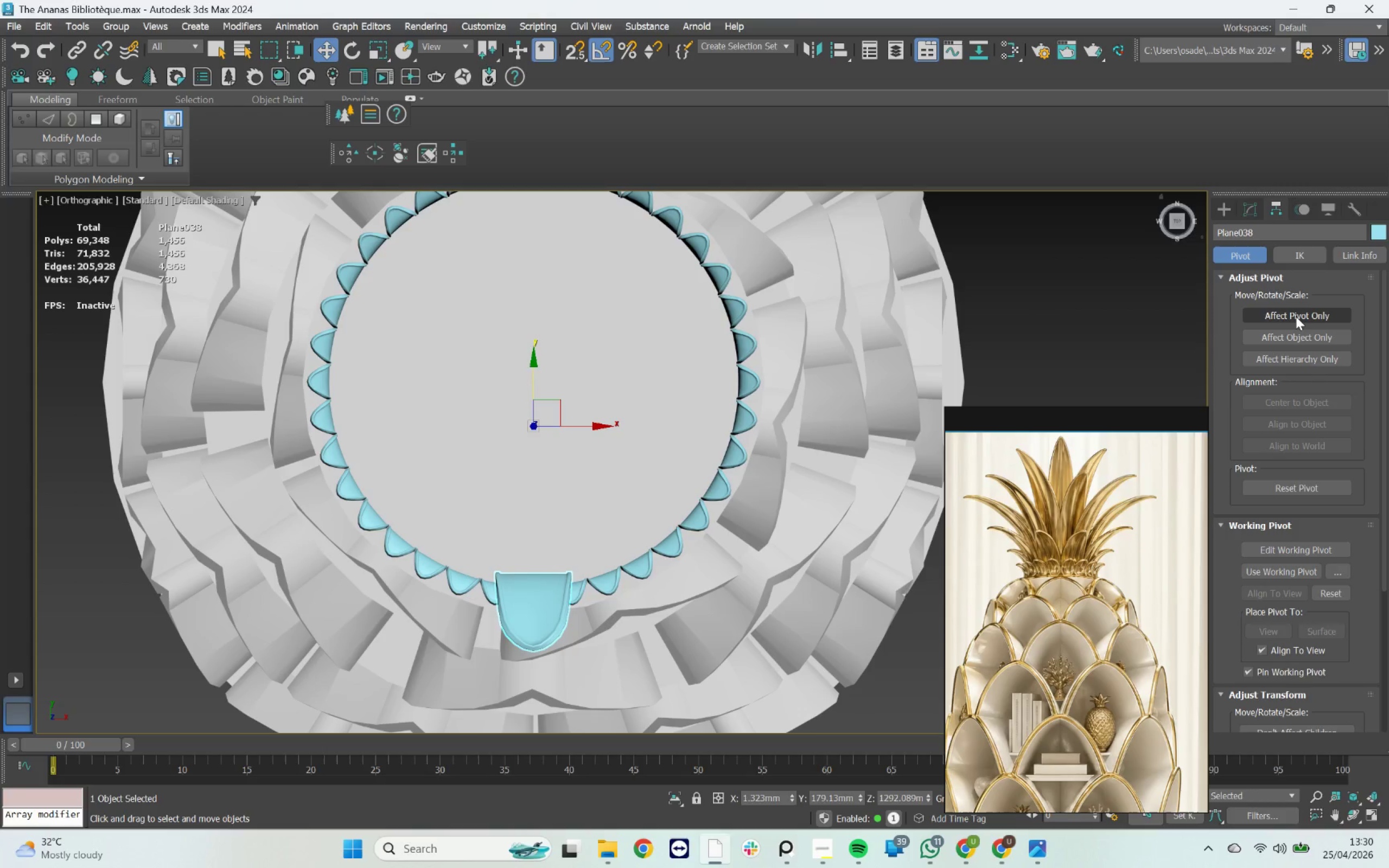 
left_click([1296, 316])
 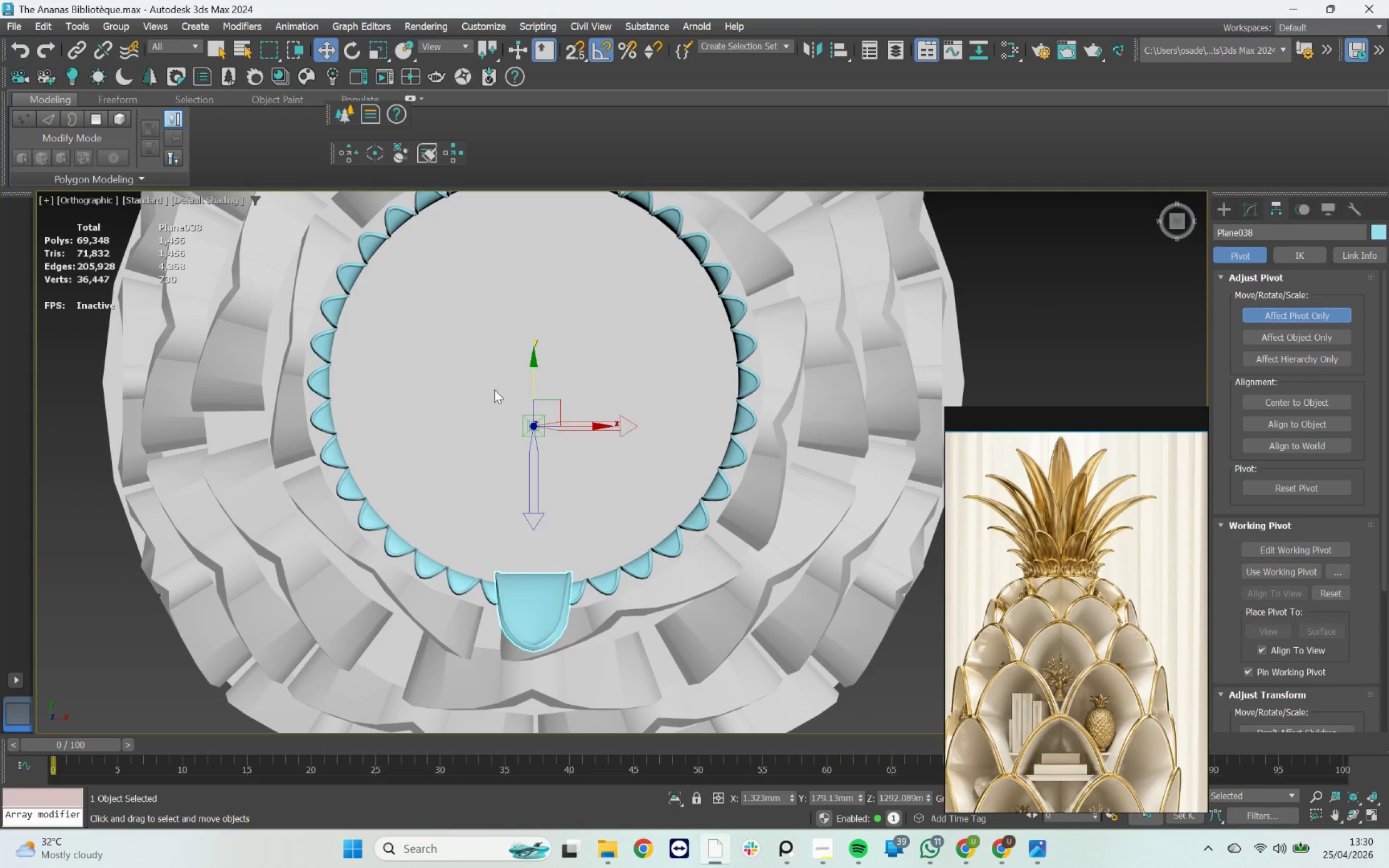 
key(F4)
 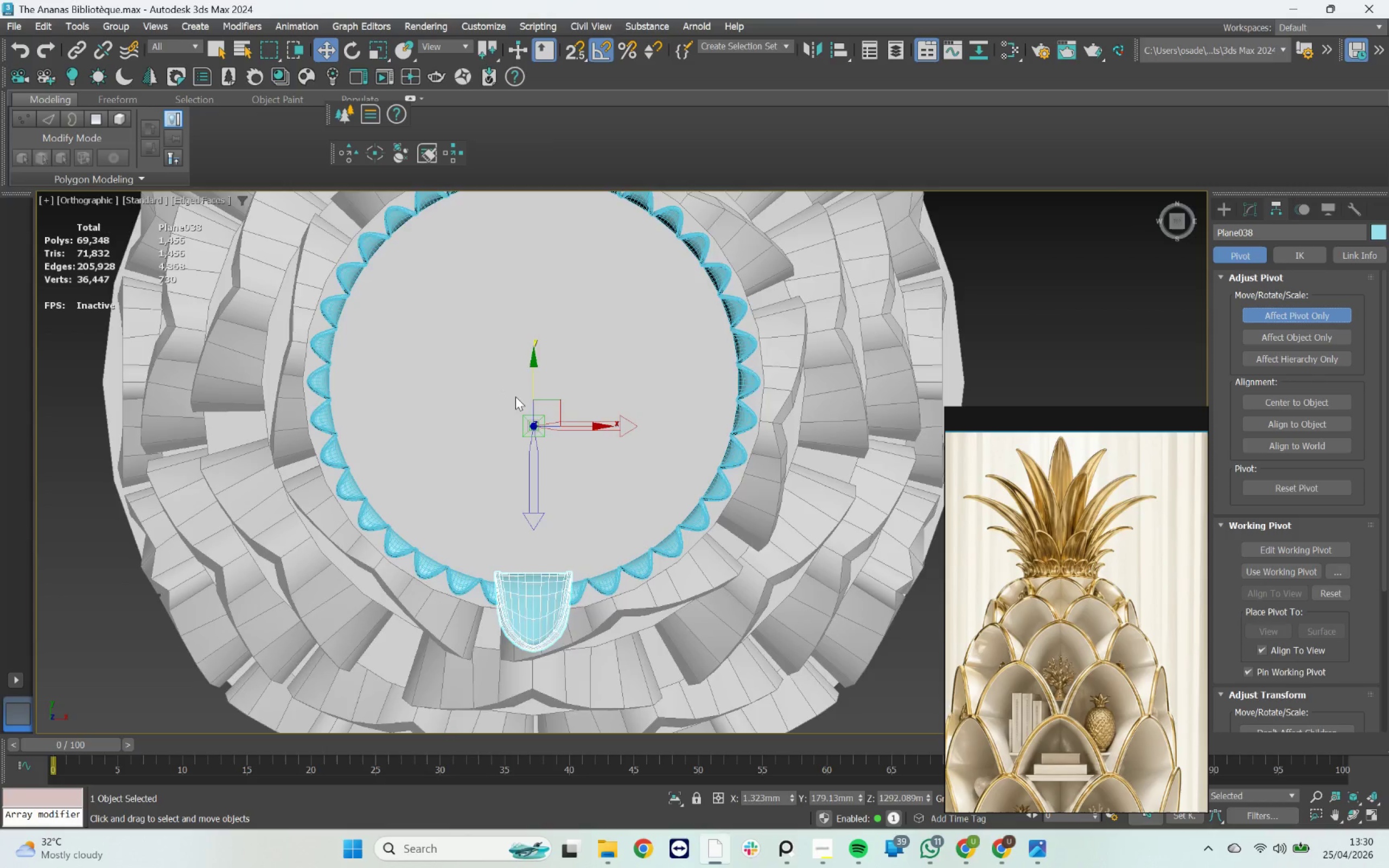 
scroll: coordinate [515, 397], scroll_direction: up, amount: 2.0
 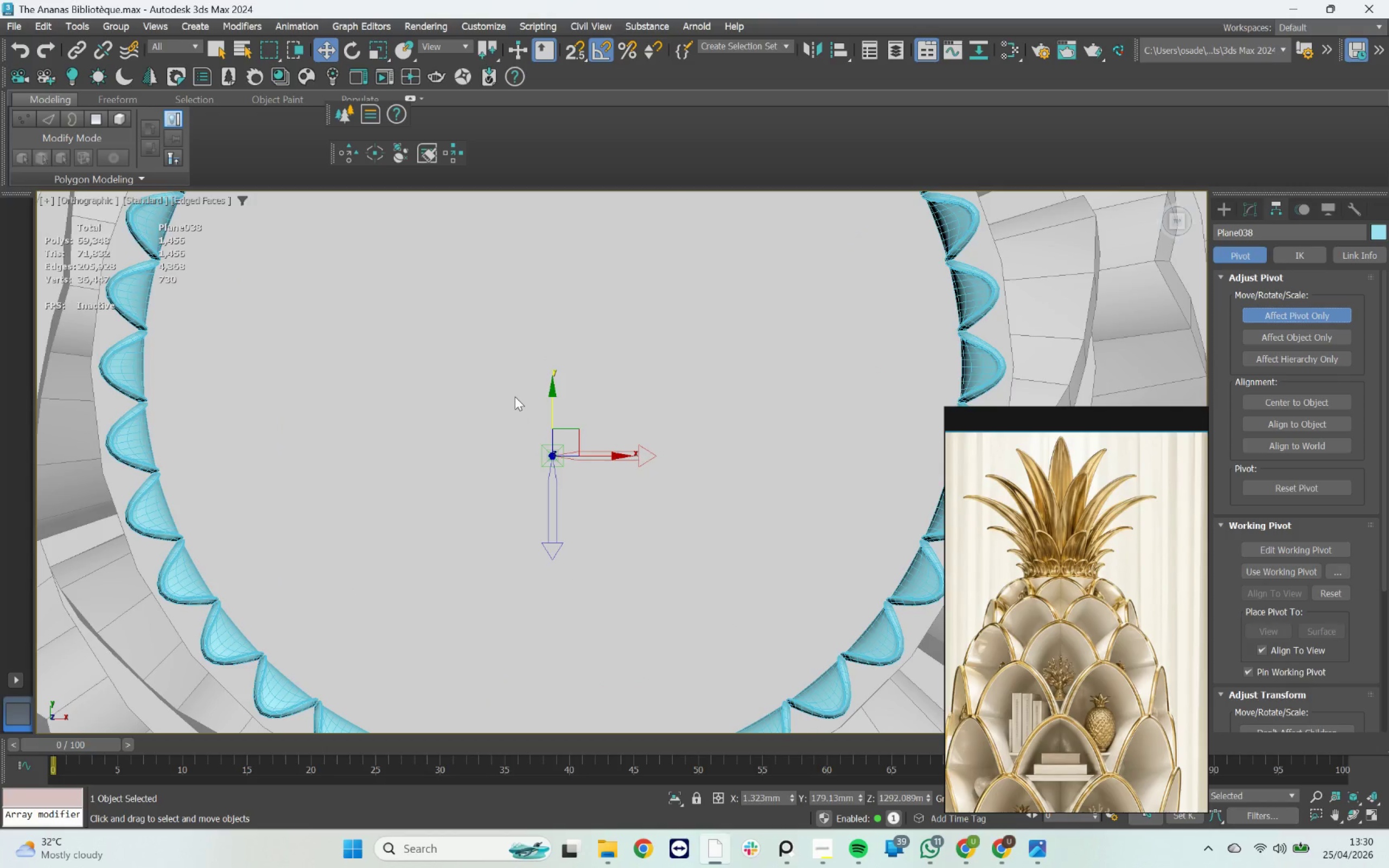 
key(F4)
 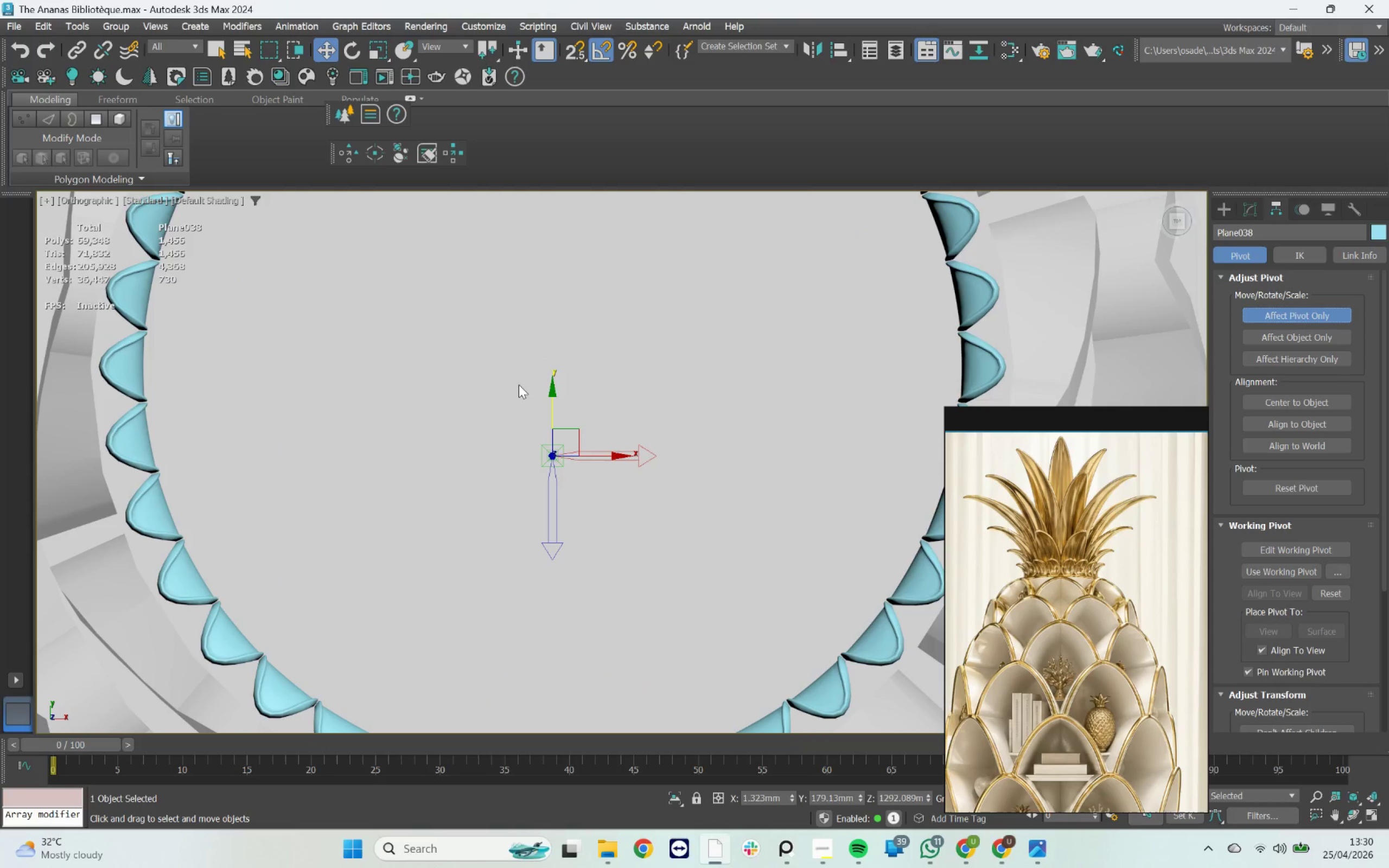 
key(F4)
 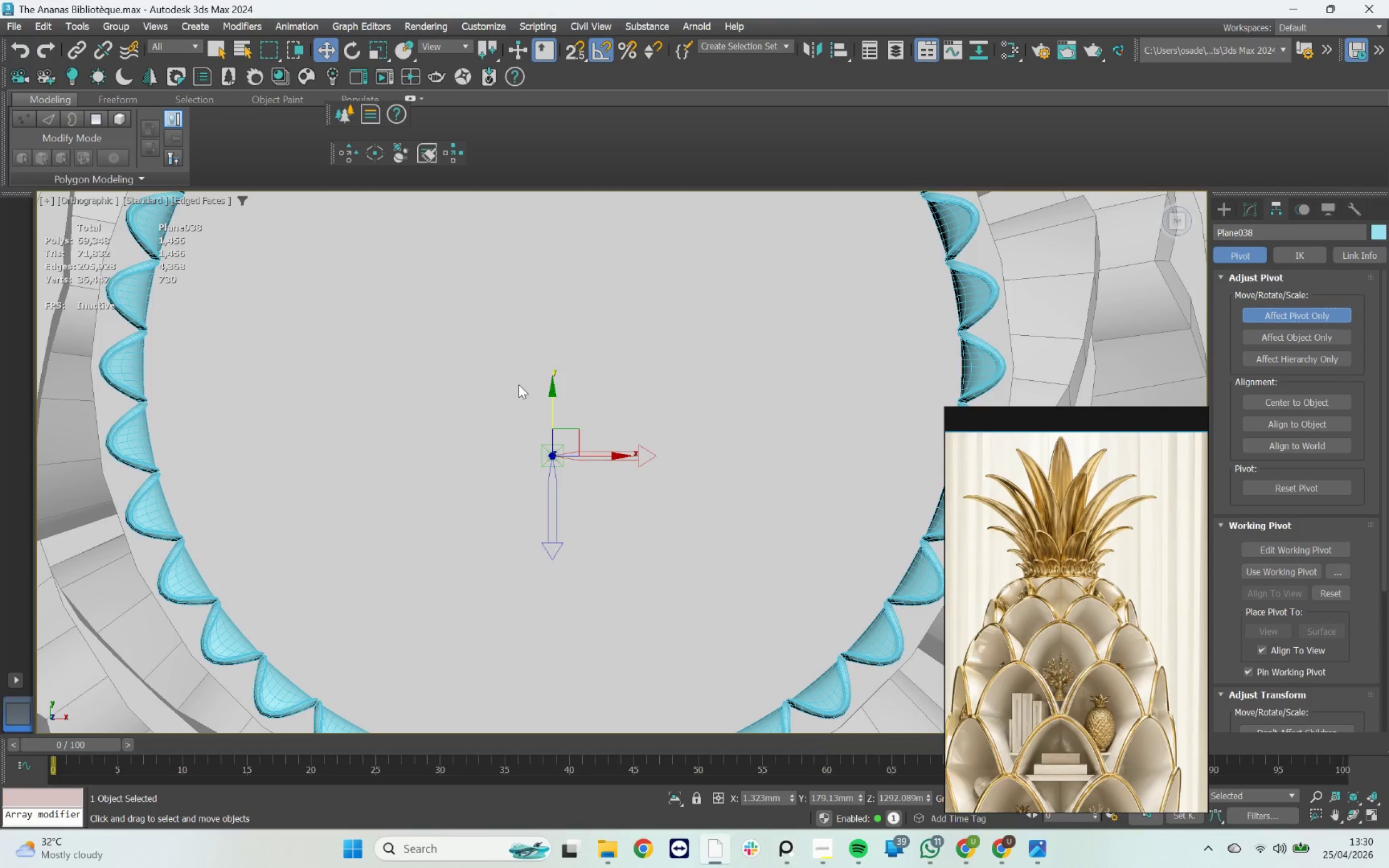 
scroll: coordinate [519, 385], scroll_direction: down, amount: 3.0
 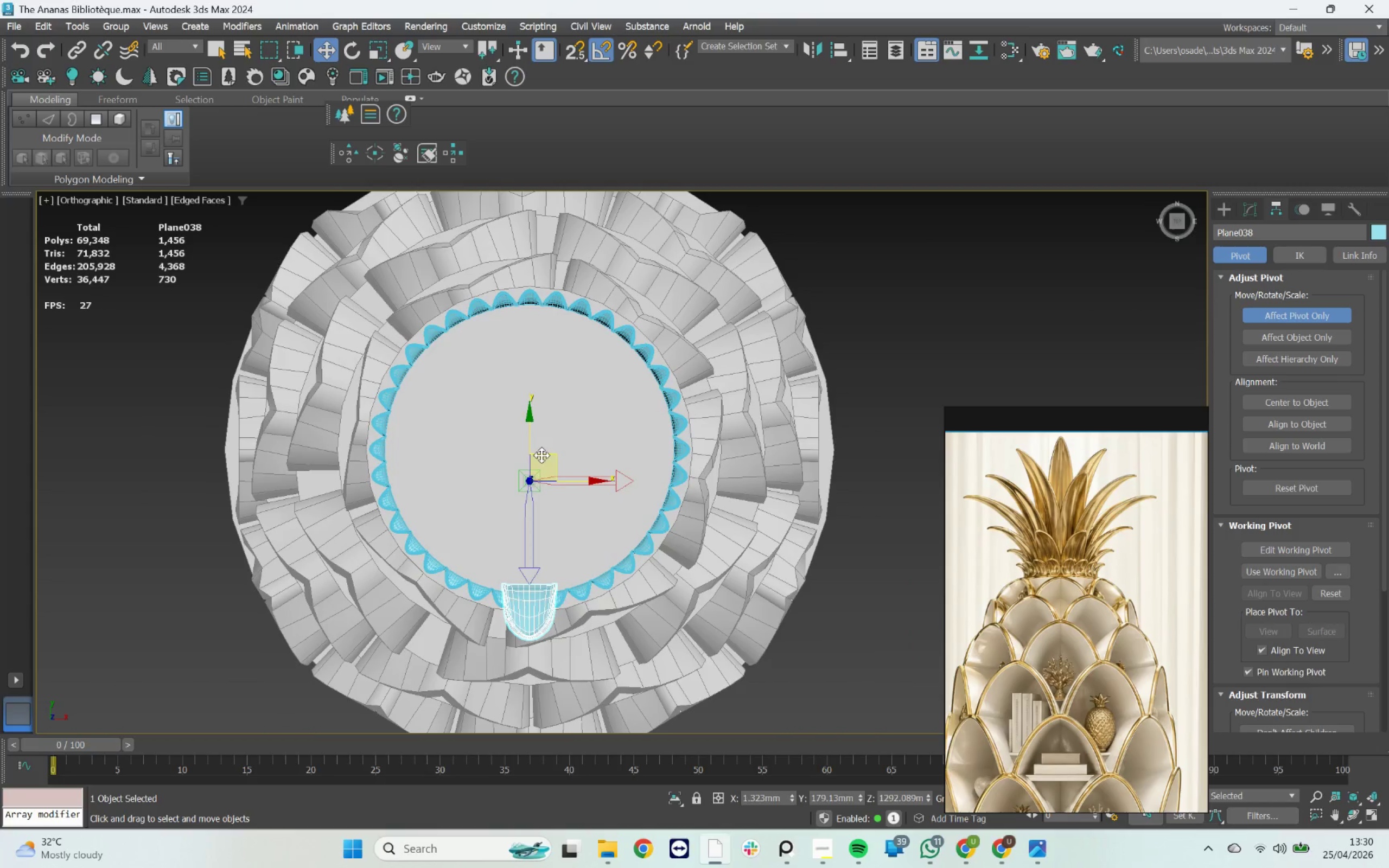 
left_click_drag(start_coordinate=[531, 441], to_coordinate=[247, 449])
 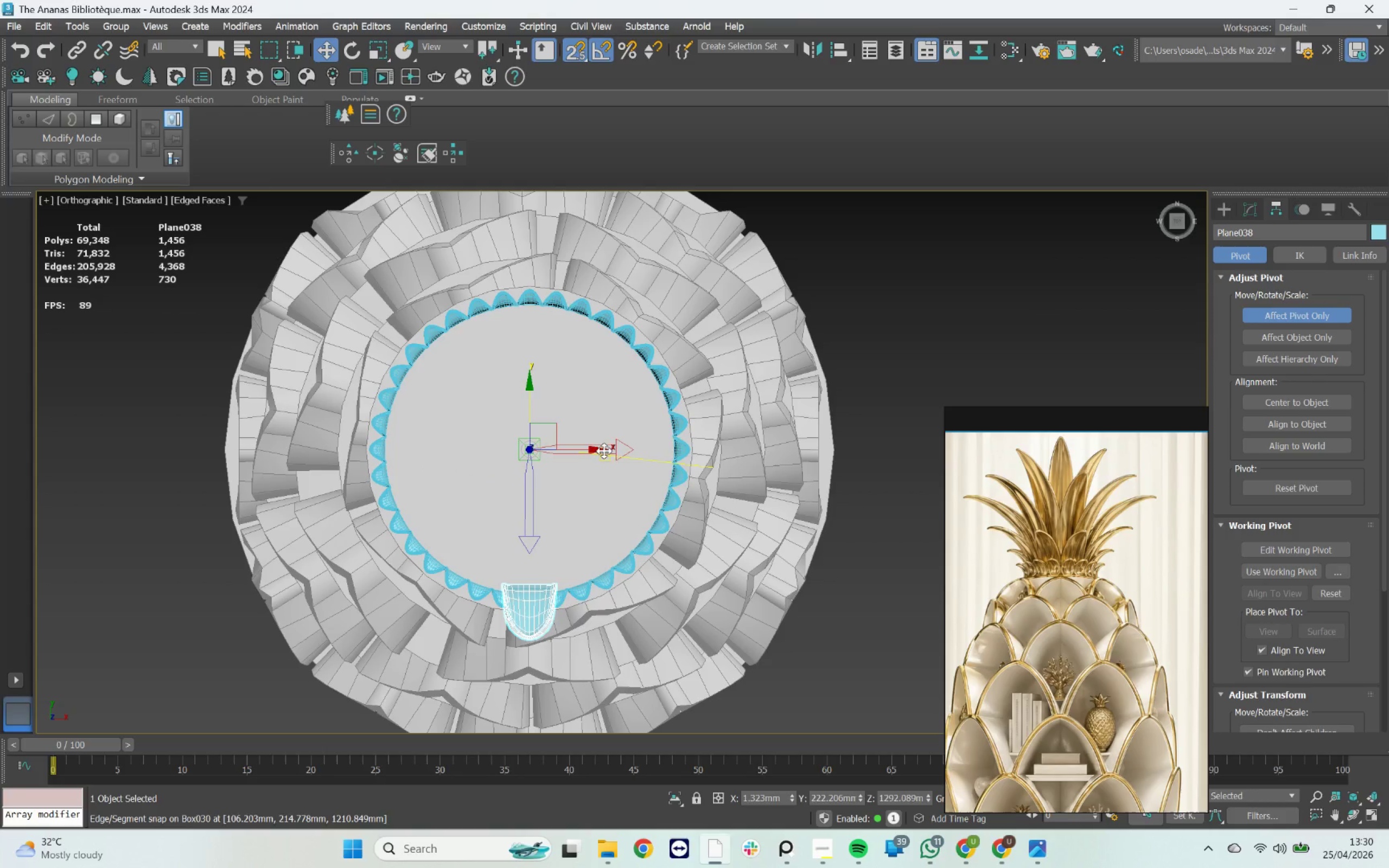 
key(S)
 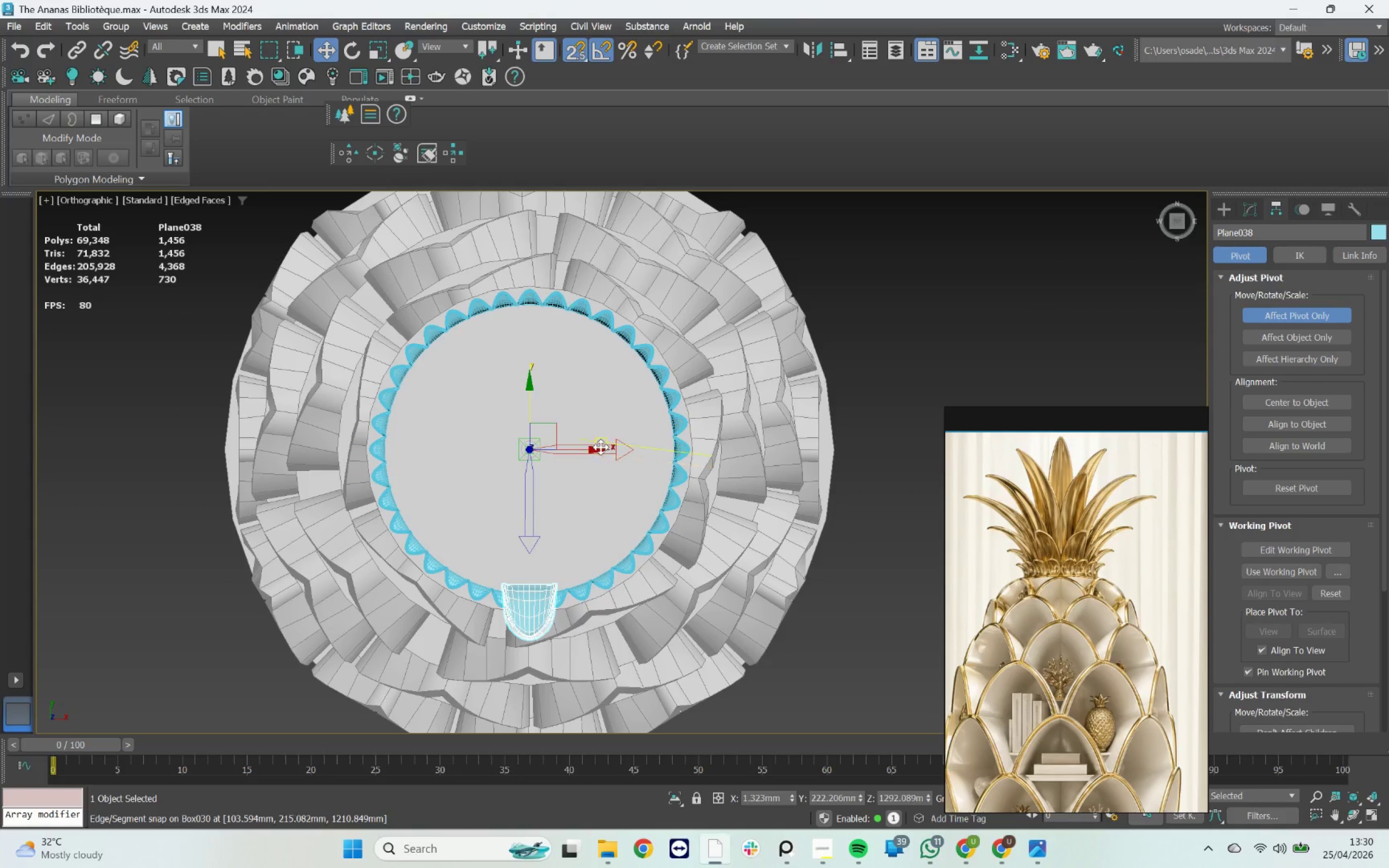 
left_click_drag(start_coordinate=[598, 450], to_coordinate=[542, 626])
 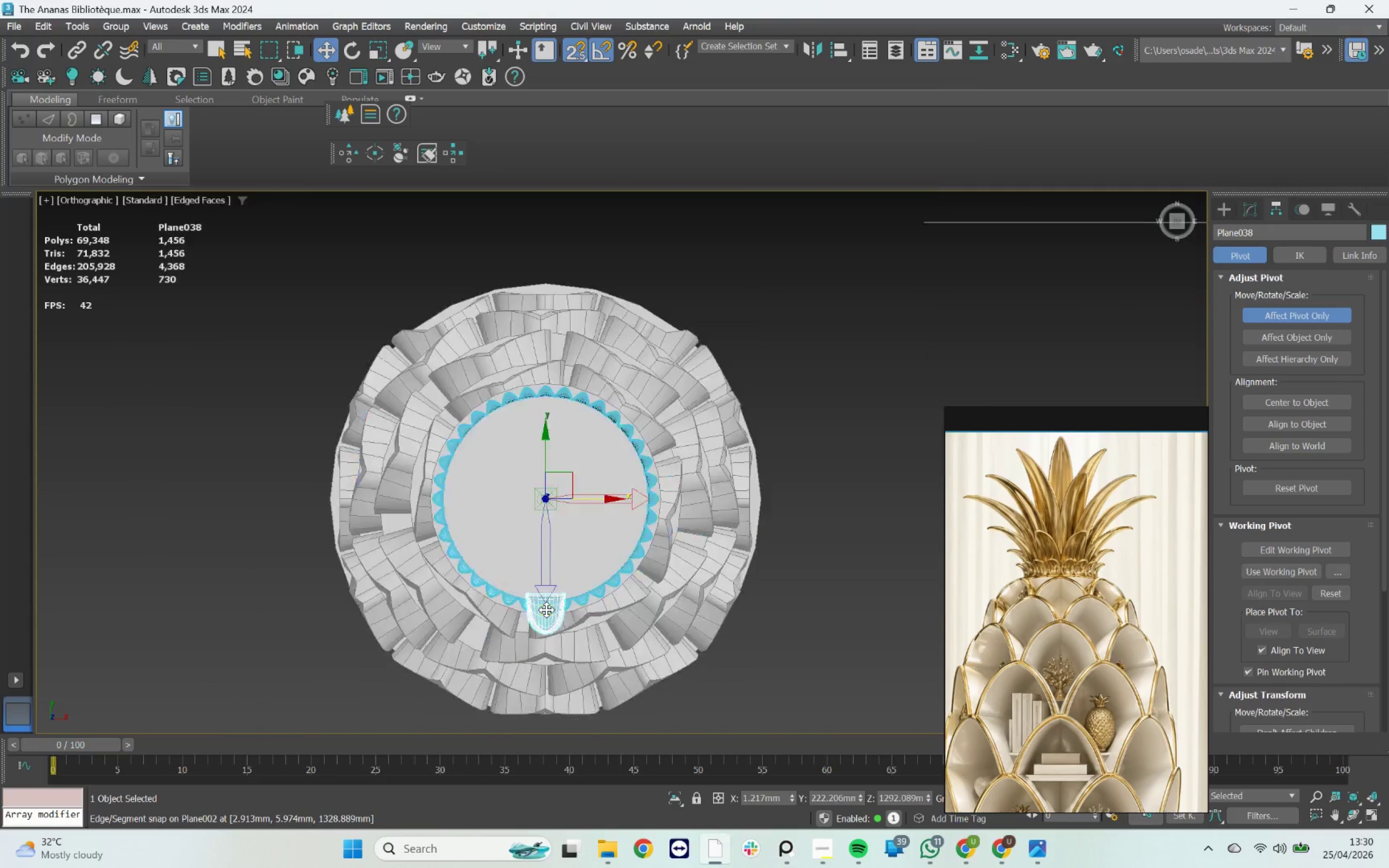 
scroll: coordinate [527, 602], scroll_direction: up, amount: 4.0
 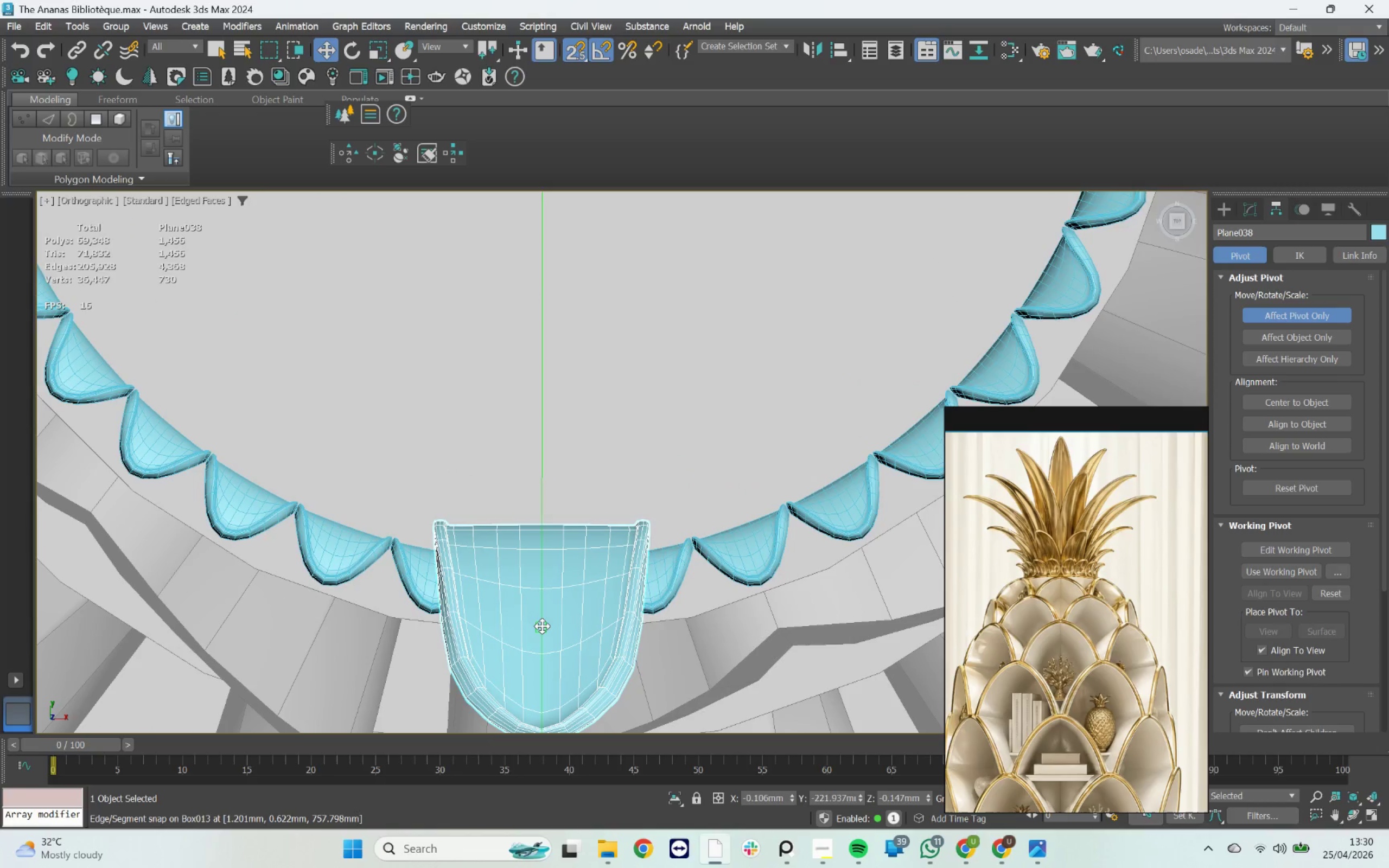 
scroll: coordinate [546, 610], scroll_direction: down, amount: 6.0
 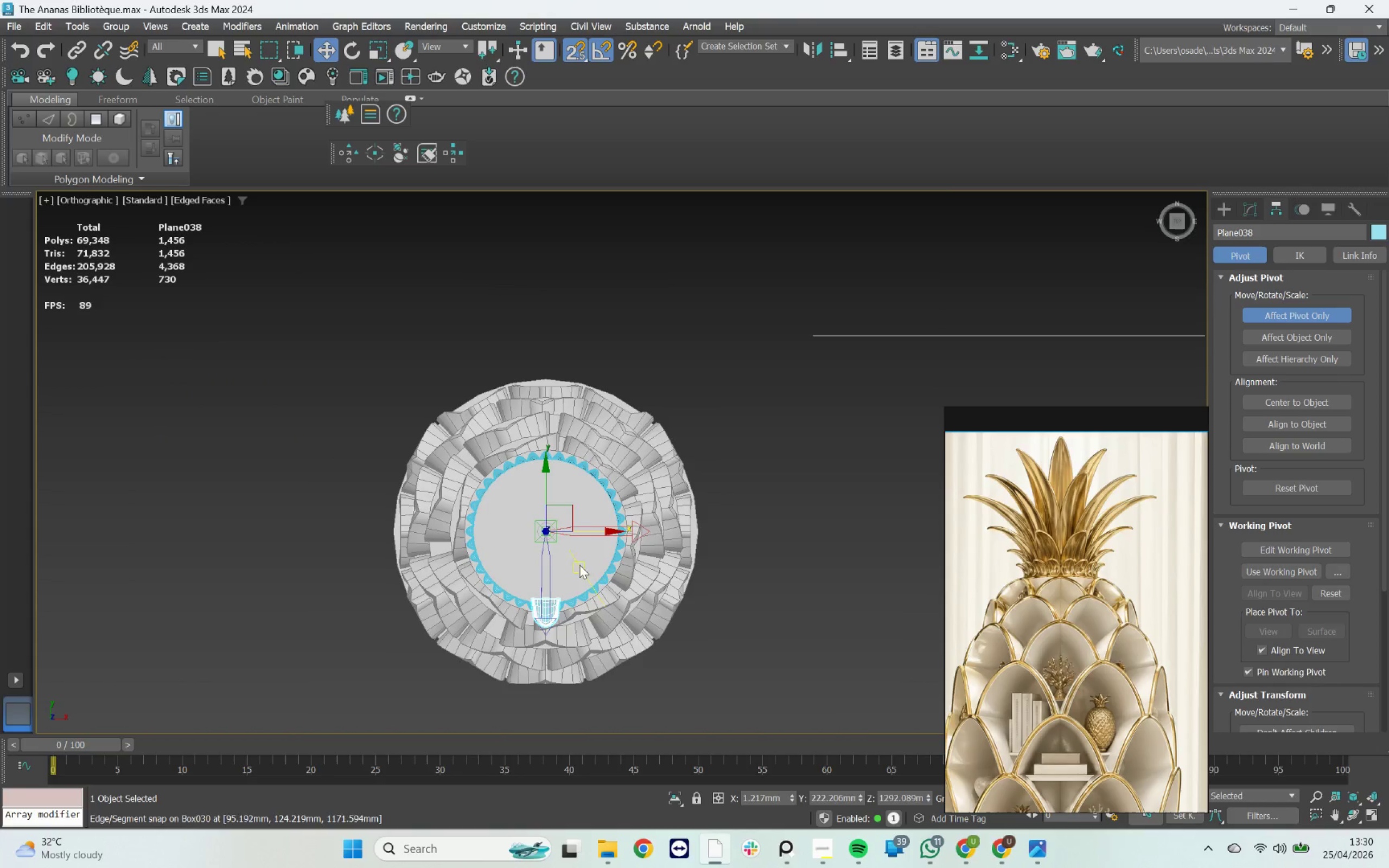 
scroll: coordinate [573, 542], scroll_direction: up, amount: 2.0
 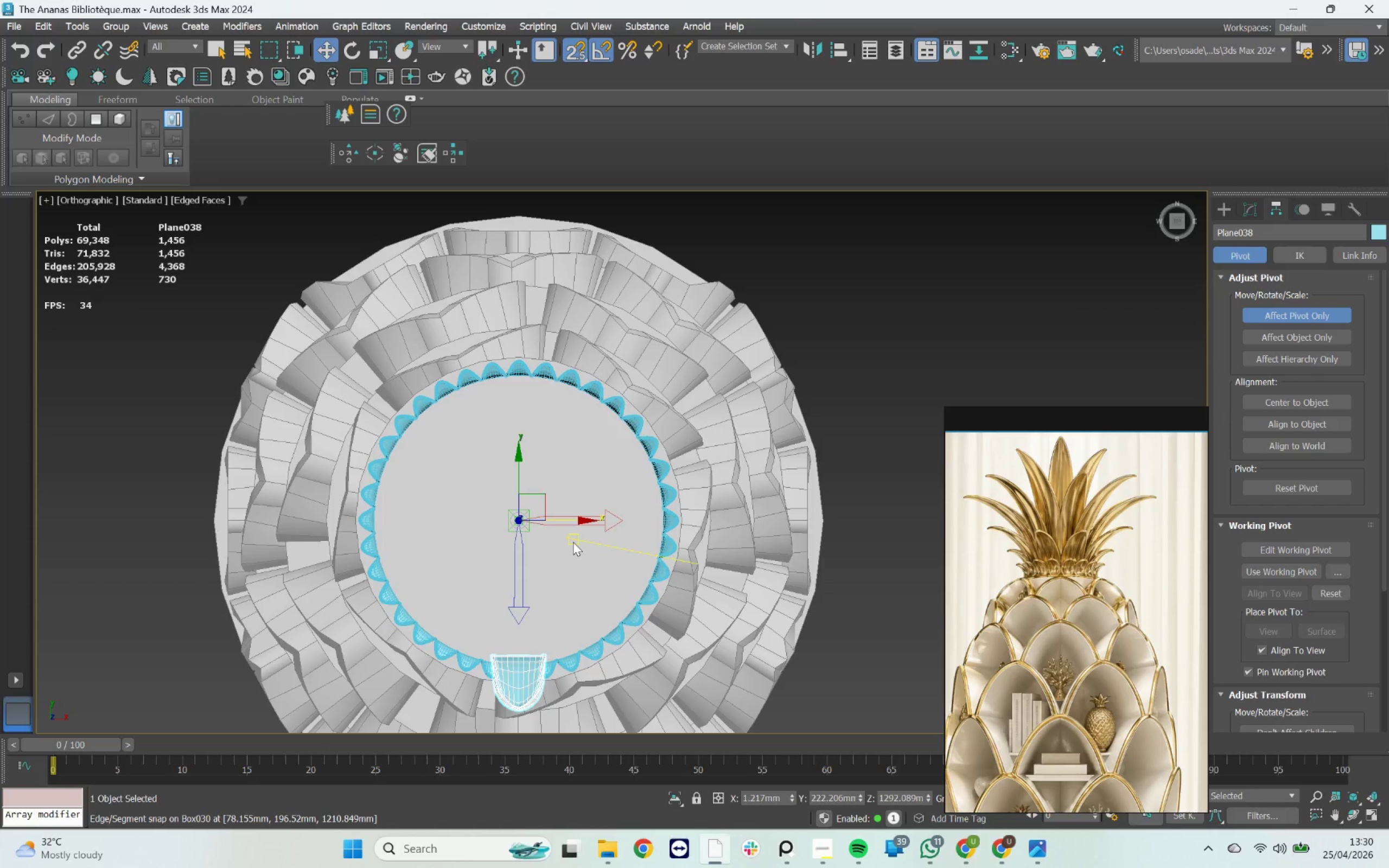 
key(E)
 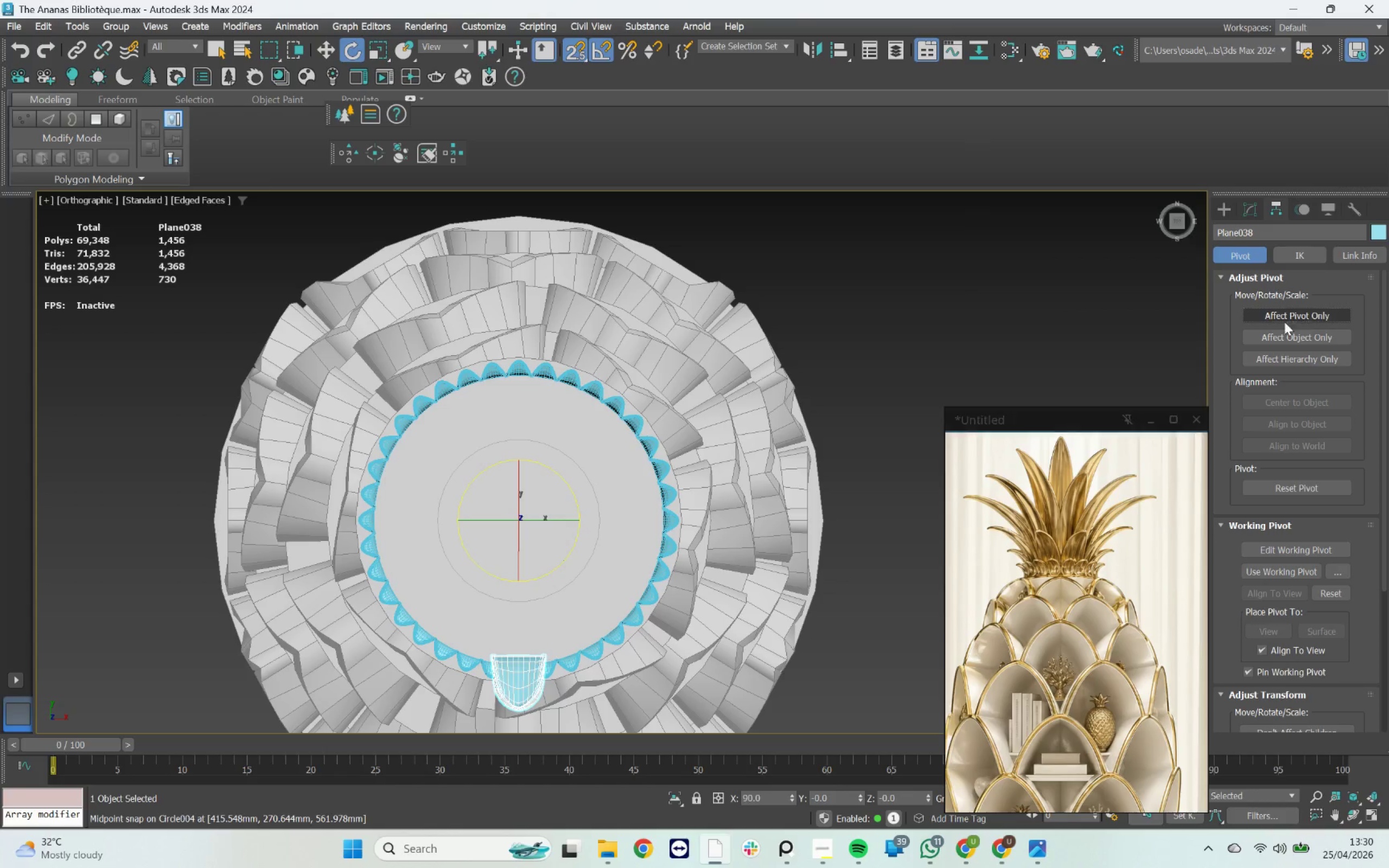 
key(S)
 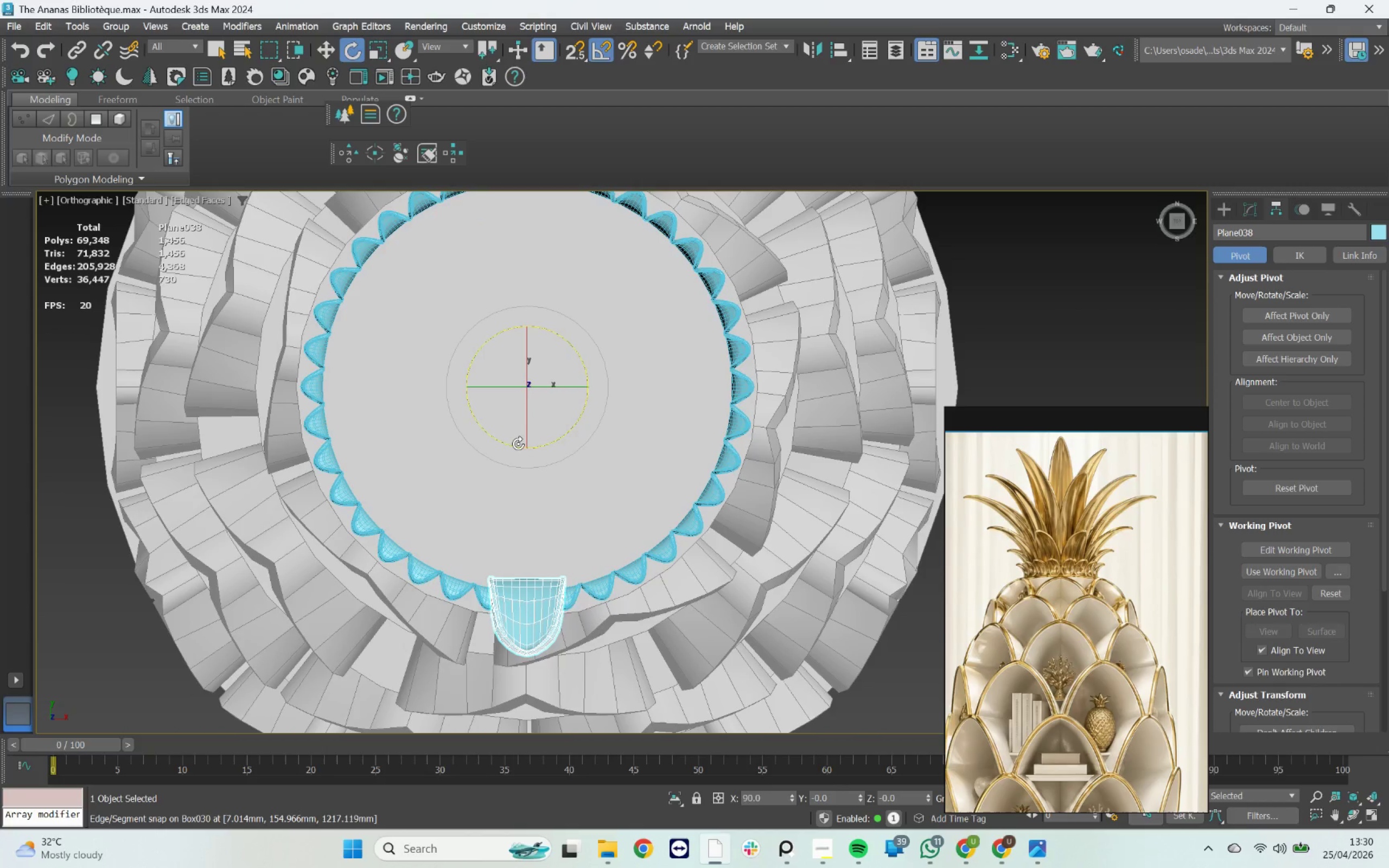 
scroll: coordinate [507, 563], scroll_direction: up, amount: 1.0
 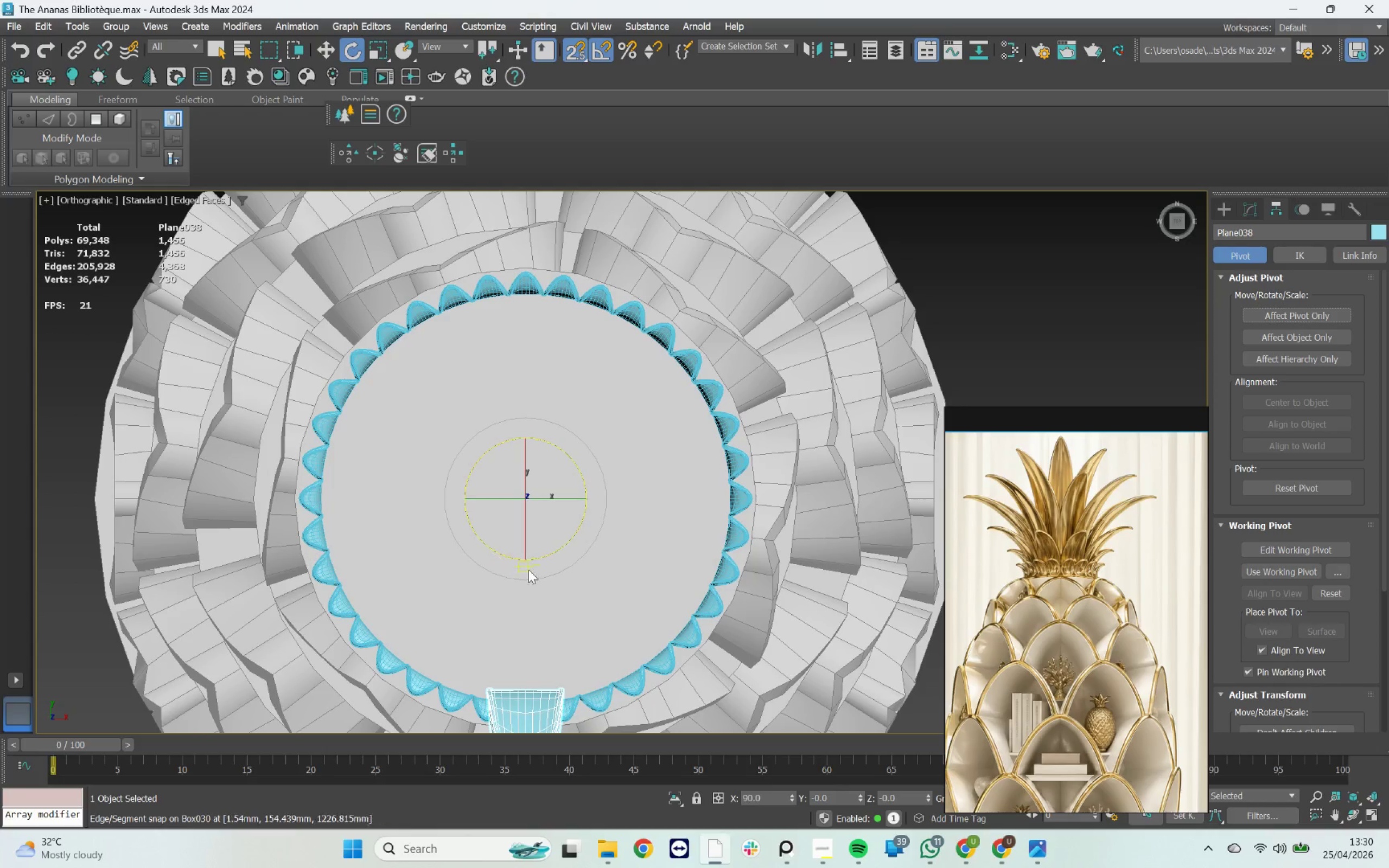 
key(CapsLock)
 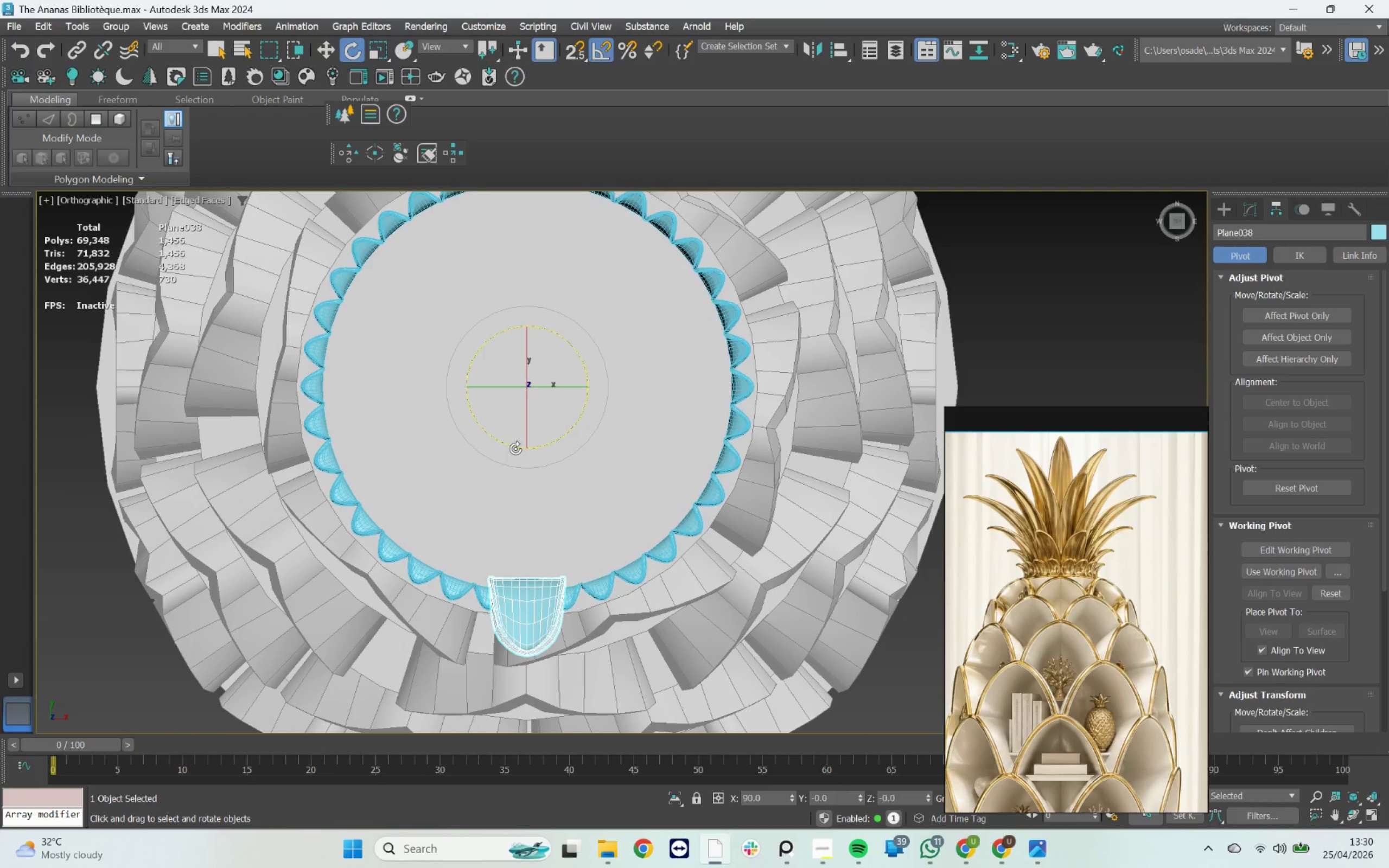 
hold_key(key=ShiftLeft, duration=4.92)
left_click_drag(start_coordinate=[515, 448], to_coordinate=[504, 440])
 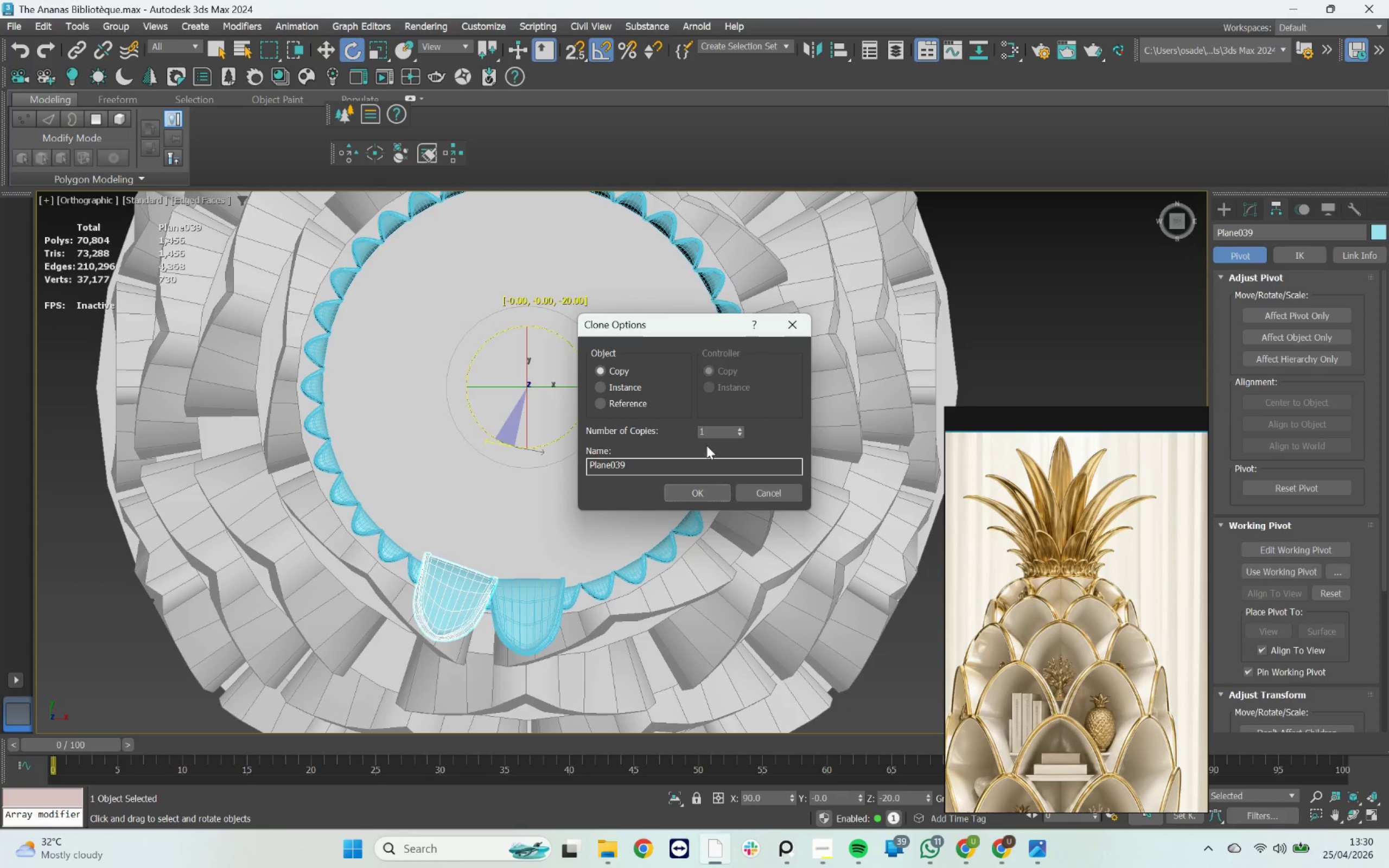 
left_click_drag(start_coordinate=[708, 433], to_coordinate=[671, 427])
 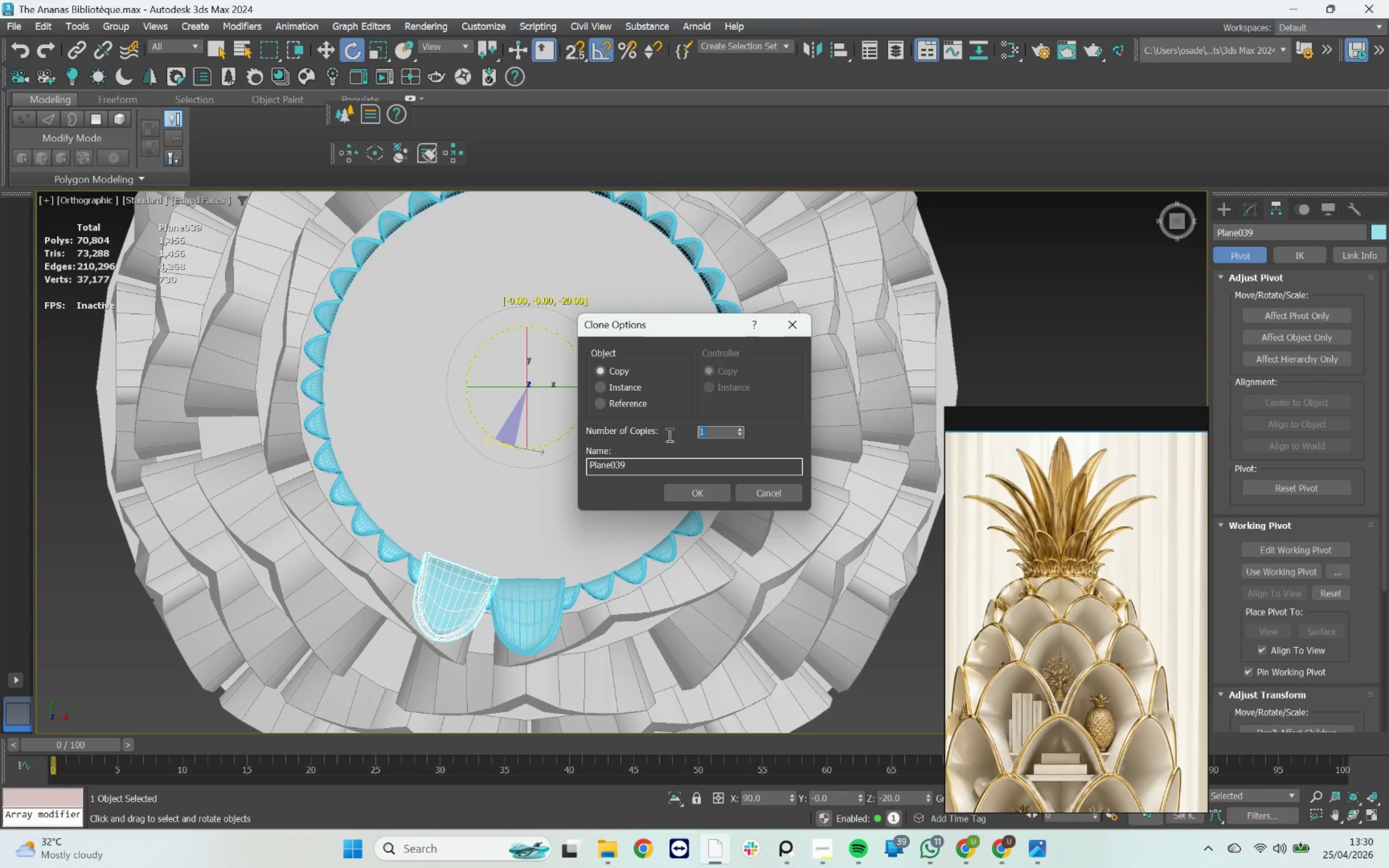 
type(20)
 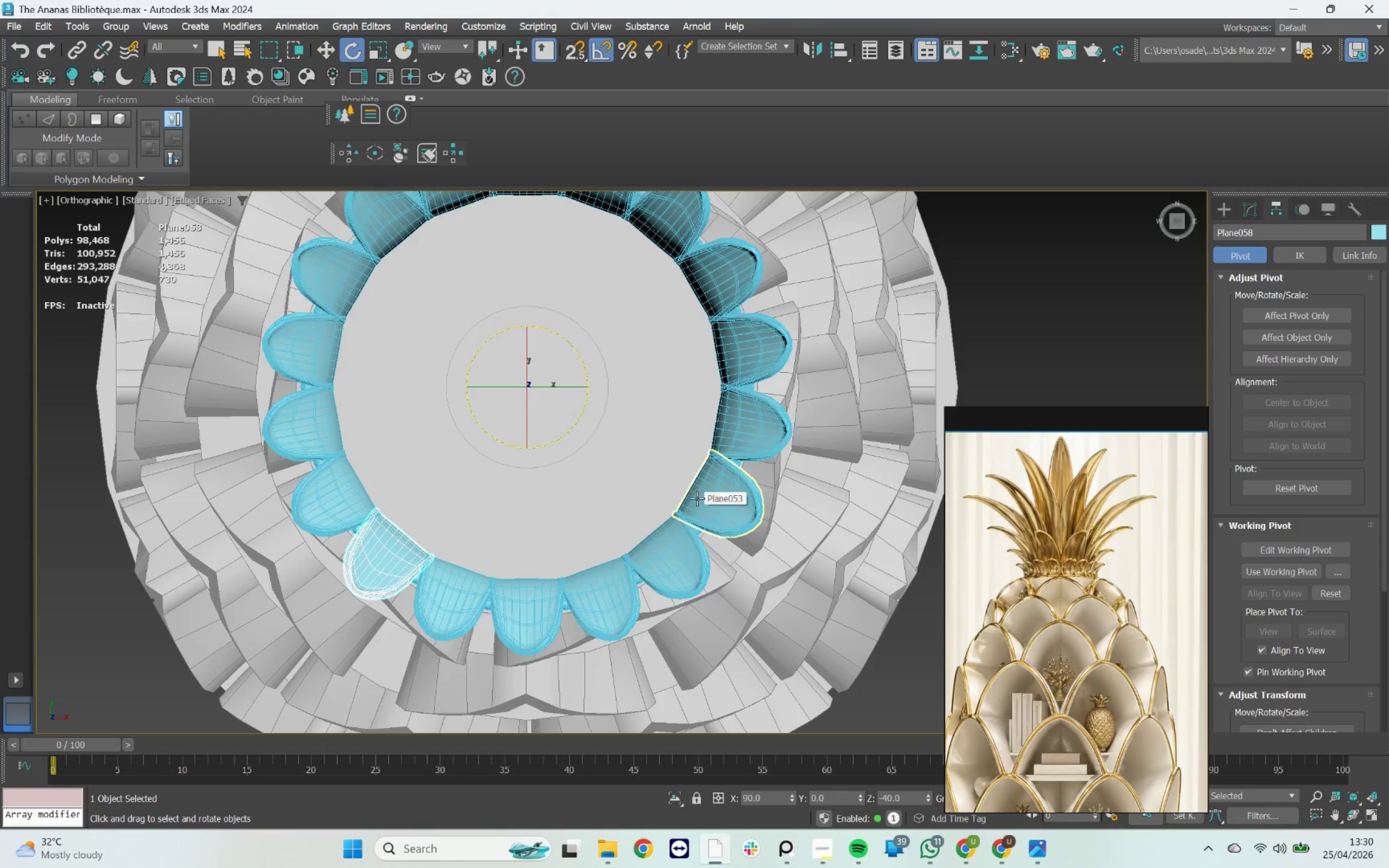 
left_click([547, 609])
 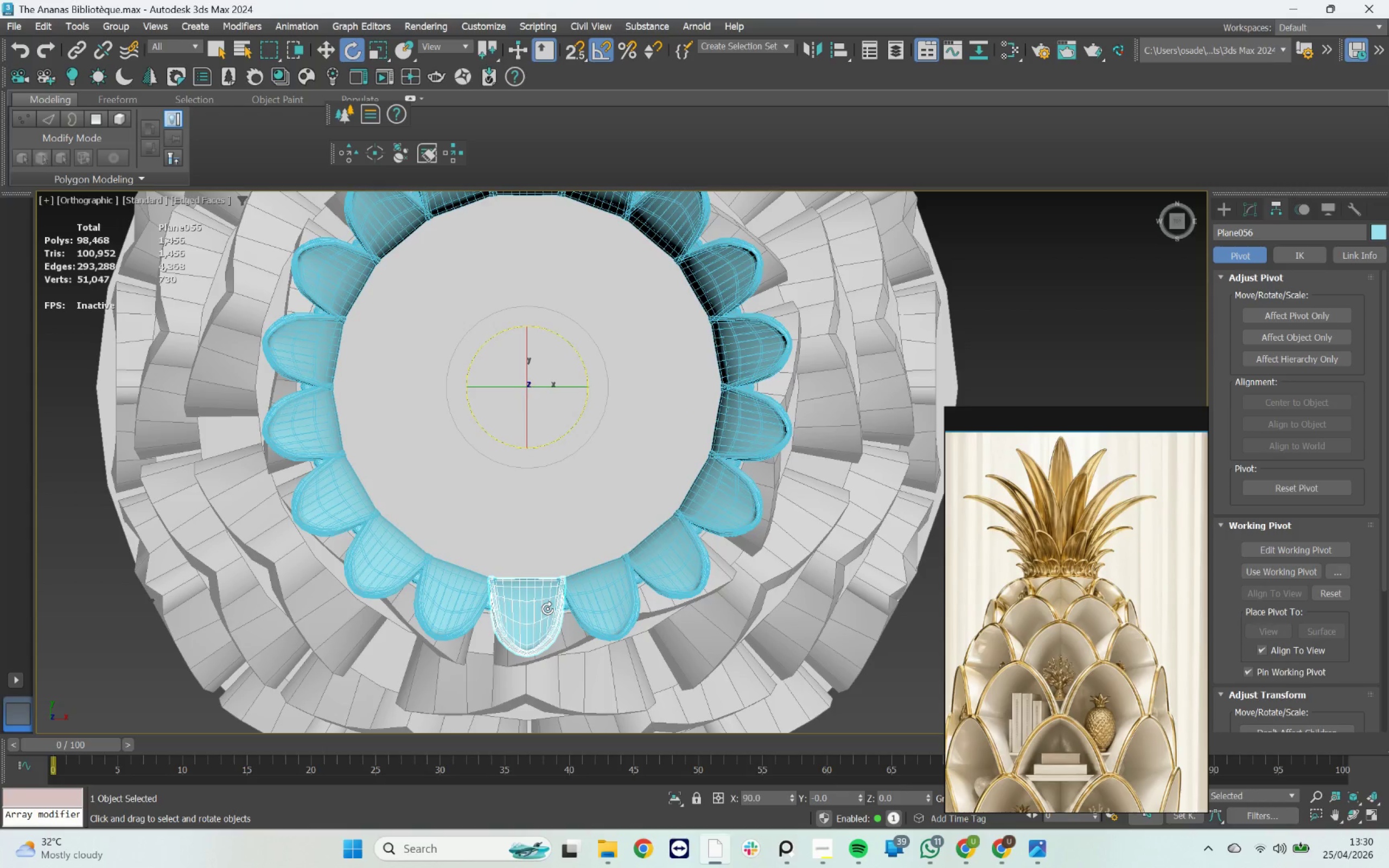 
key(Delete)
 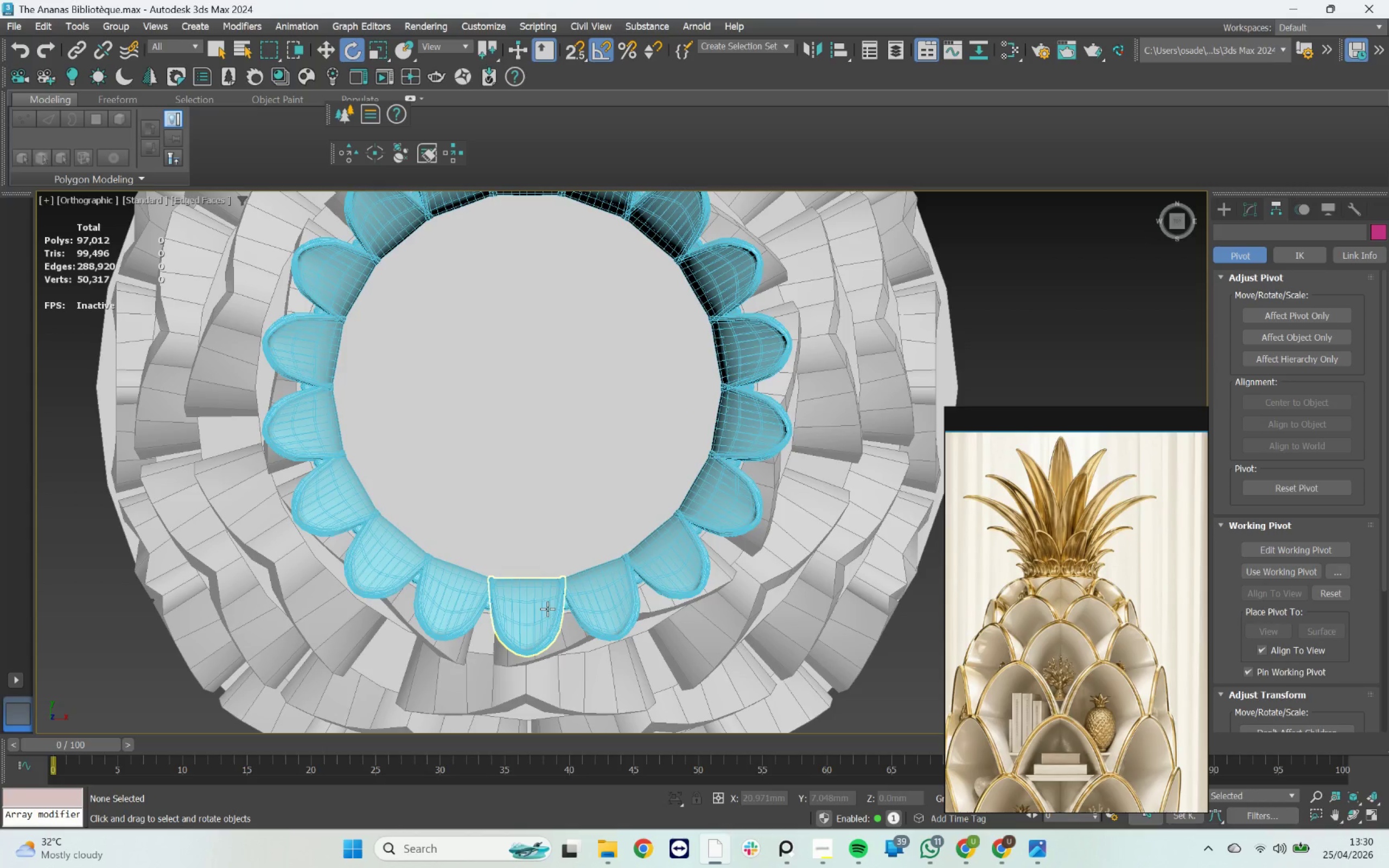 
left_click([547, 609])
 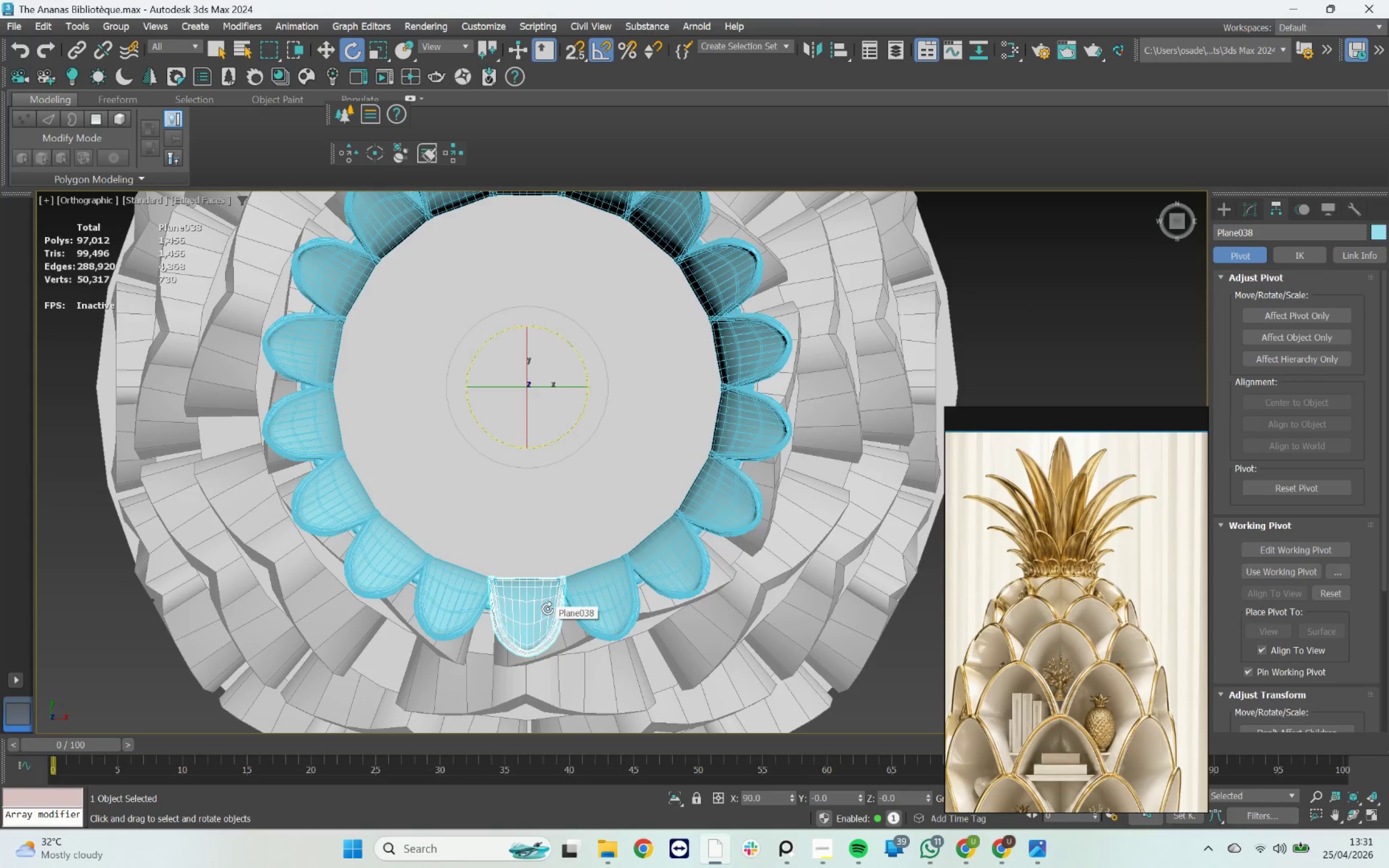 
key(Delete)
 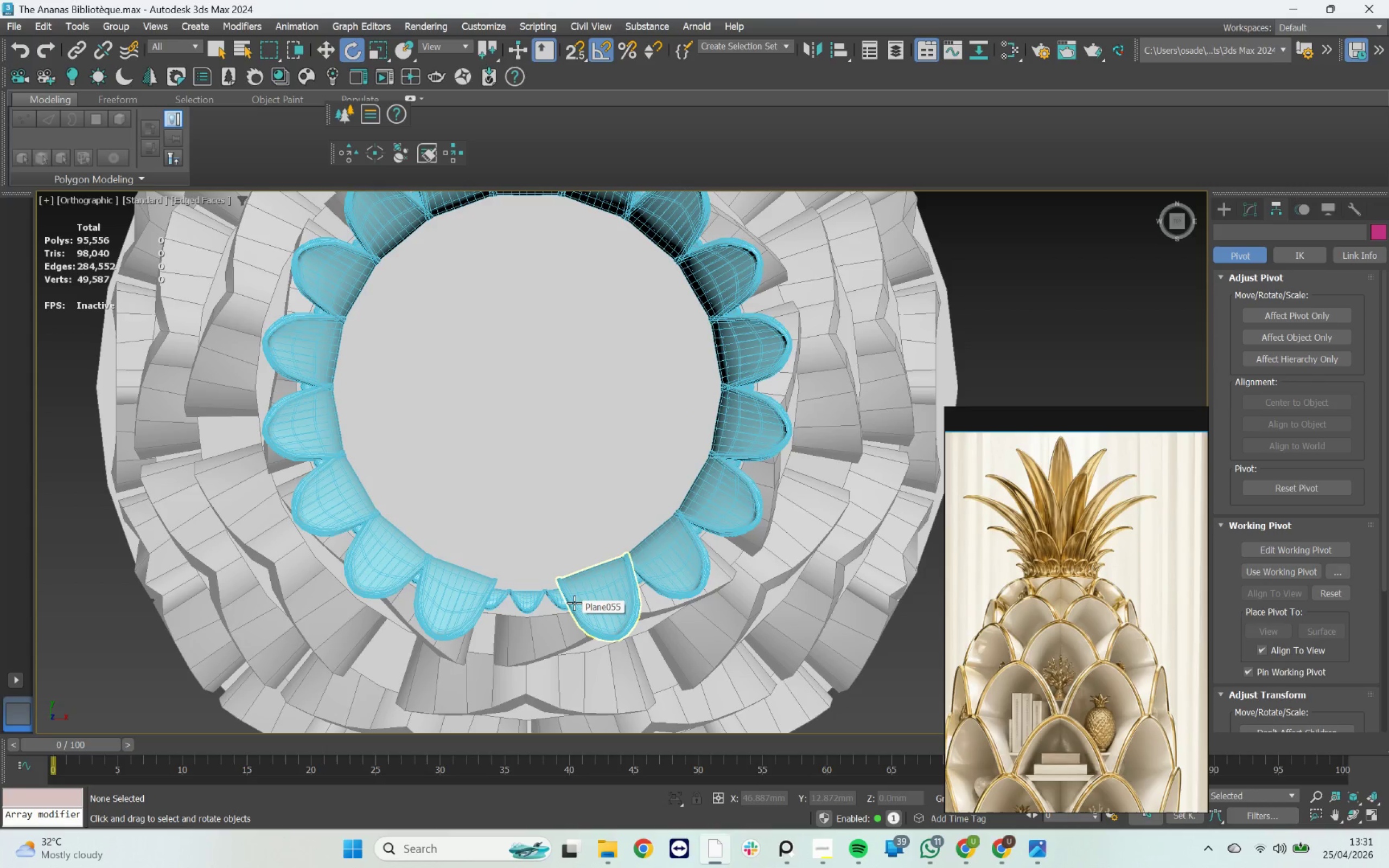 
key(Control+ControlLeft)
 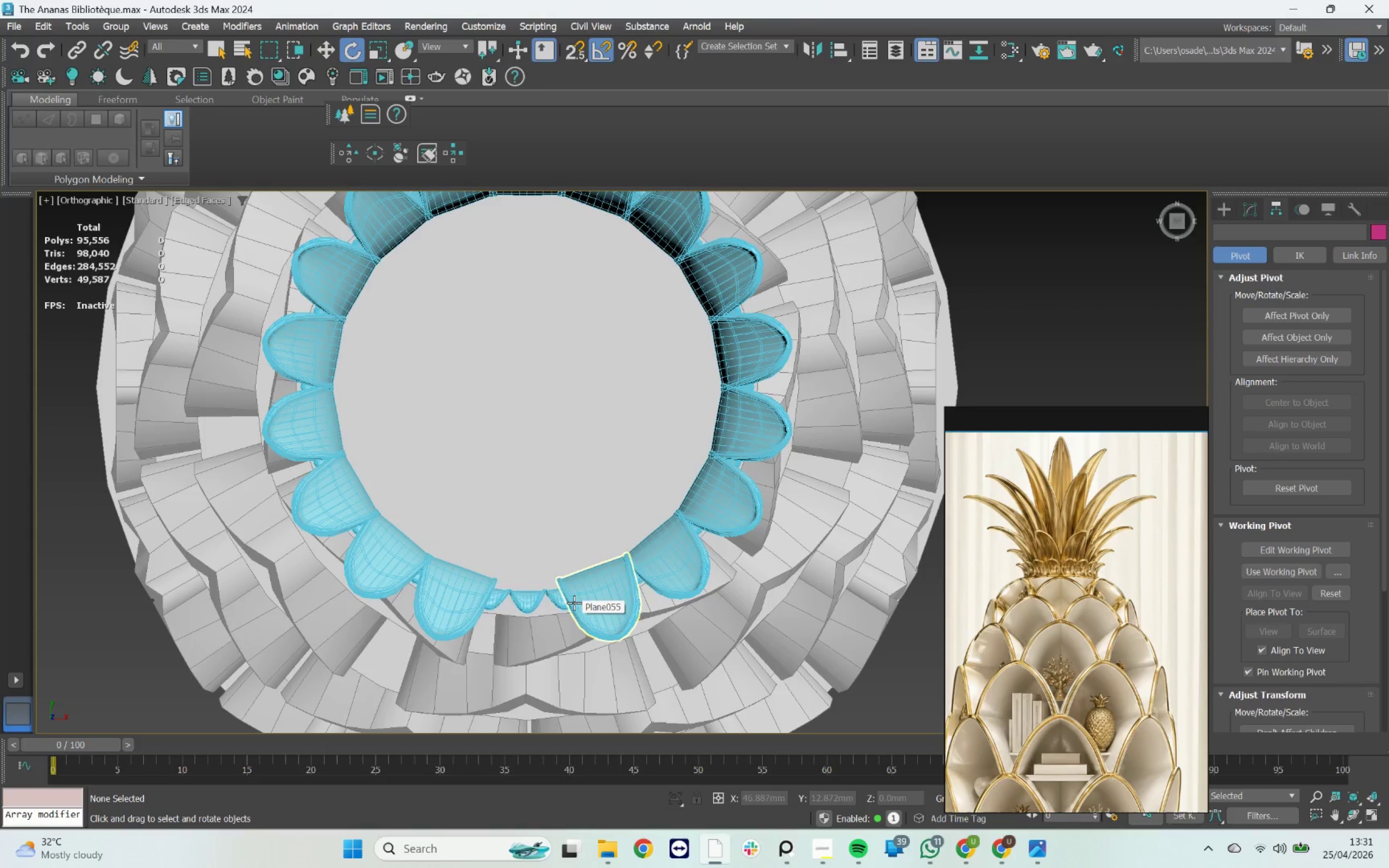 
key(Control+Z)
 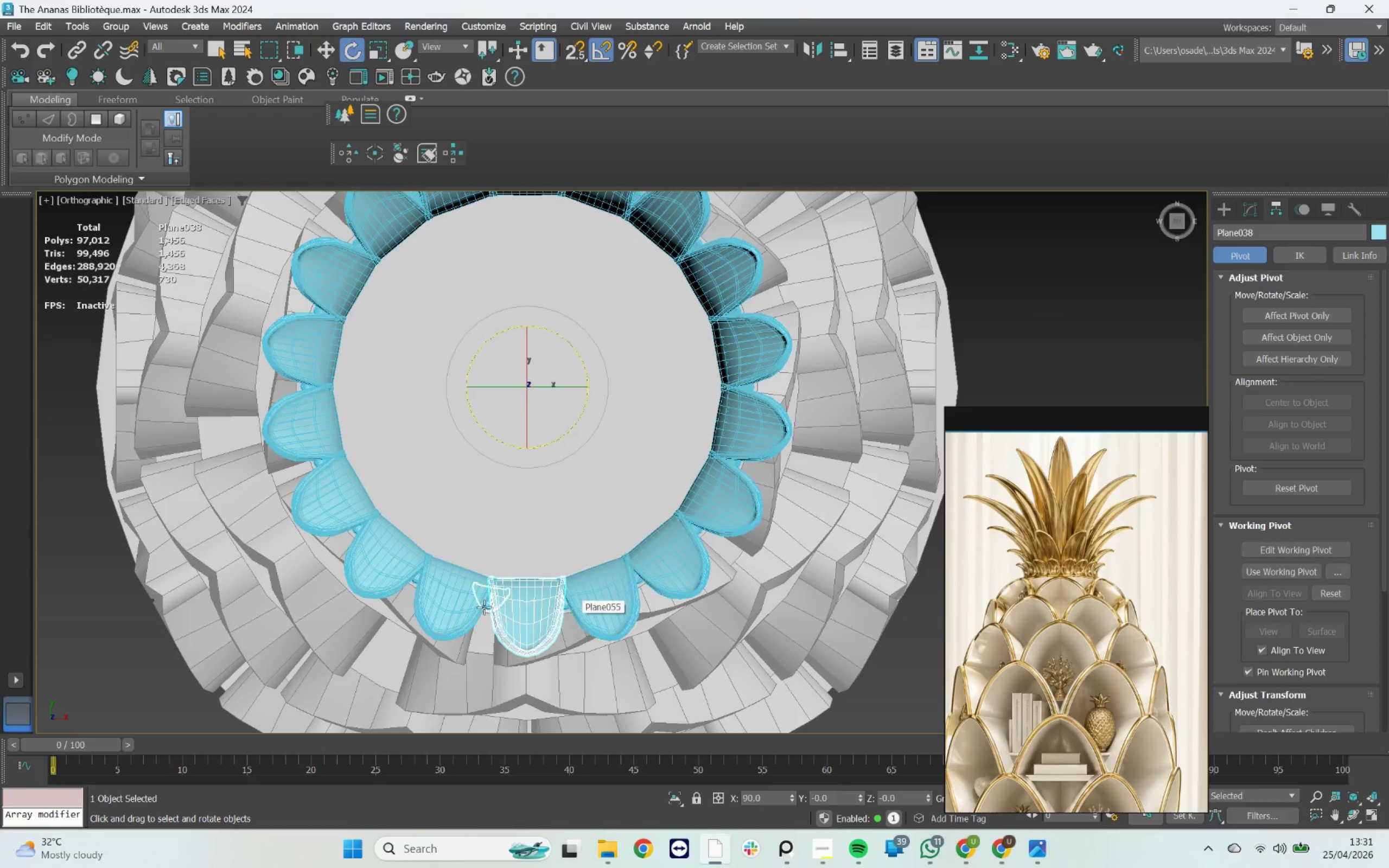 
left_click([466, 607])
 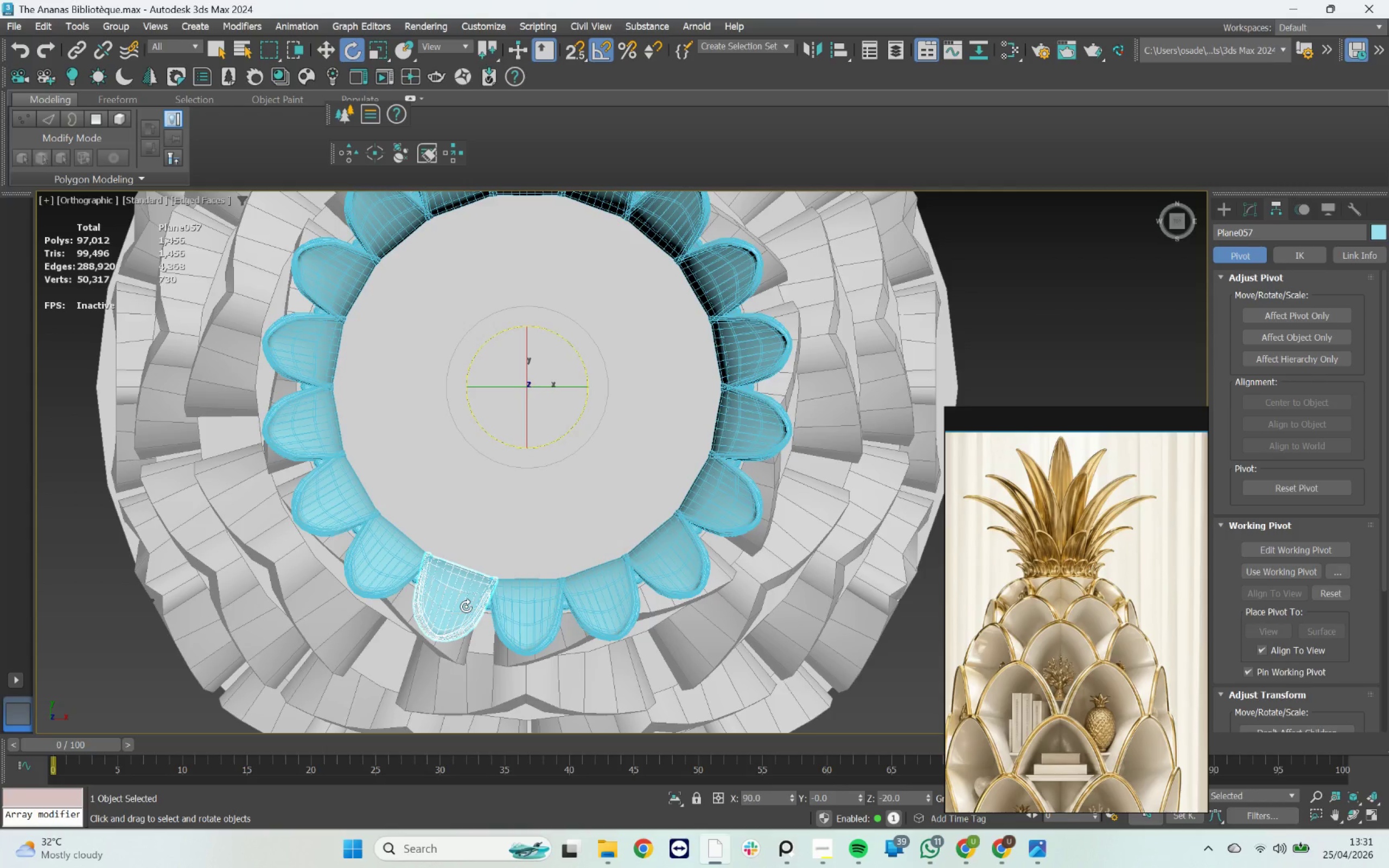 
key(Delete)
 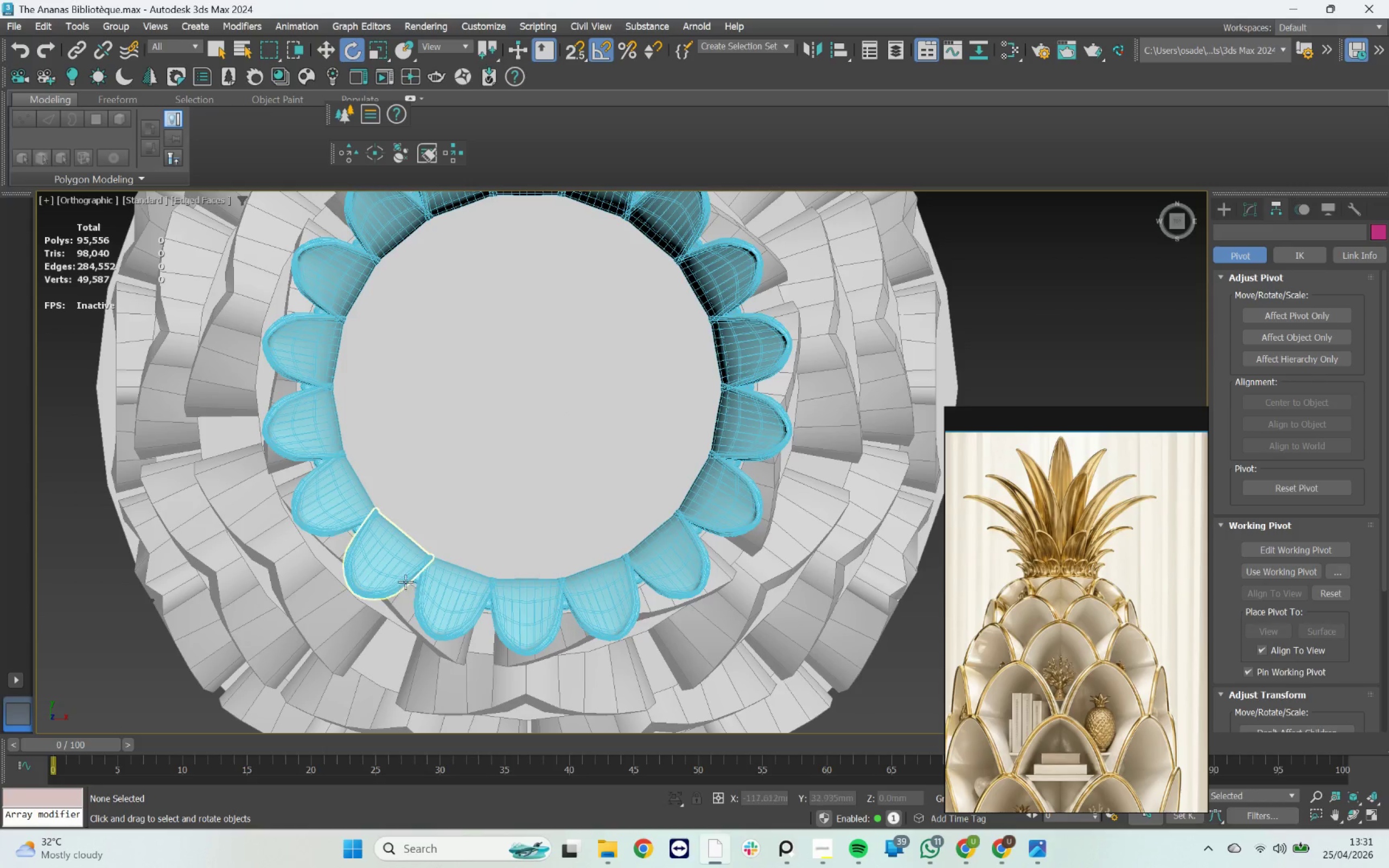 
left_click([399, 577])
 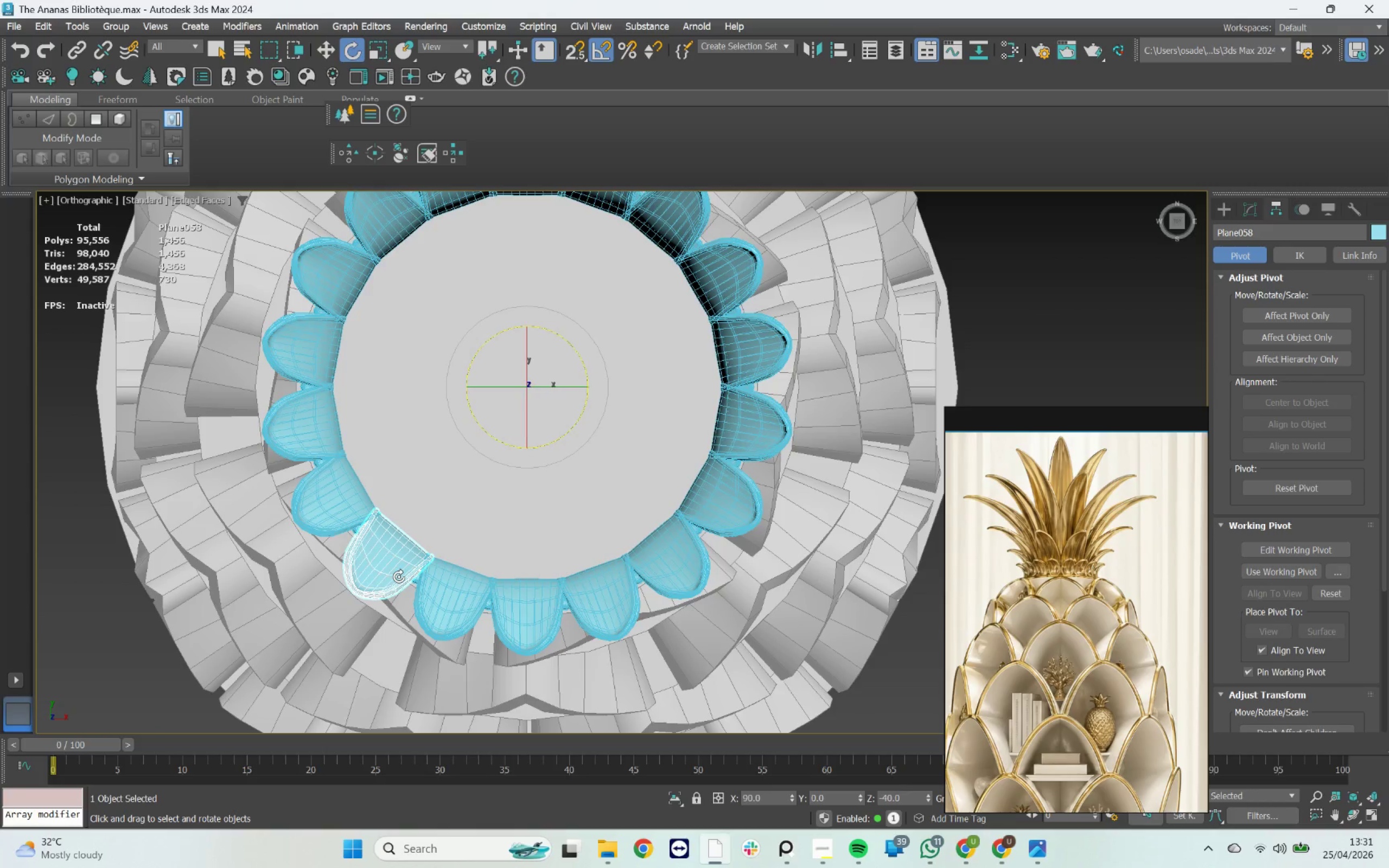 
key(Delete)
 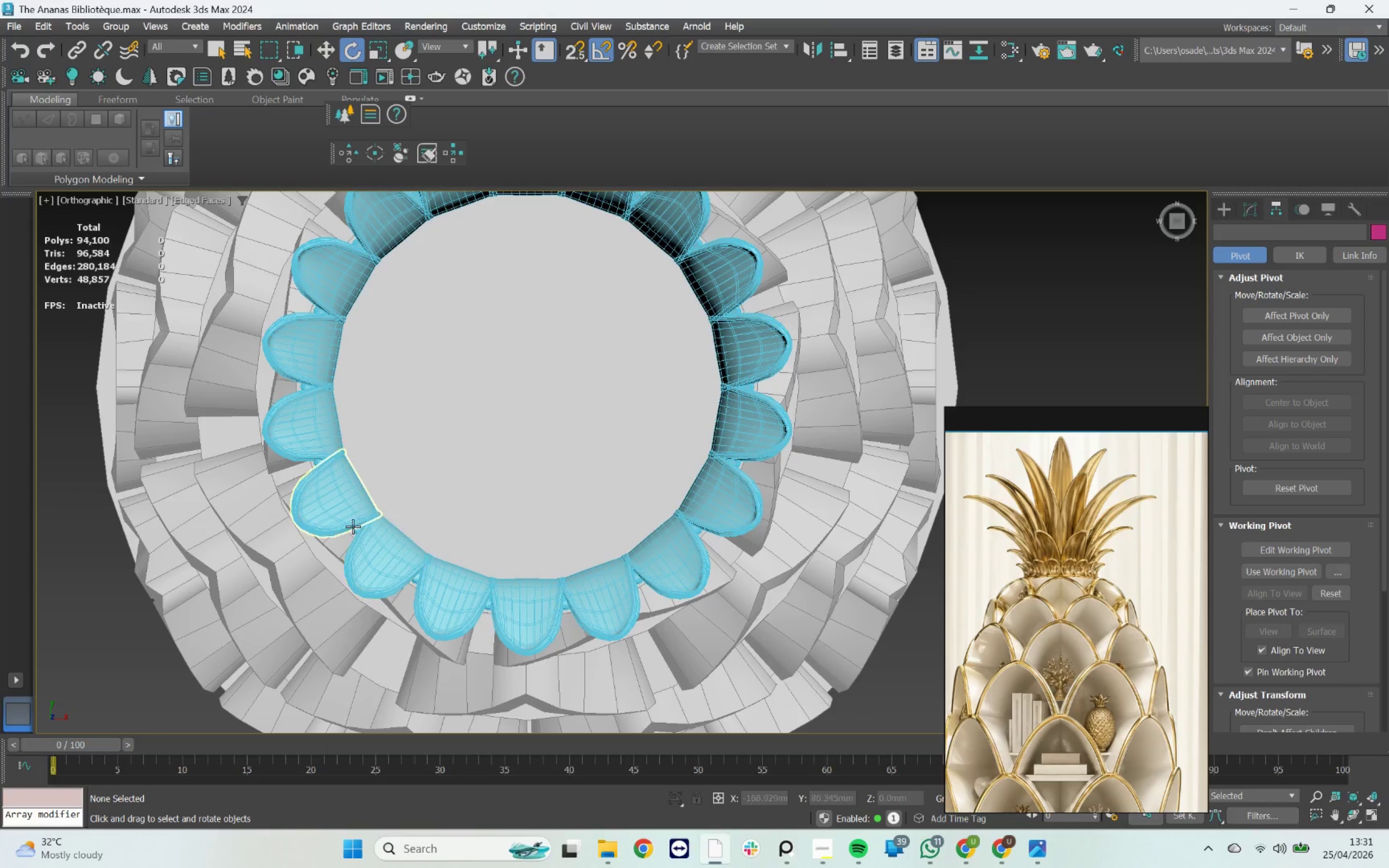 
left_click([349, 520])
 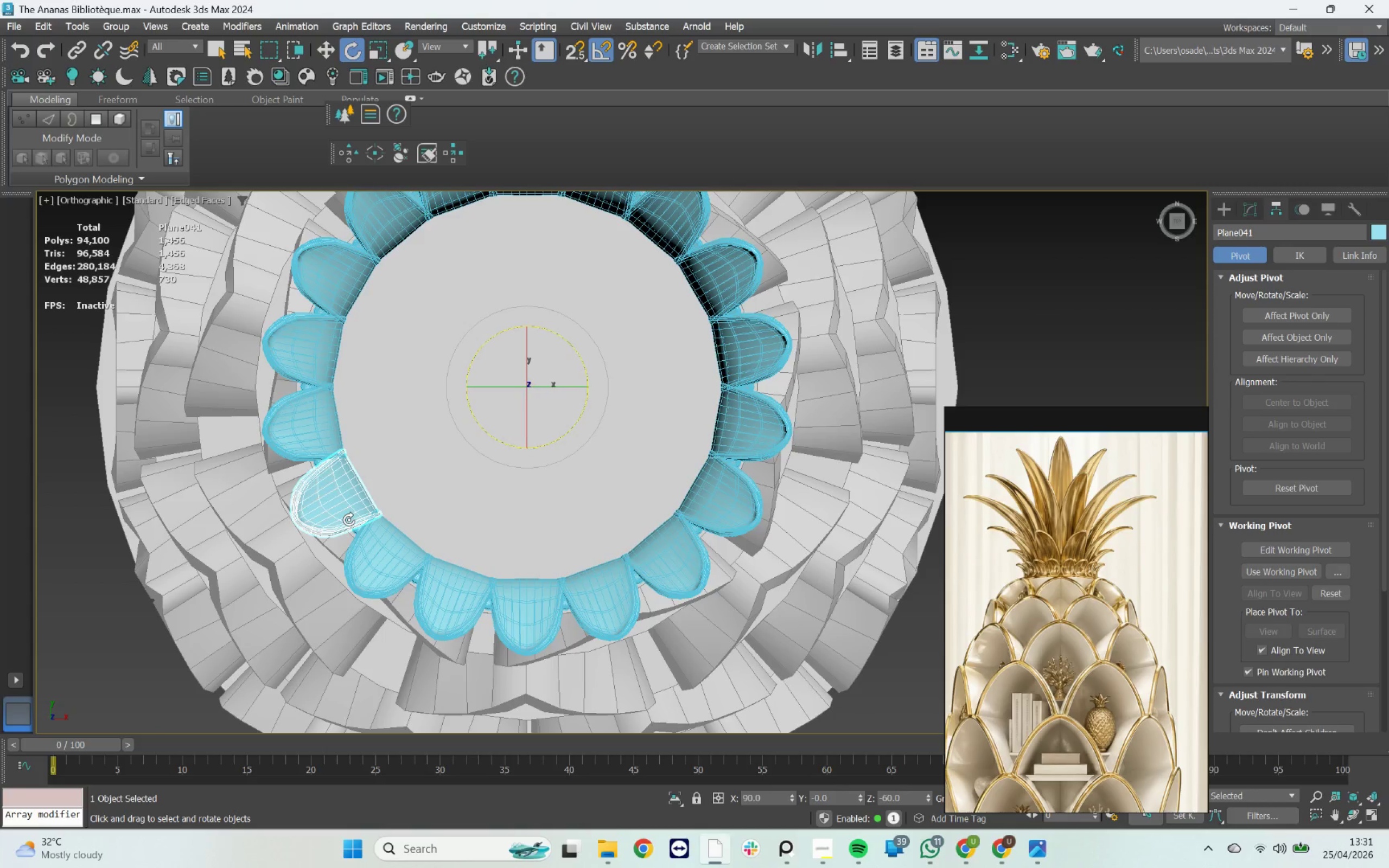 
key(Delete)
 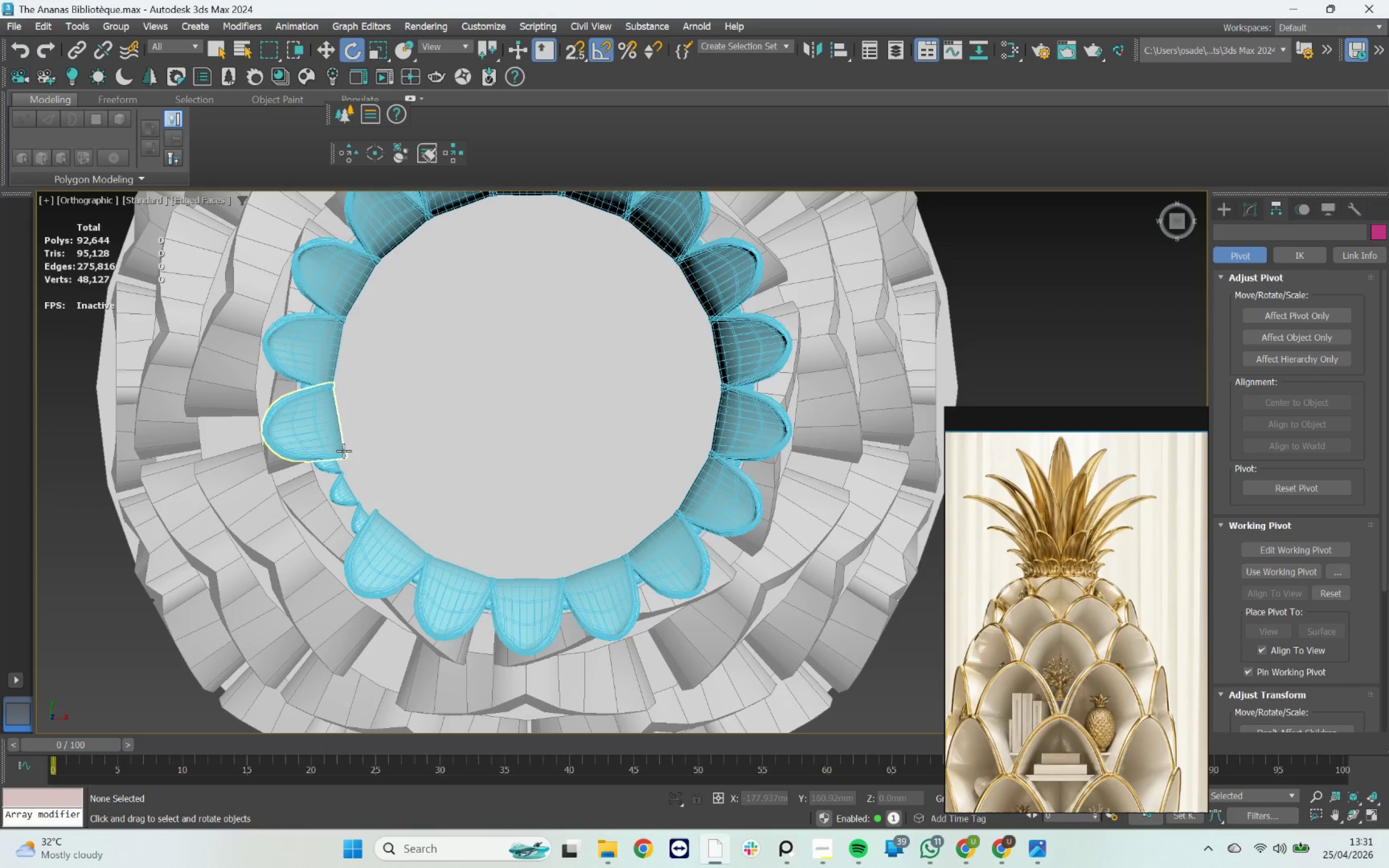 
key(Control+ControlLeft)
 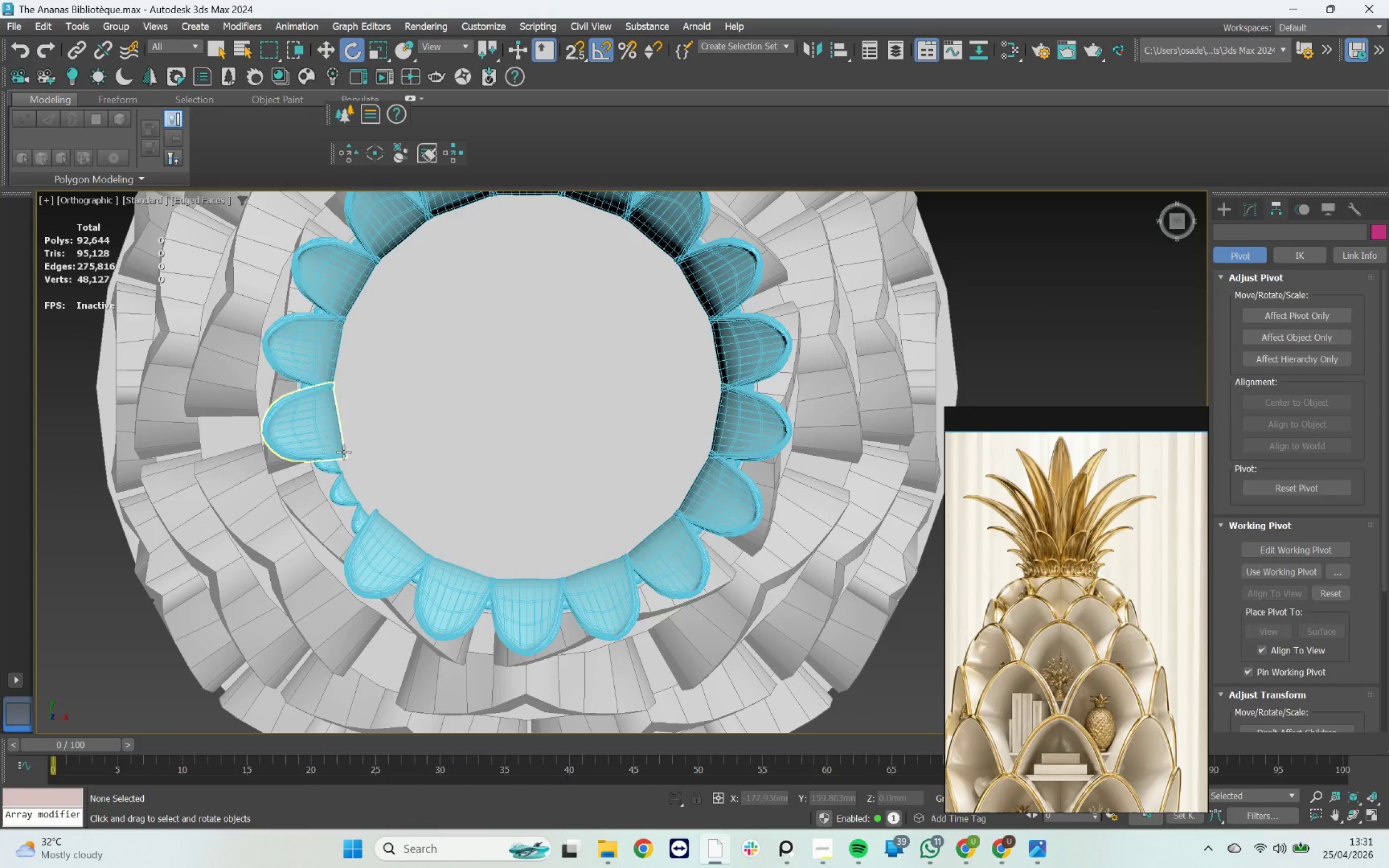 
key(Control+Z)
 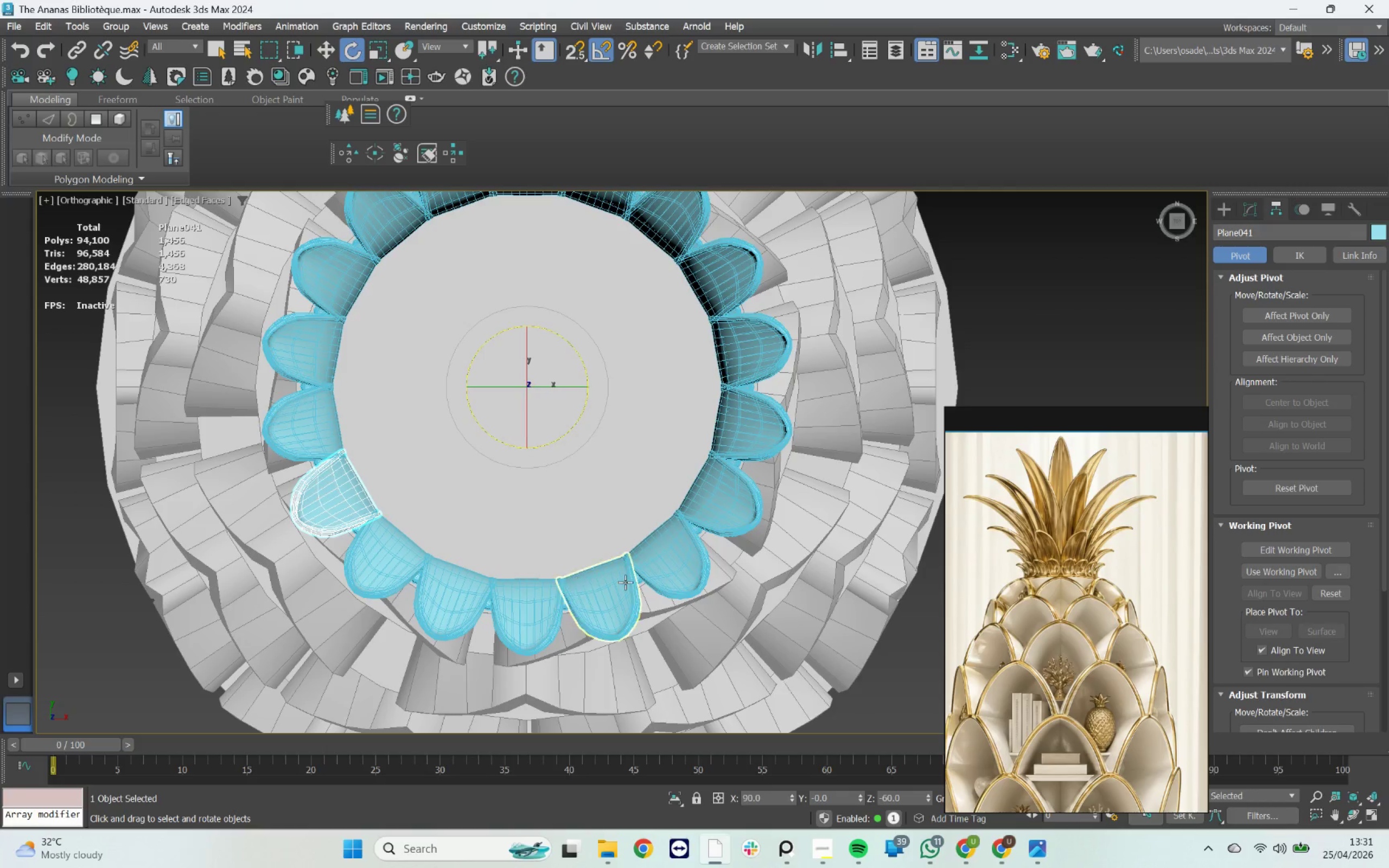 
left_click([625, 582])
 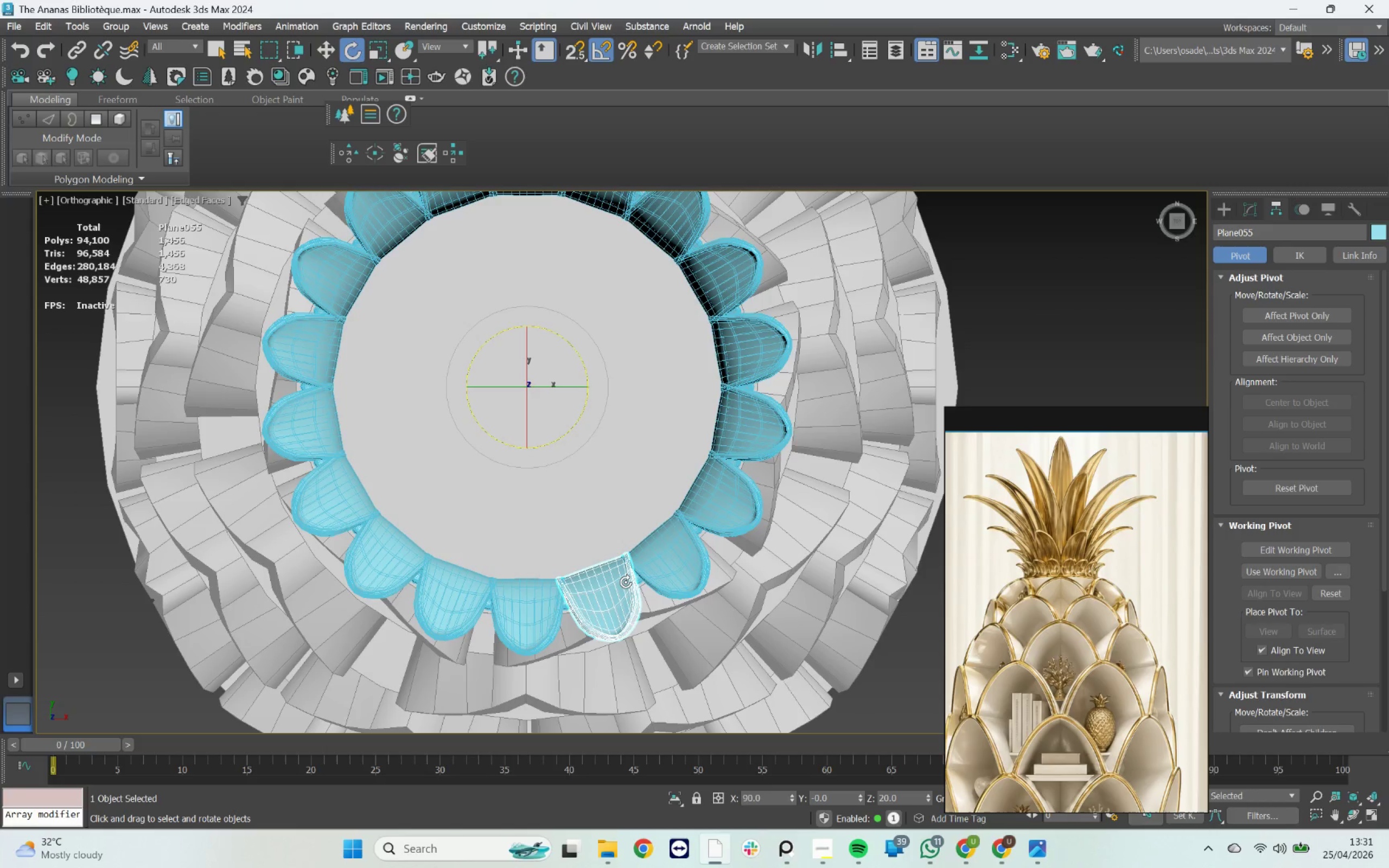 
key(Delete)
 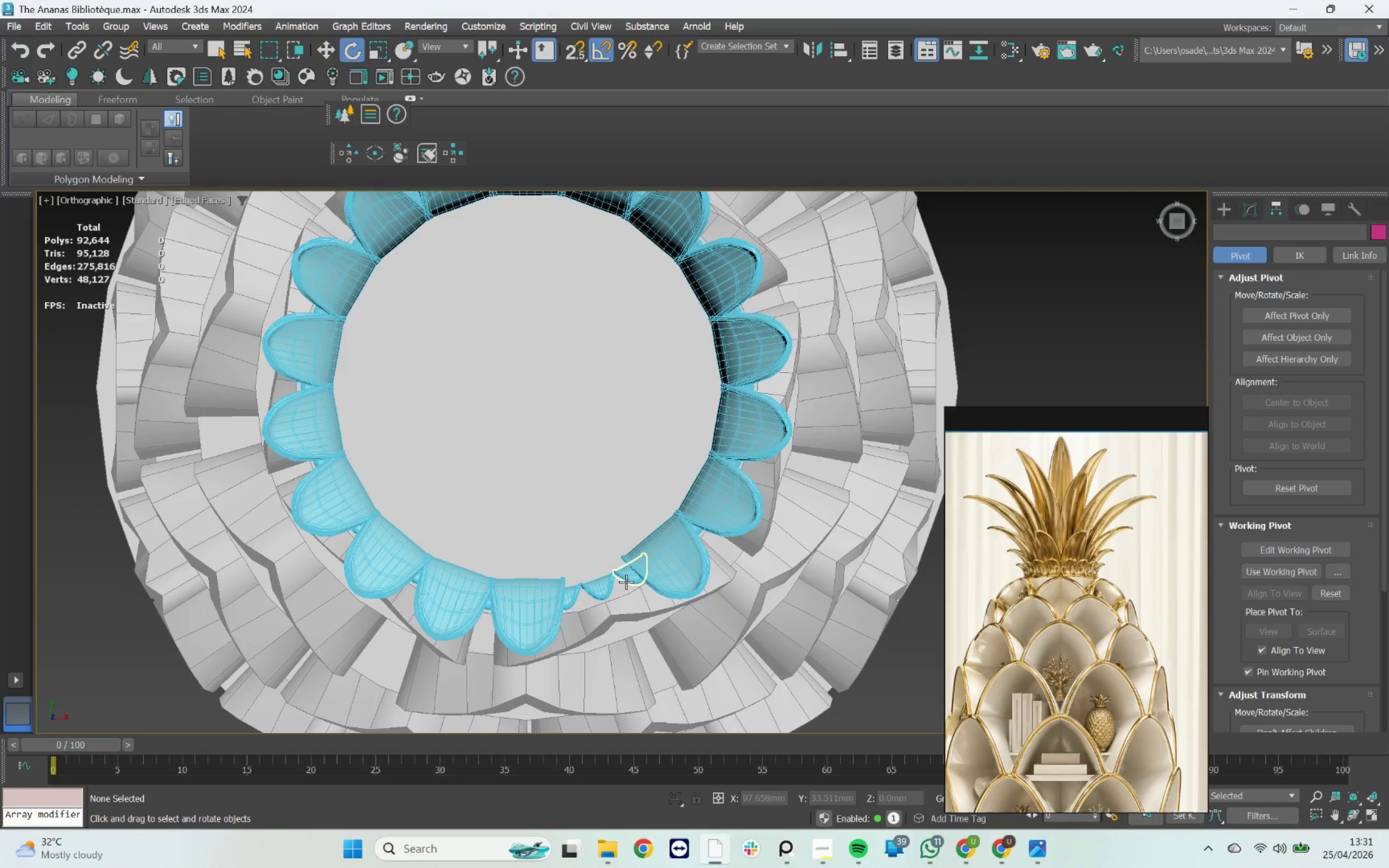 
key(Control+ControlLeft)
 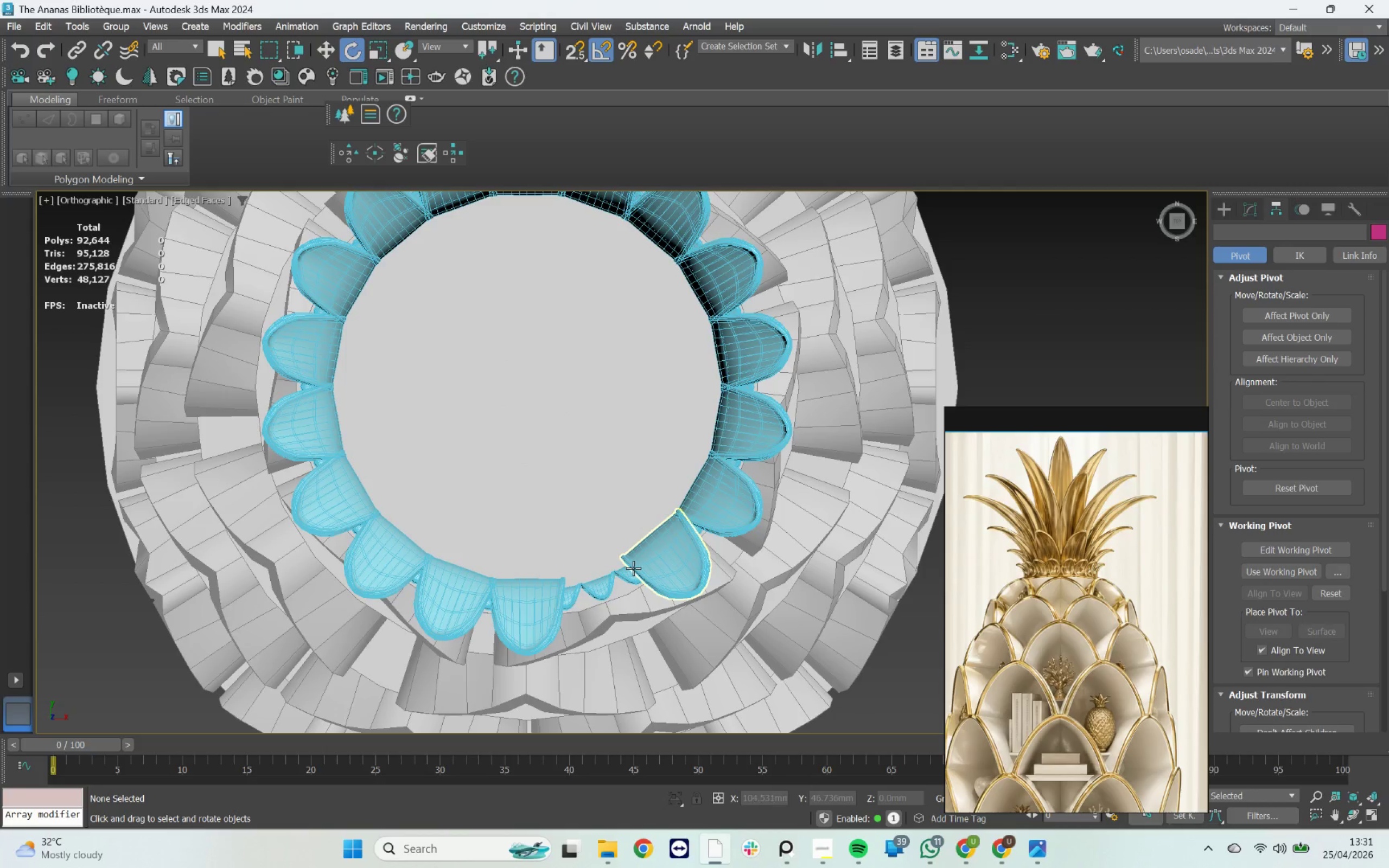 
key(Control+Z)
 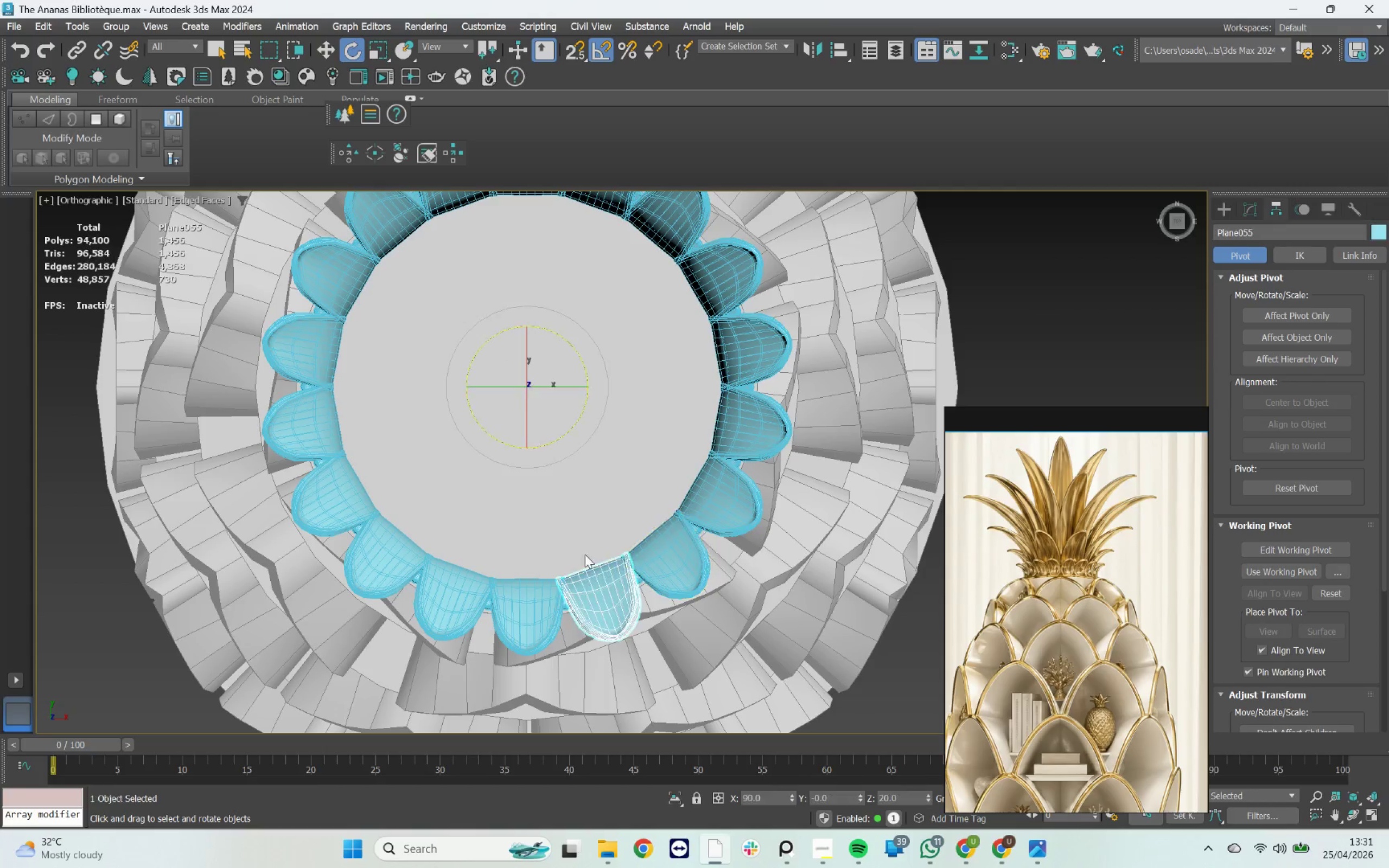 
scroll: coordinate [562, 544], scroll_direction: down, amount: 3.0
 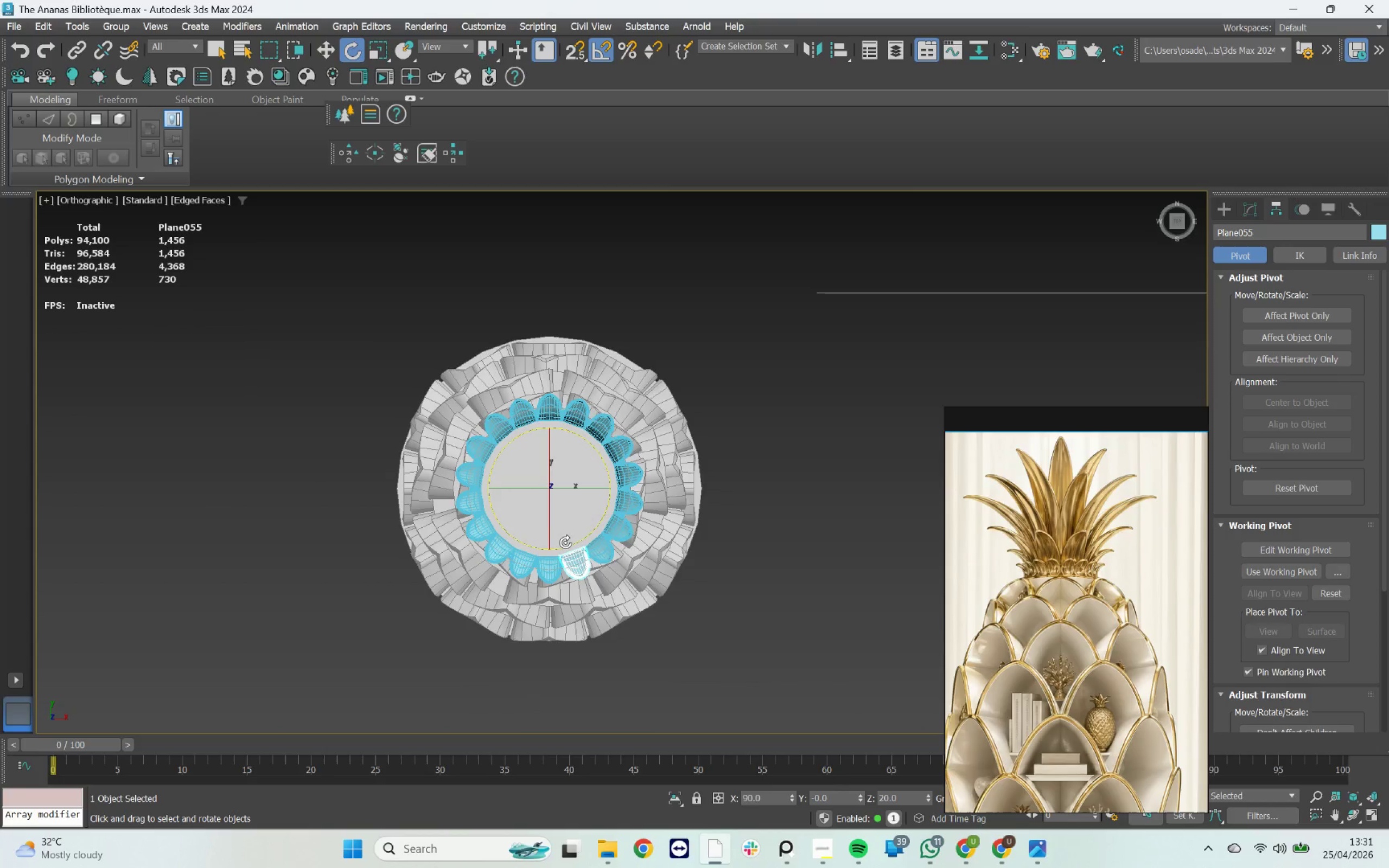 
hold_key(key=AltLeft, duration=4.06)
 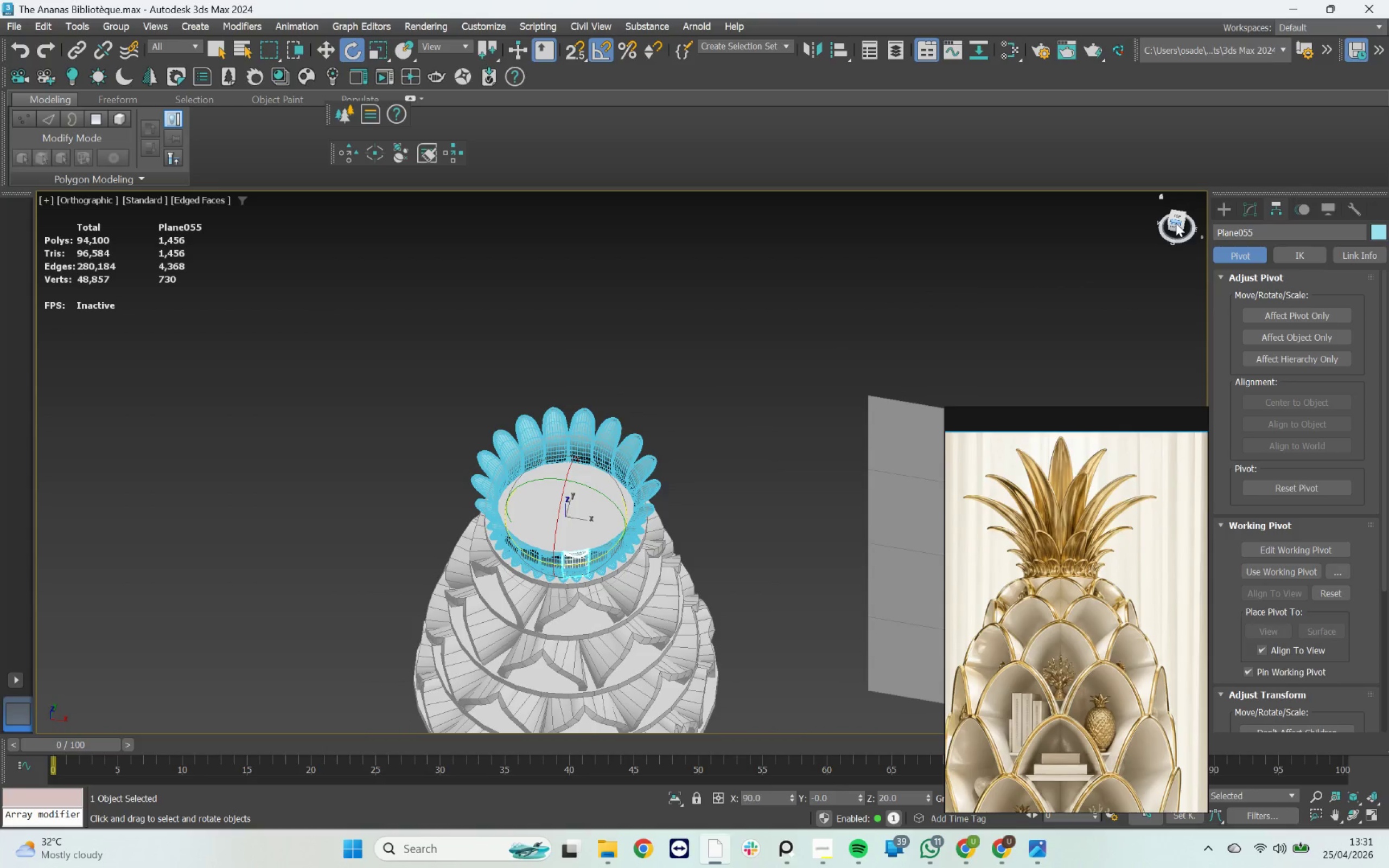 
left_click([1176, 226])
 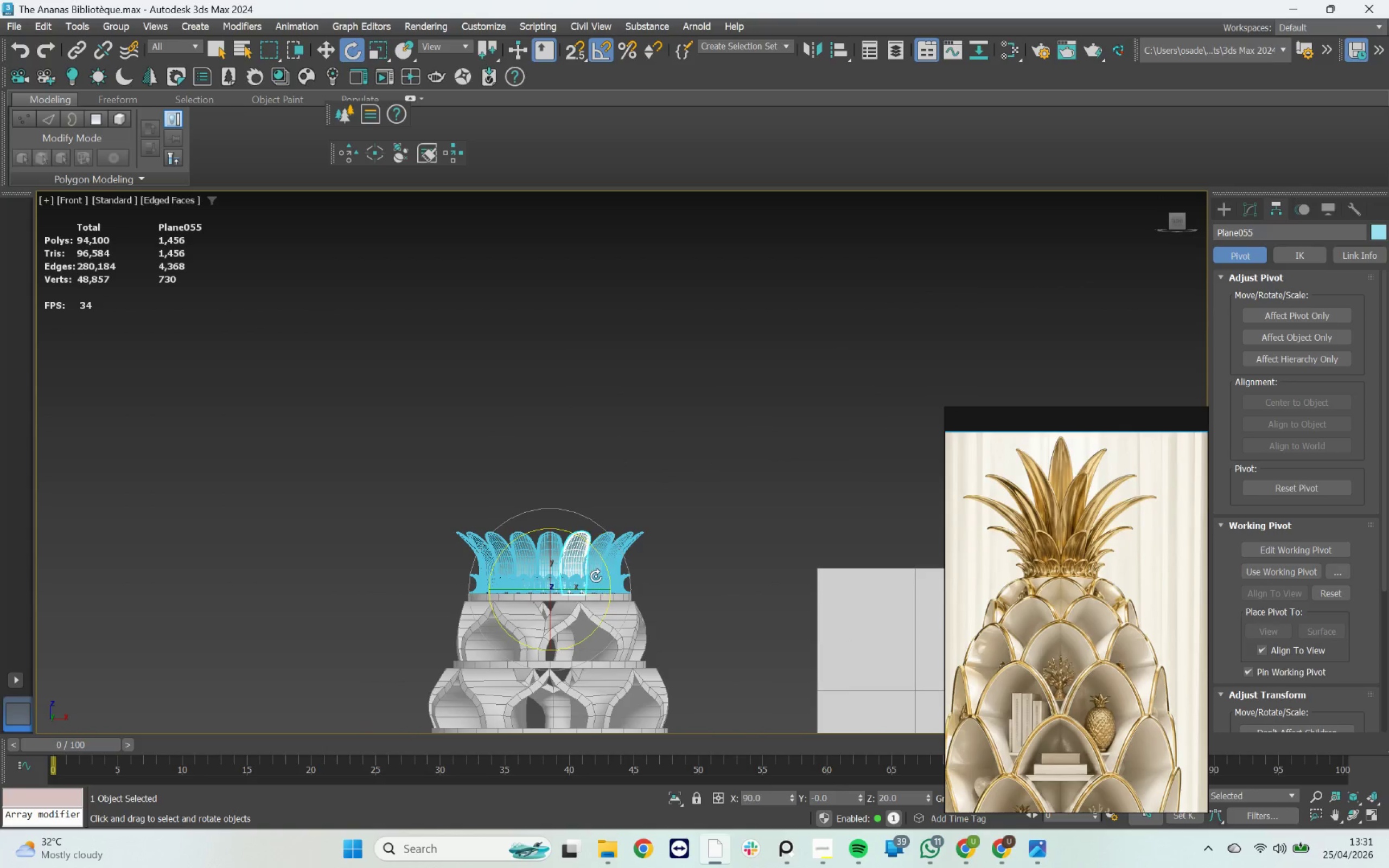 
scroll: coordinate [659, 537], scroll_direction: up, amount: 2.0
 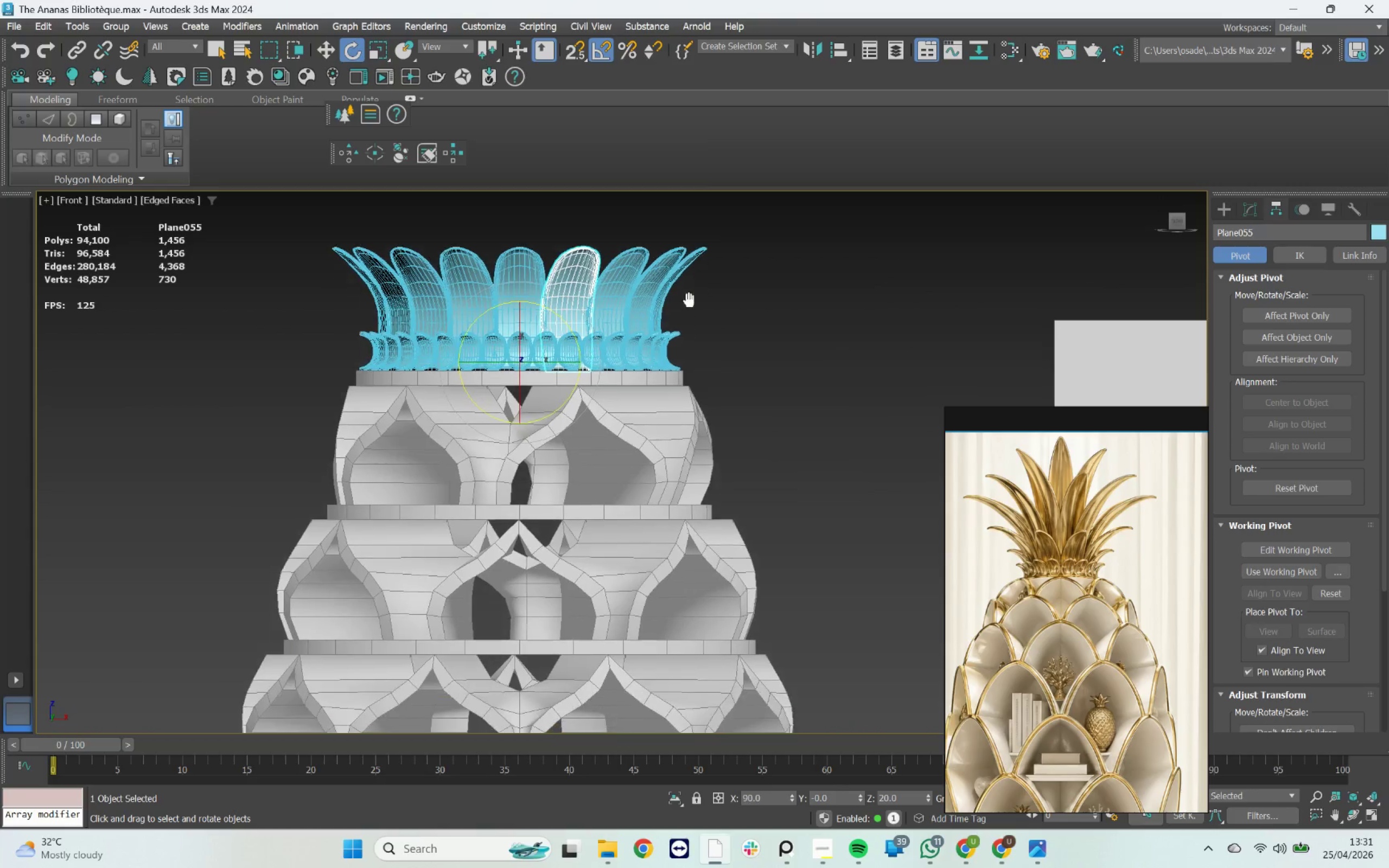 
scroll: coordinate [680, 316], scroll_direction: down, amount: 4.0
 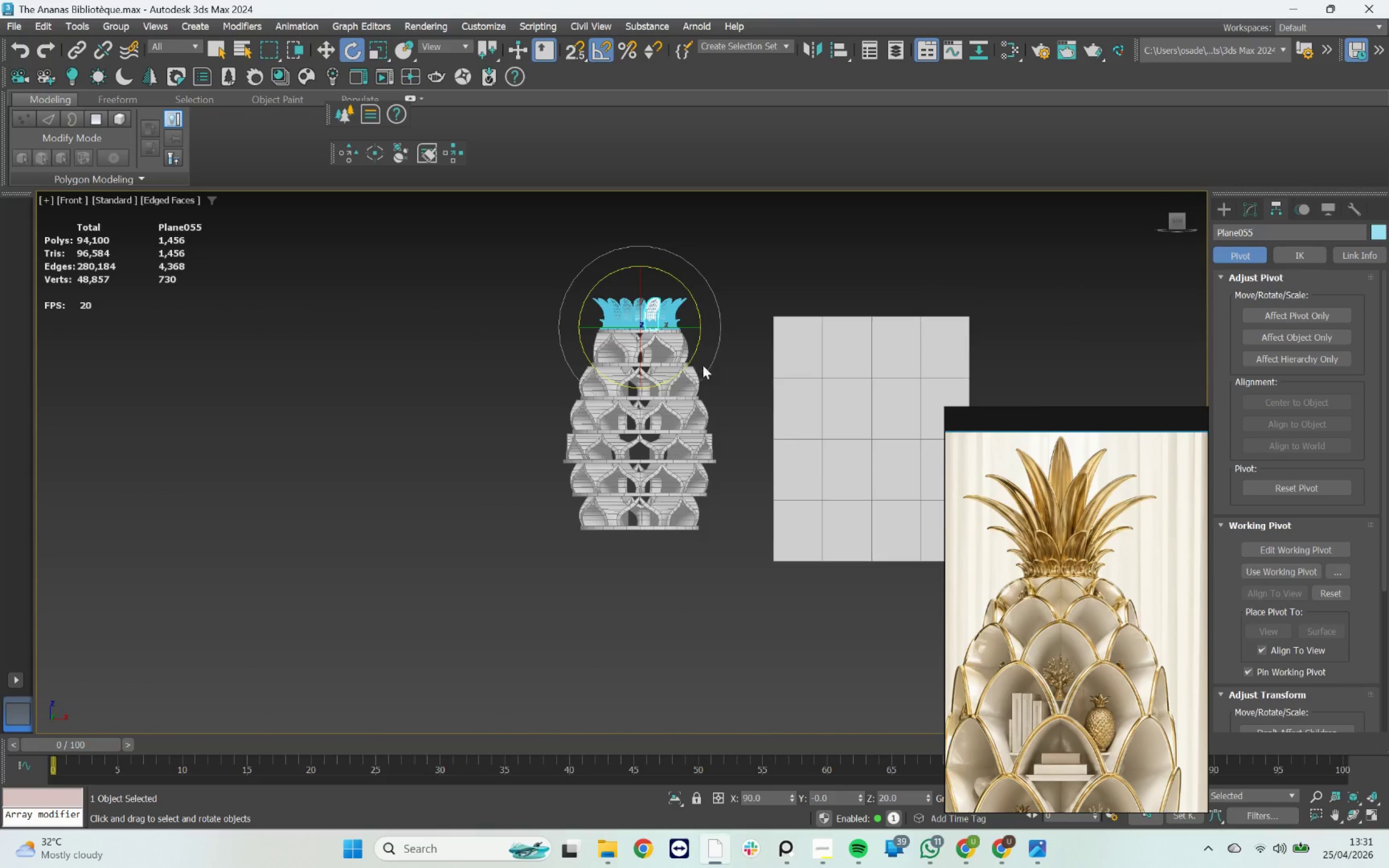 
scroll: coordinate [695, 355], scroll_direction: up, amount: 1.0
 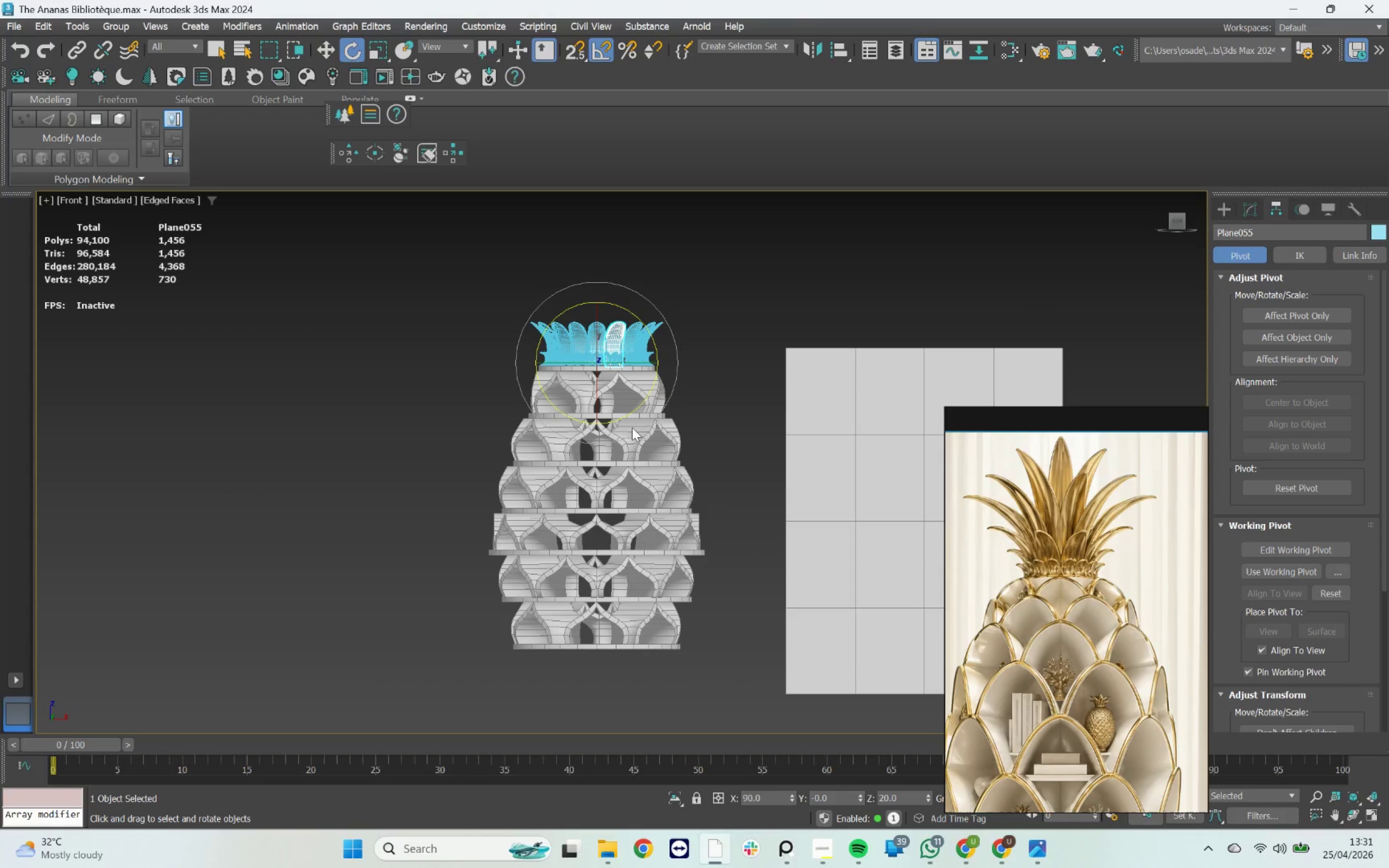 
wait(10.09)
 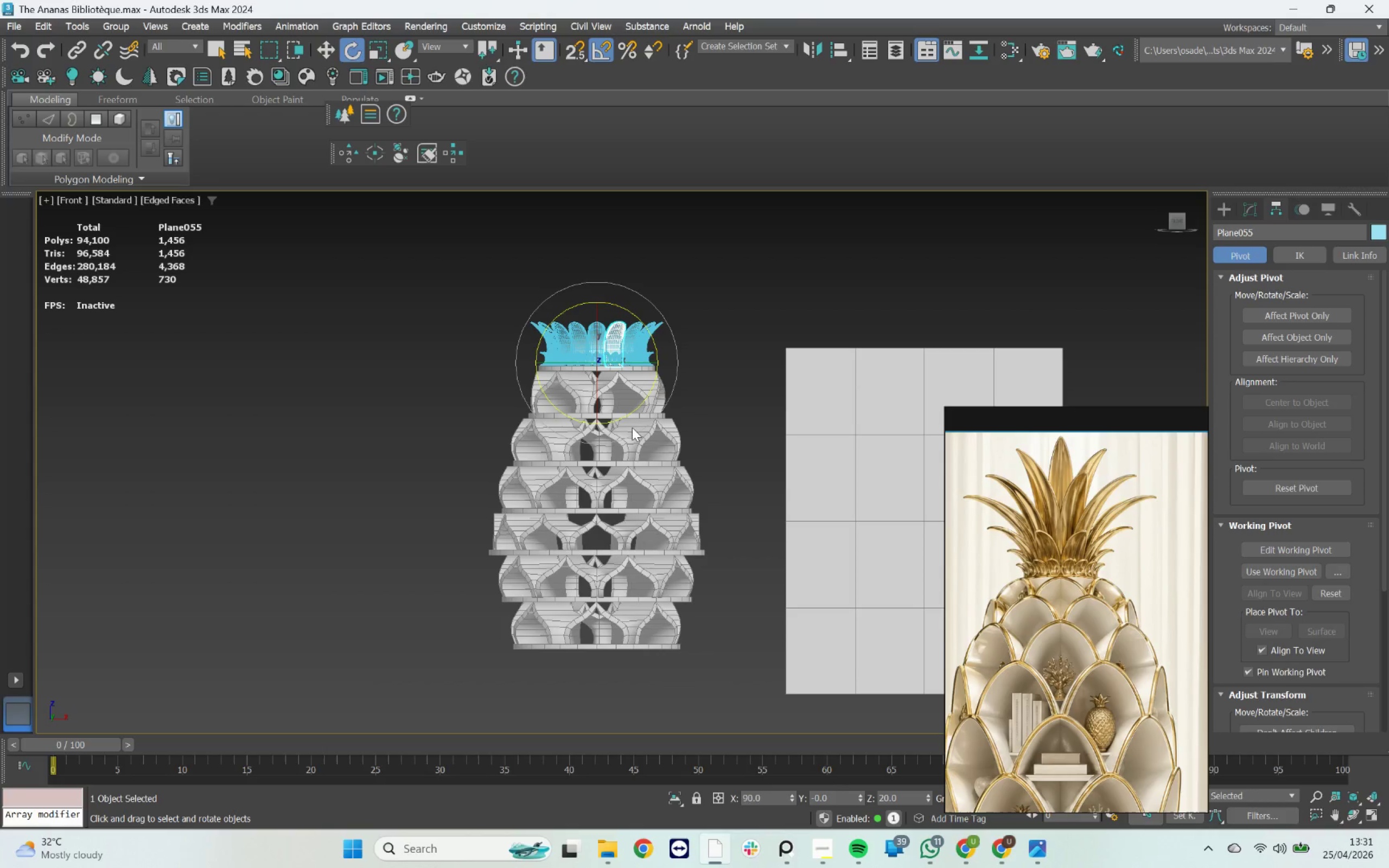 
scroll: coordinate [1108, 625], scroll_direction: down, amount: 4.0
 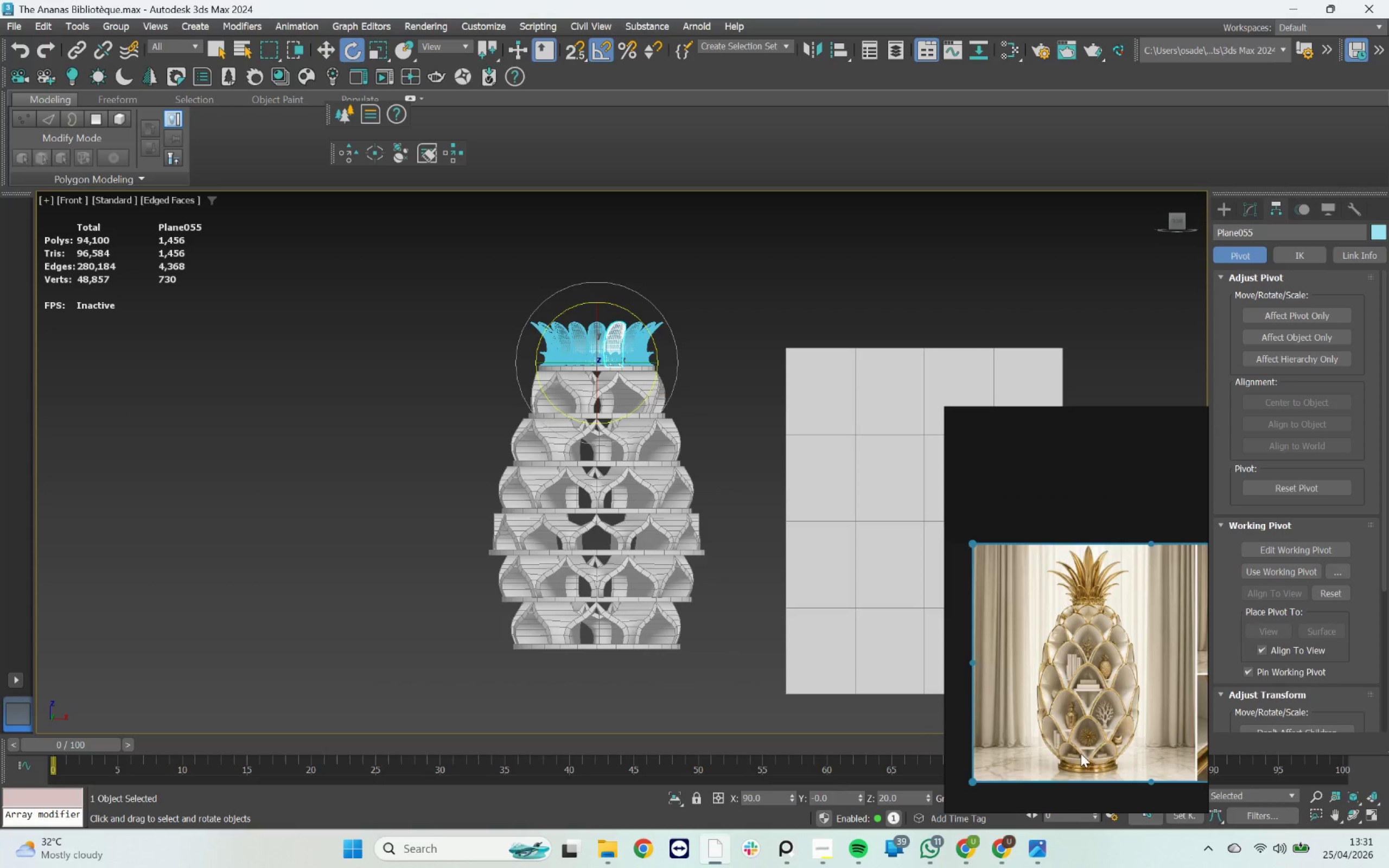 
scroll: coordinate [708, 446], scroll_direction: up, amount: 11.0
 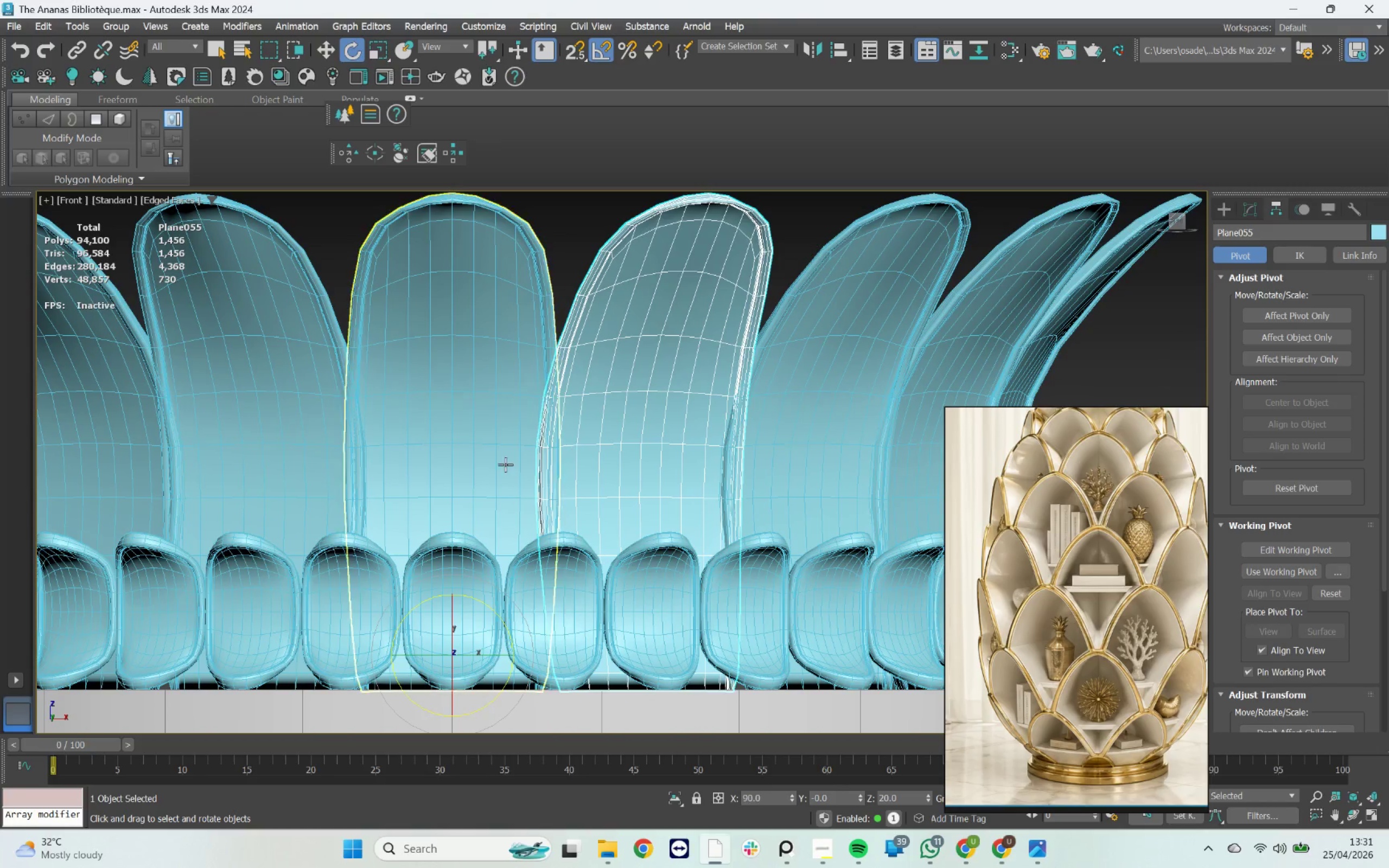 
left_click([492, 462])
 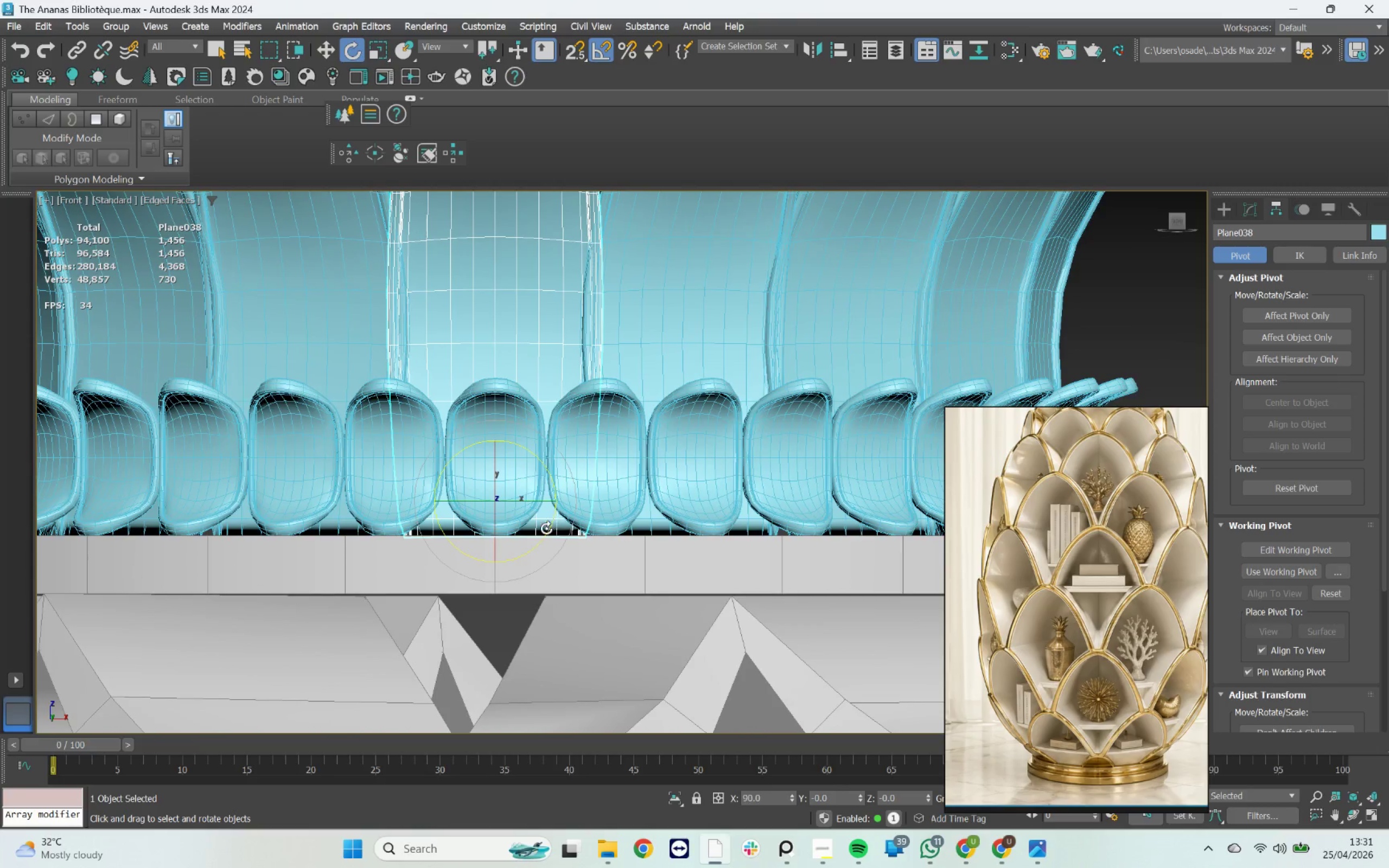 
key(R)
 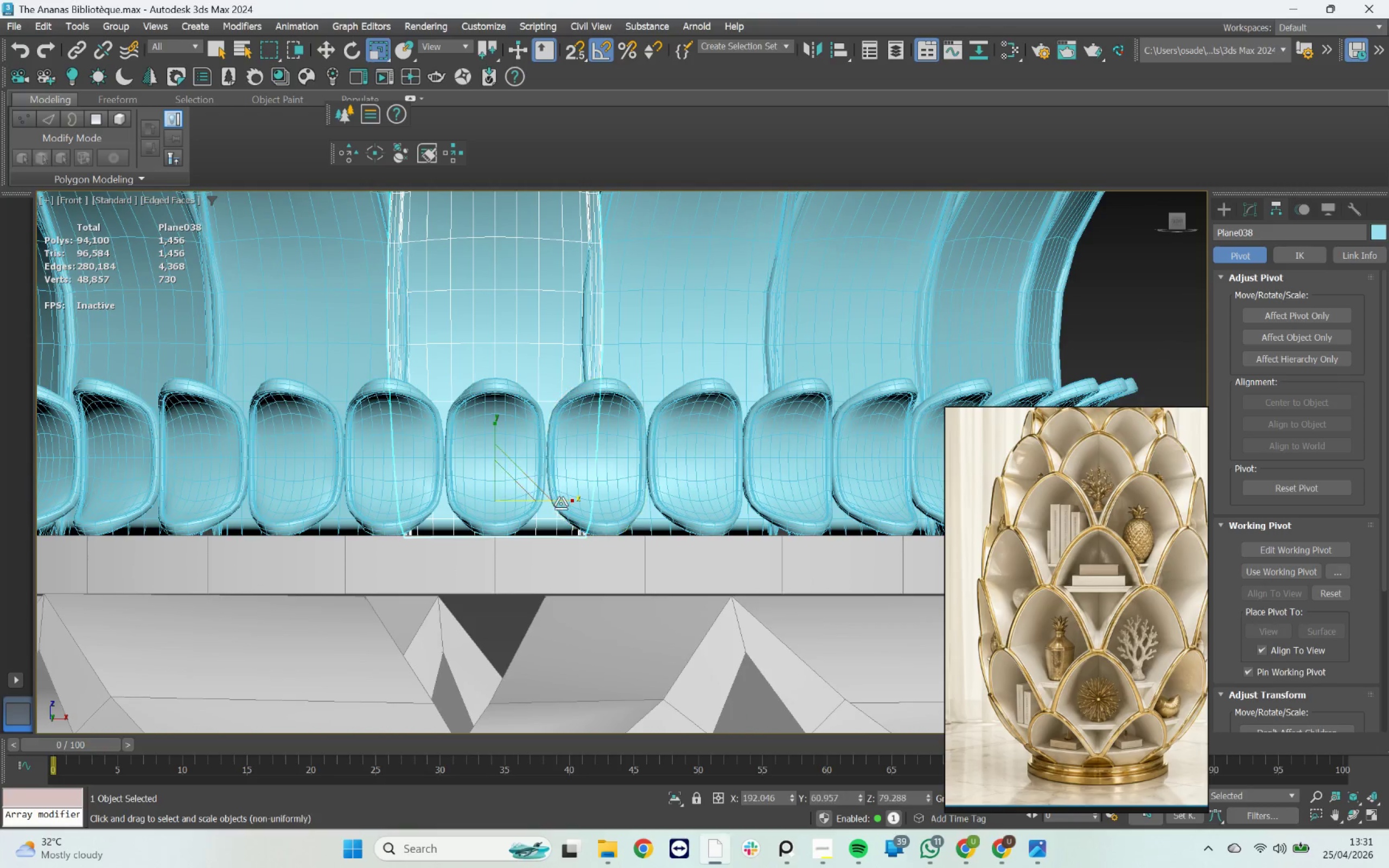 
left_click_drag(start_coordinate=[560, 503], to_coordinate=[550, 496])
 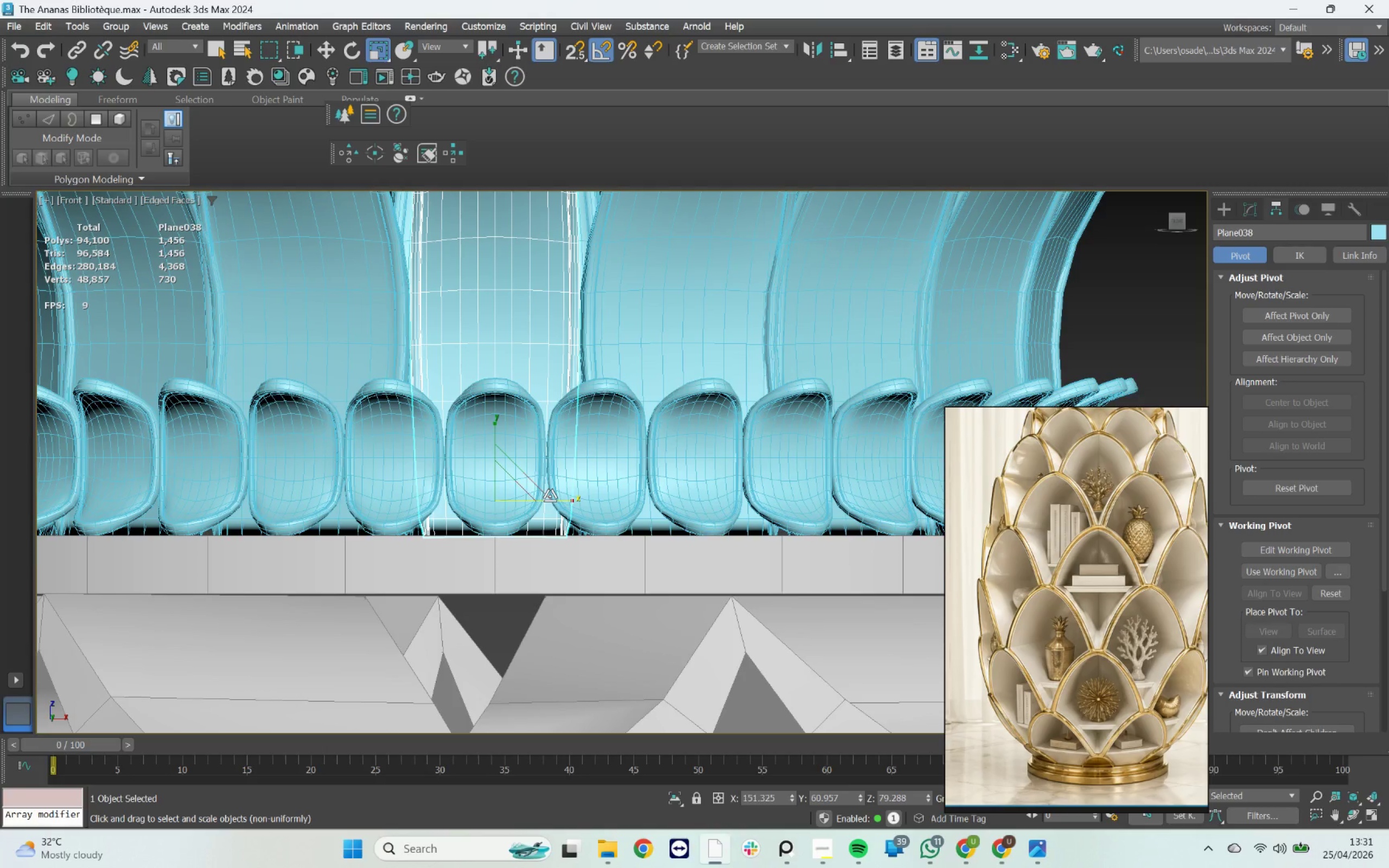 
key(Control+Z)
 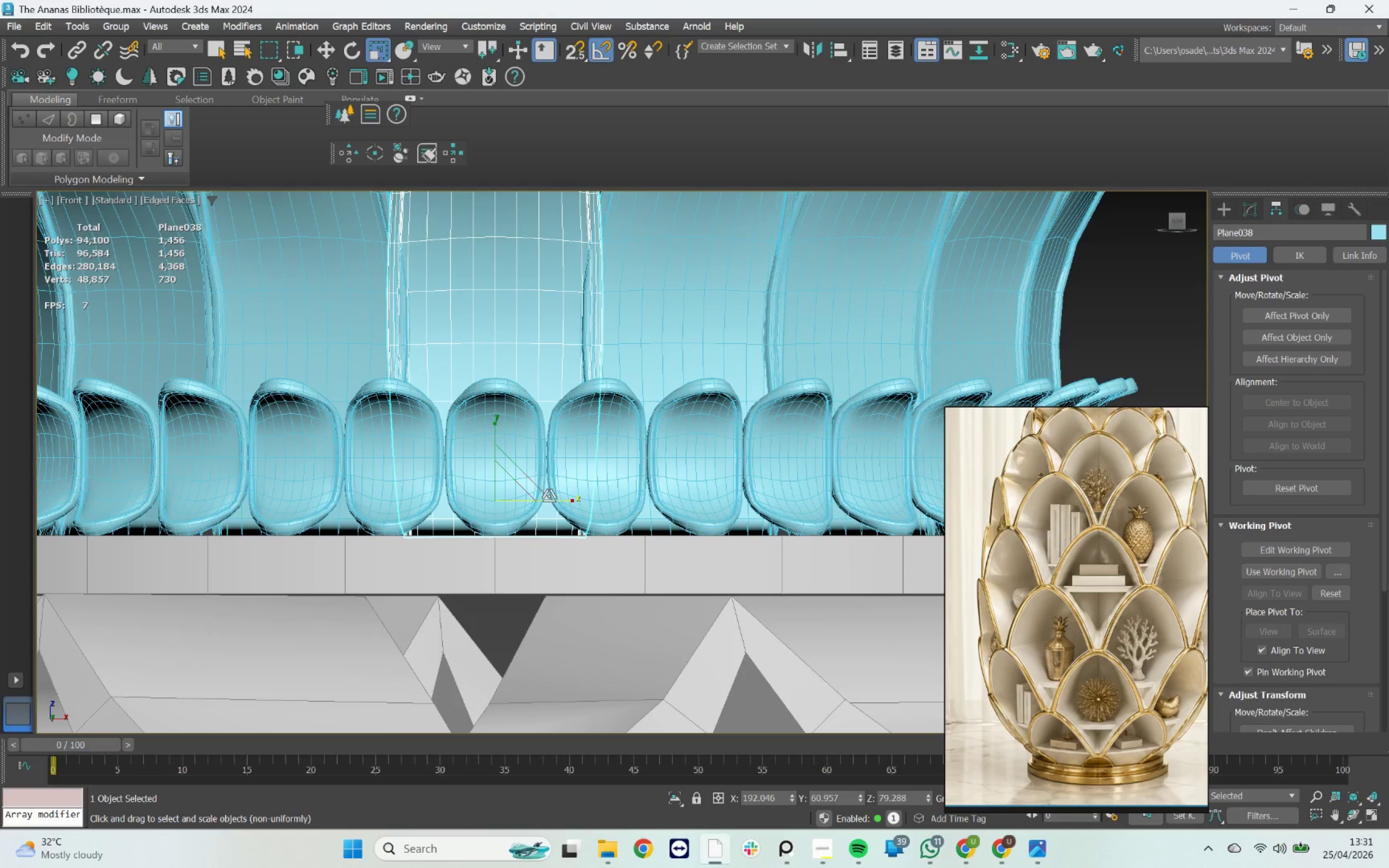 
key(Control+Z)
 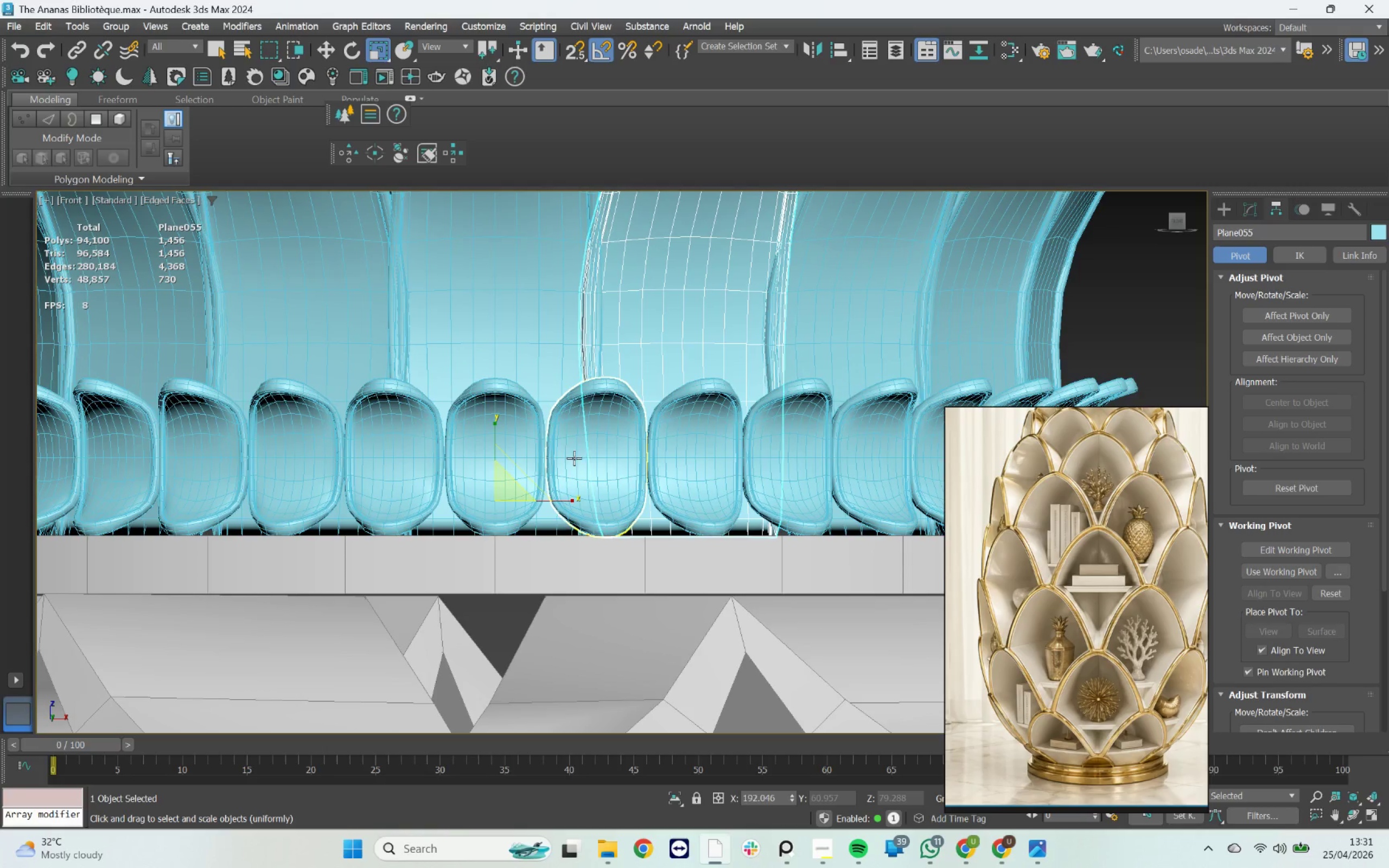 
key(Control+Z)
 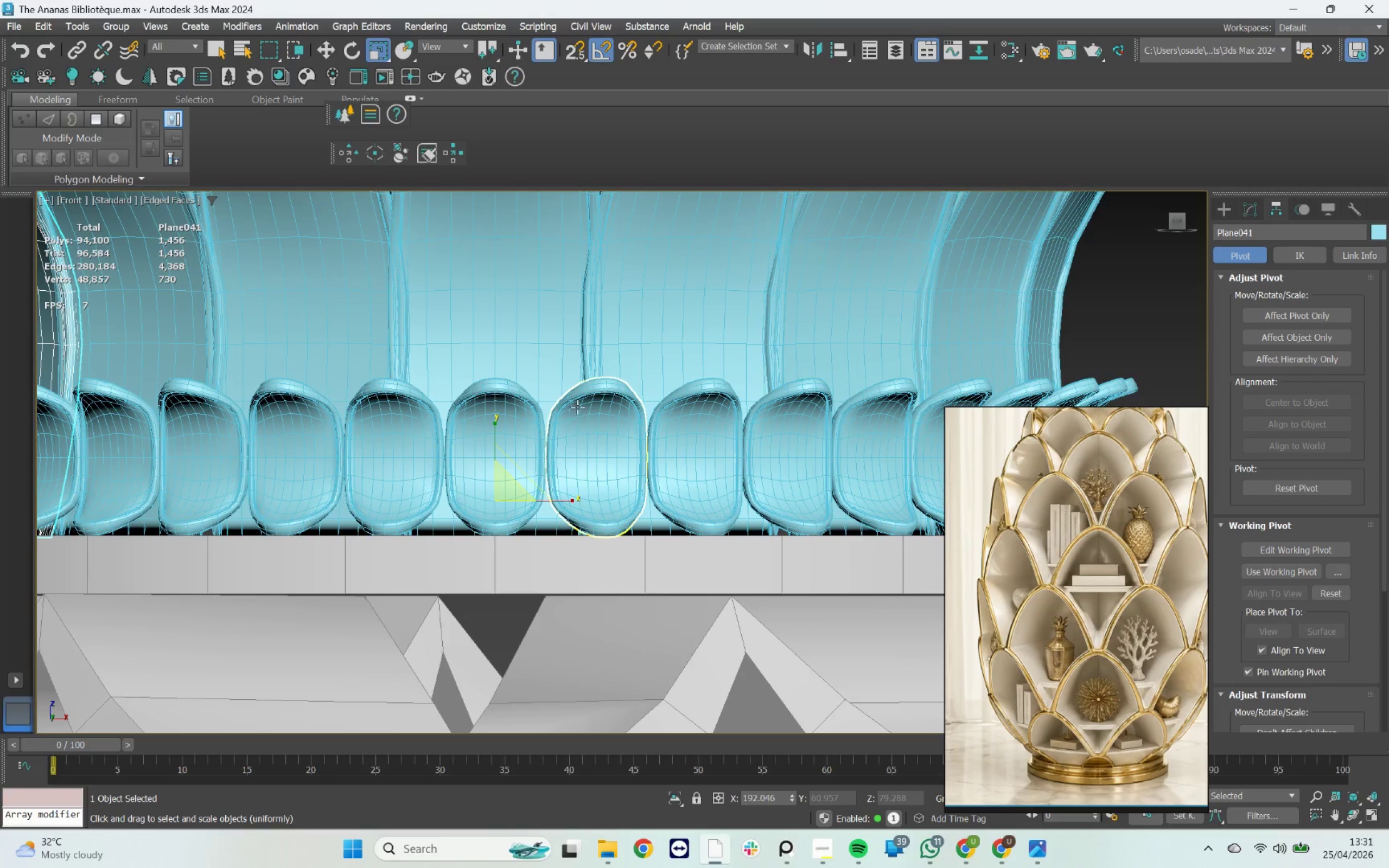 
key(Control+Z)
 